 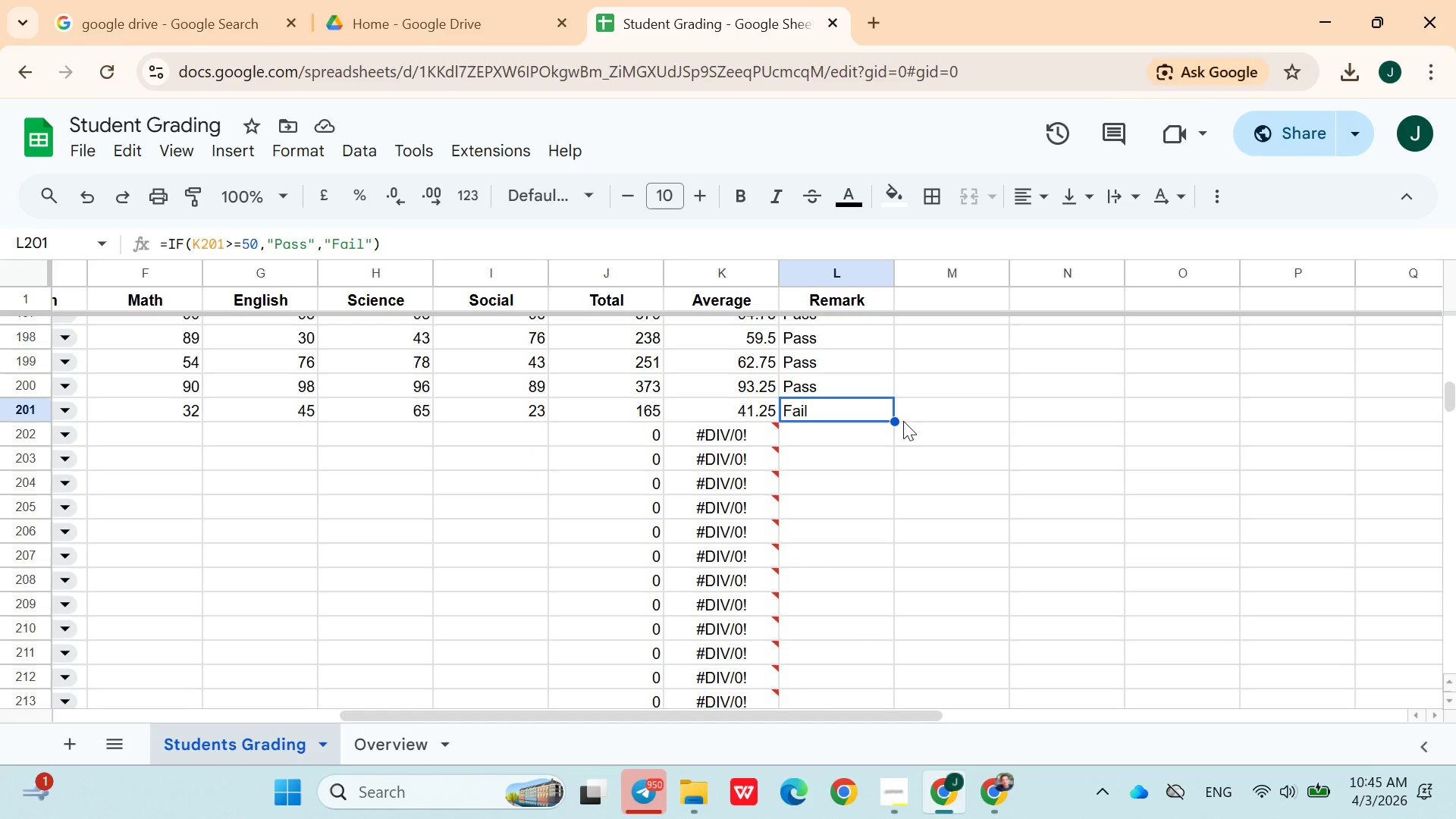 
left_click_drag(start_coordinate=[897, 422], to_coordinate=[873, 629])
 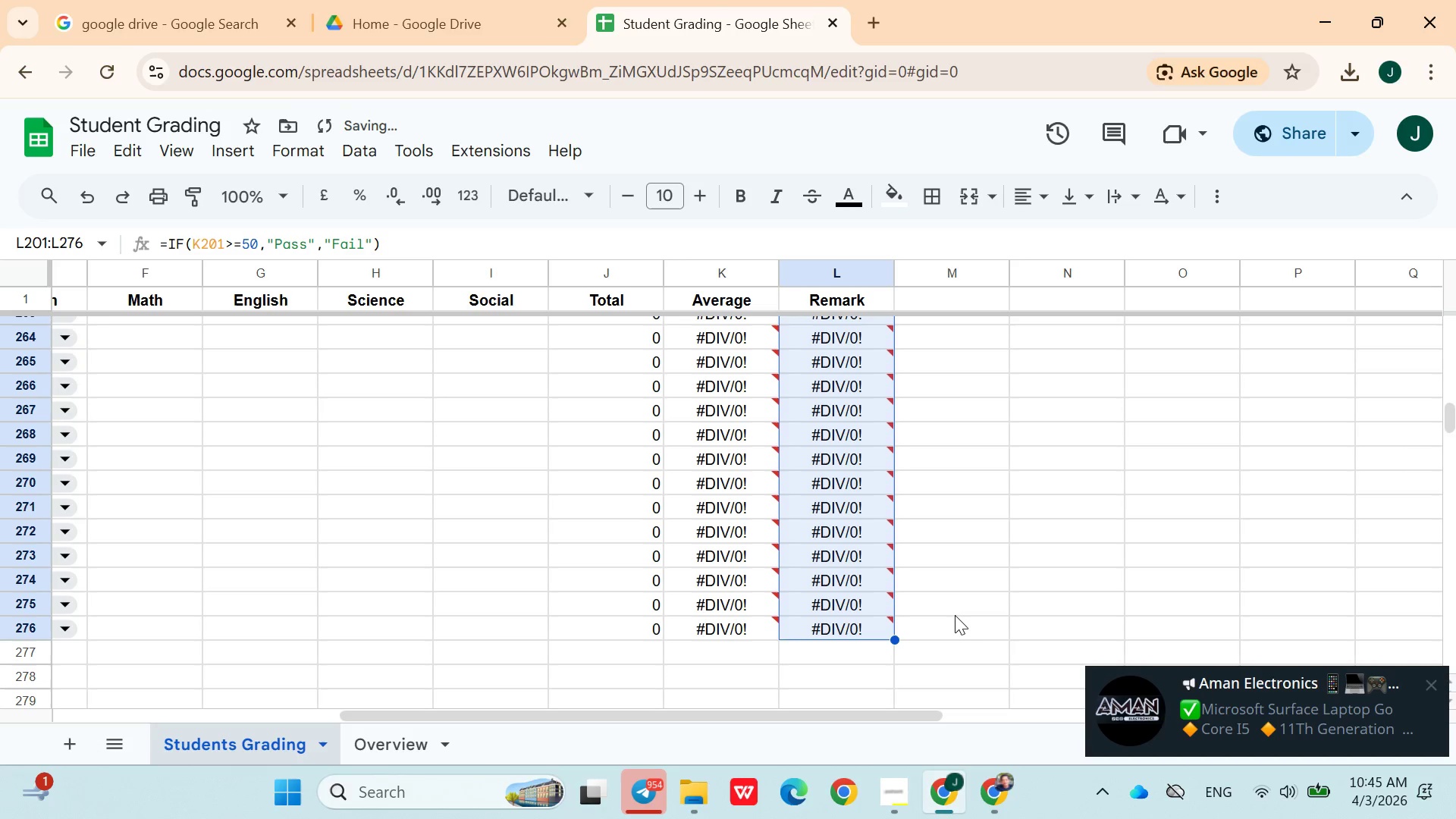 
left_click([970, 622])
 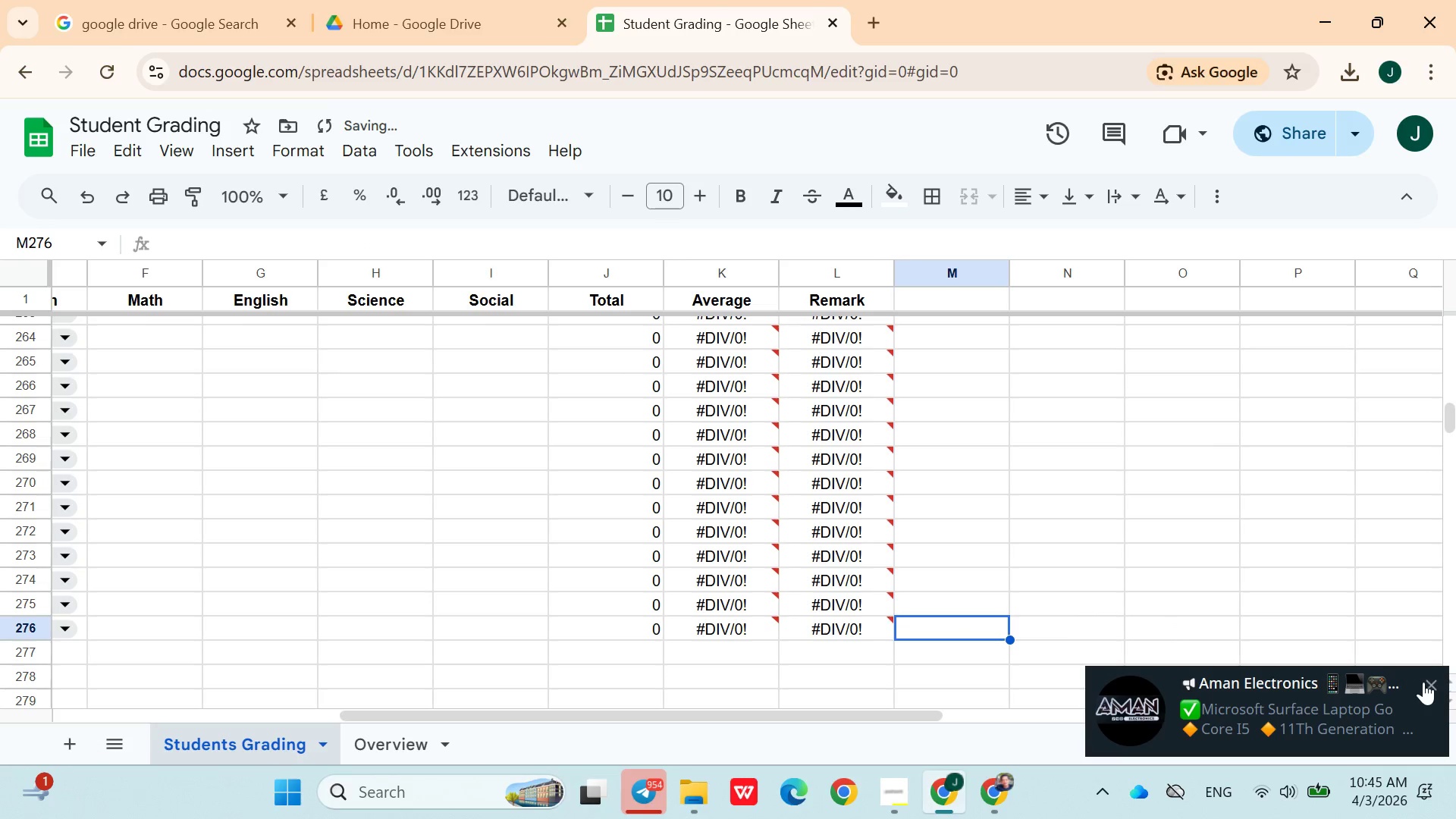 
left_click([1423, 682])
 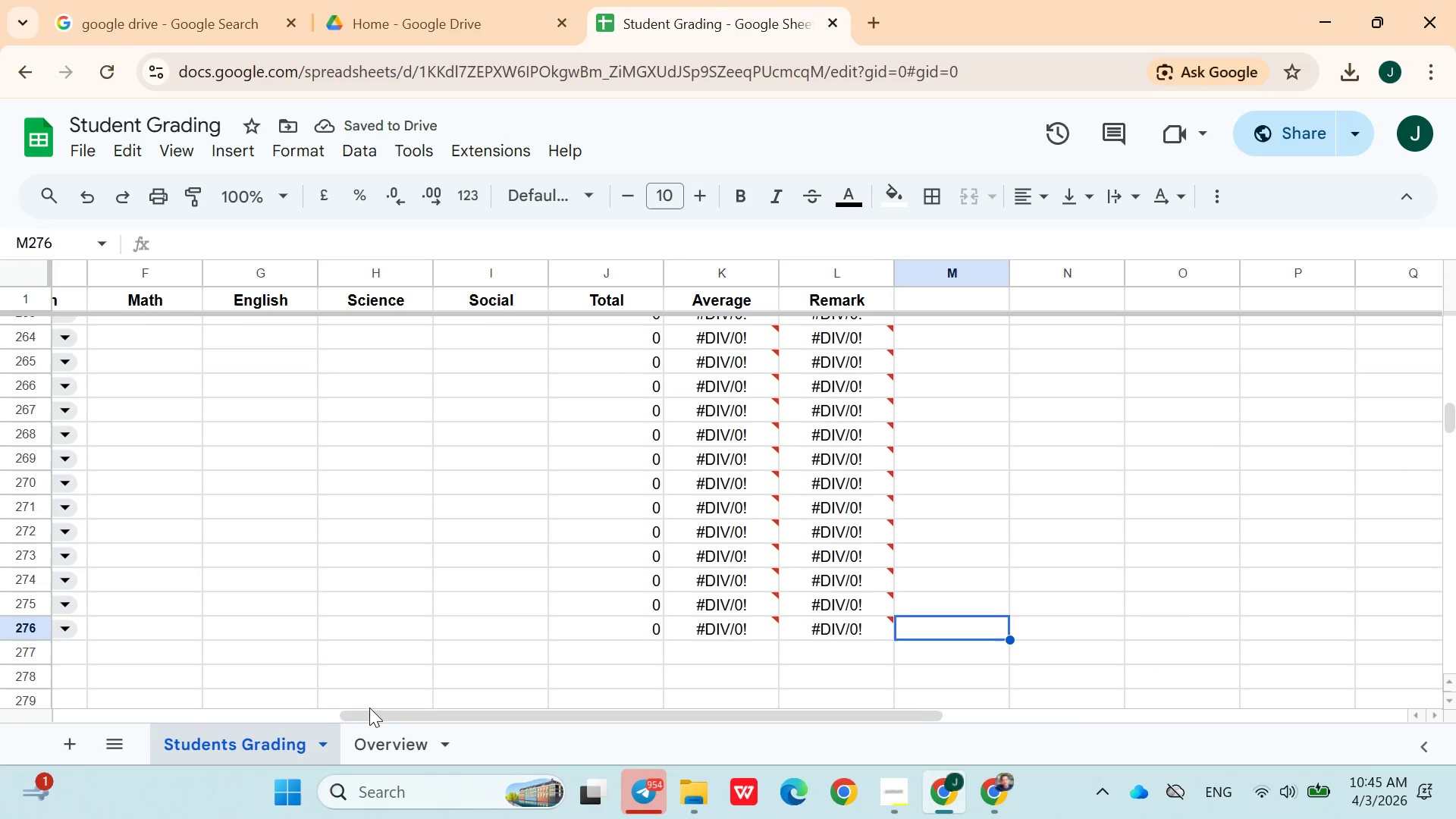 
left_click([377, 726])
 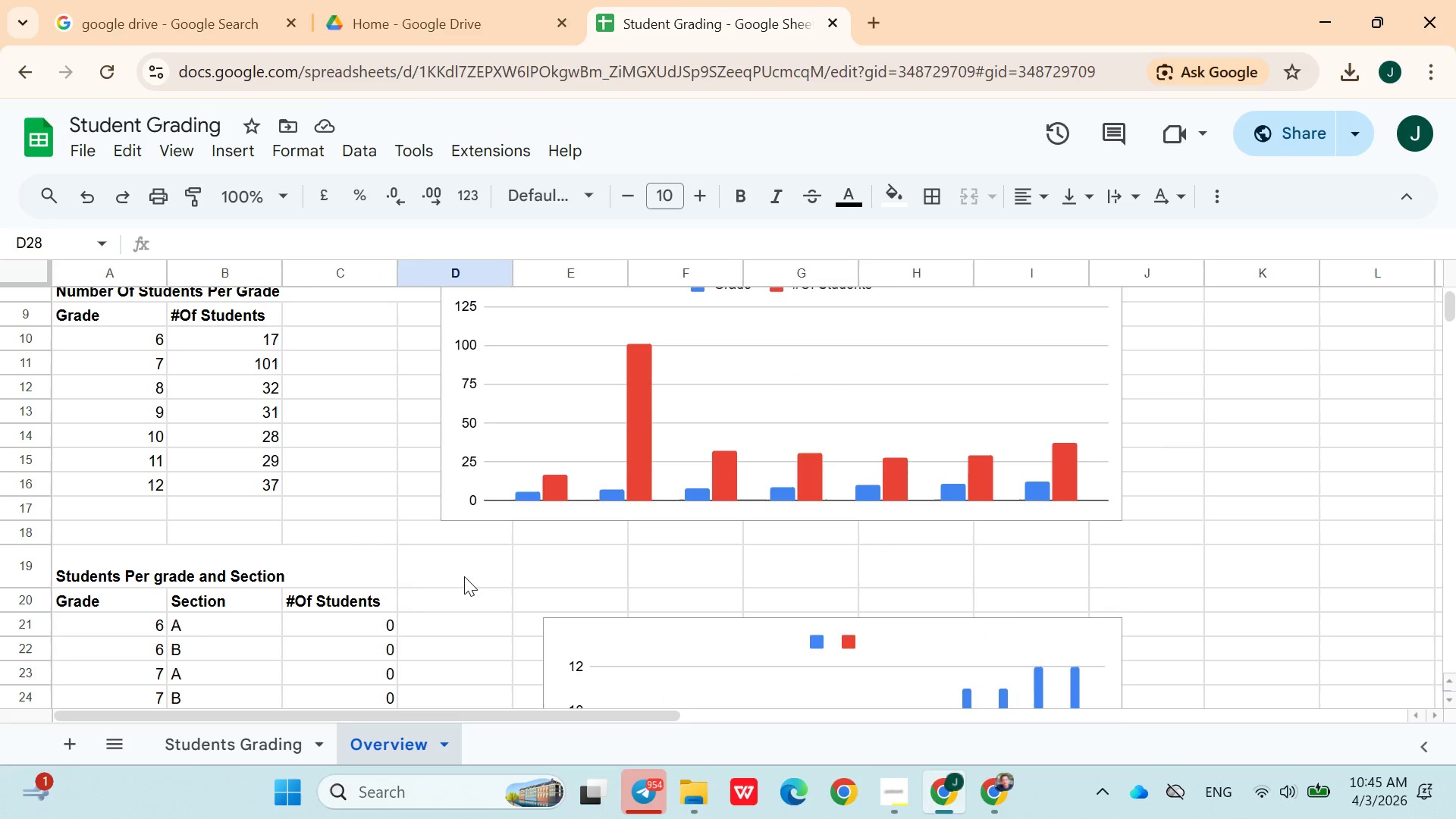 
scroll: coordinate [460, 593], scroll_direction: up, amount: 14.0
 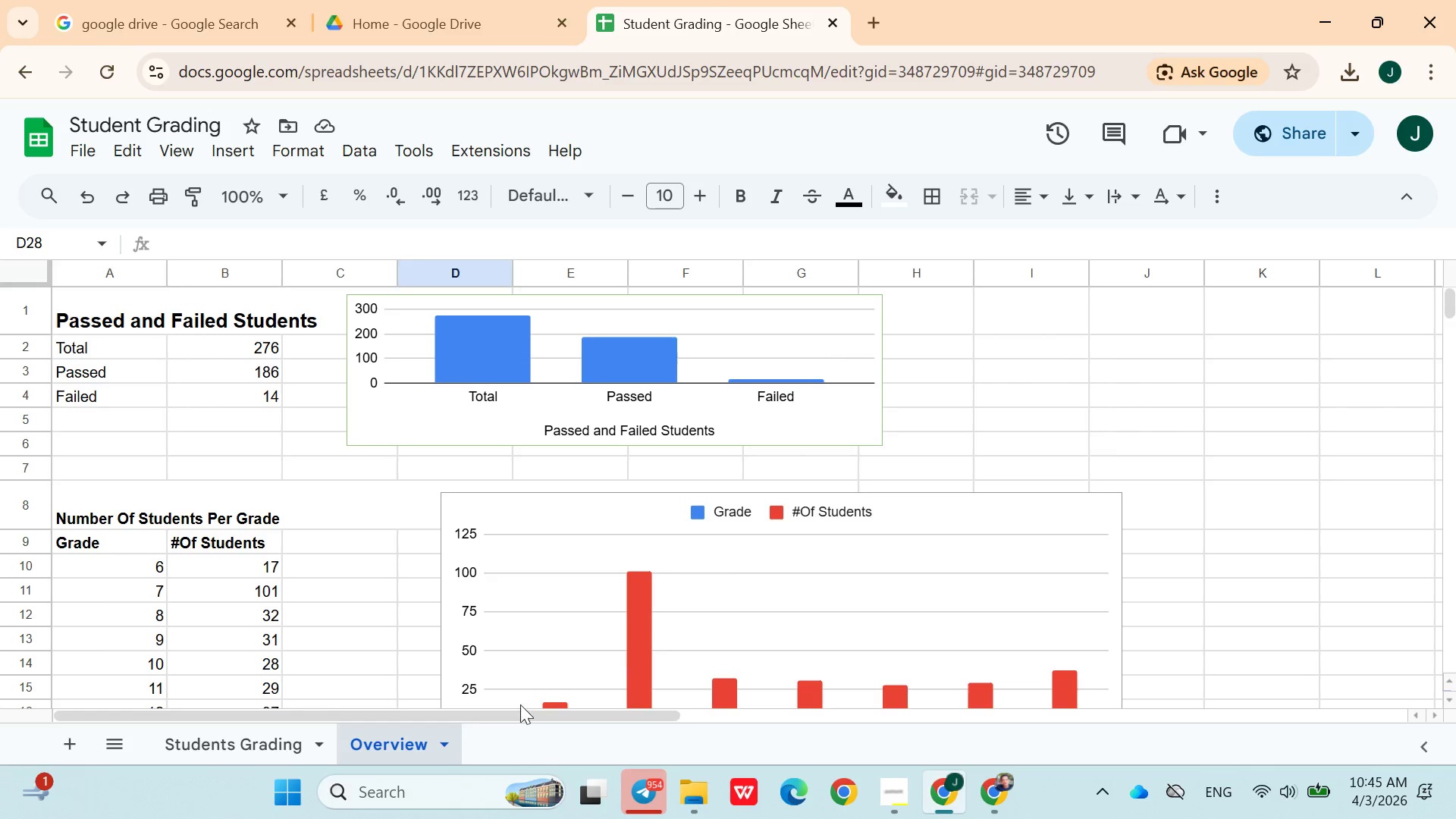 
left_click([249, 748])
 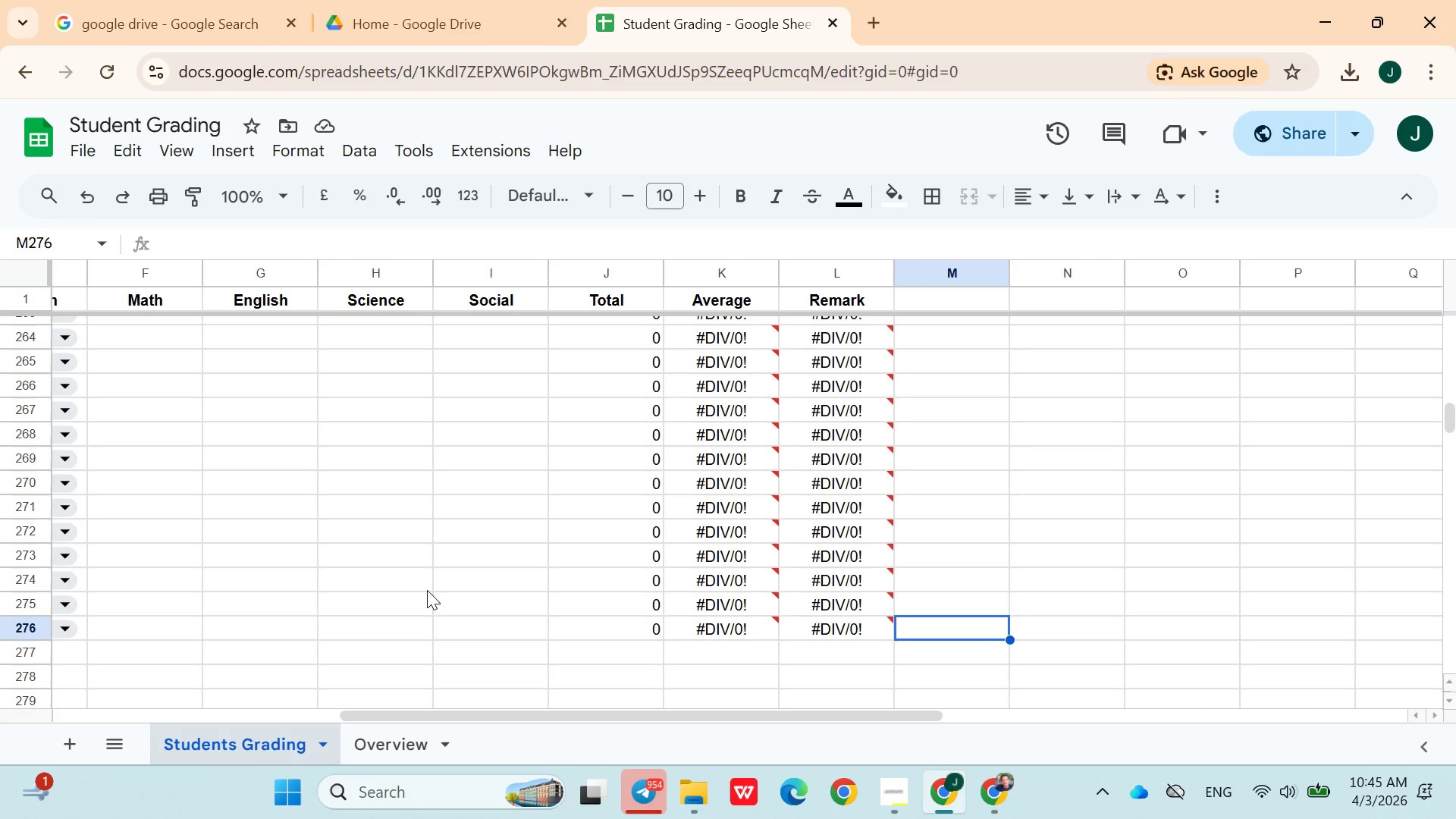 
left_click([430, 591])
 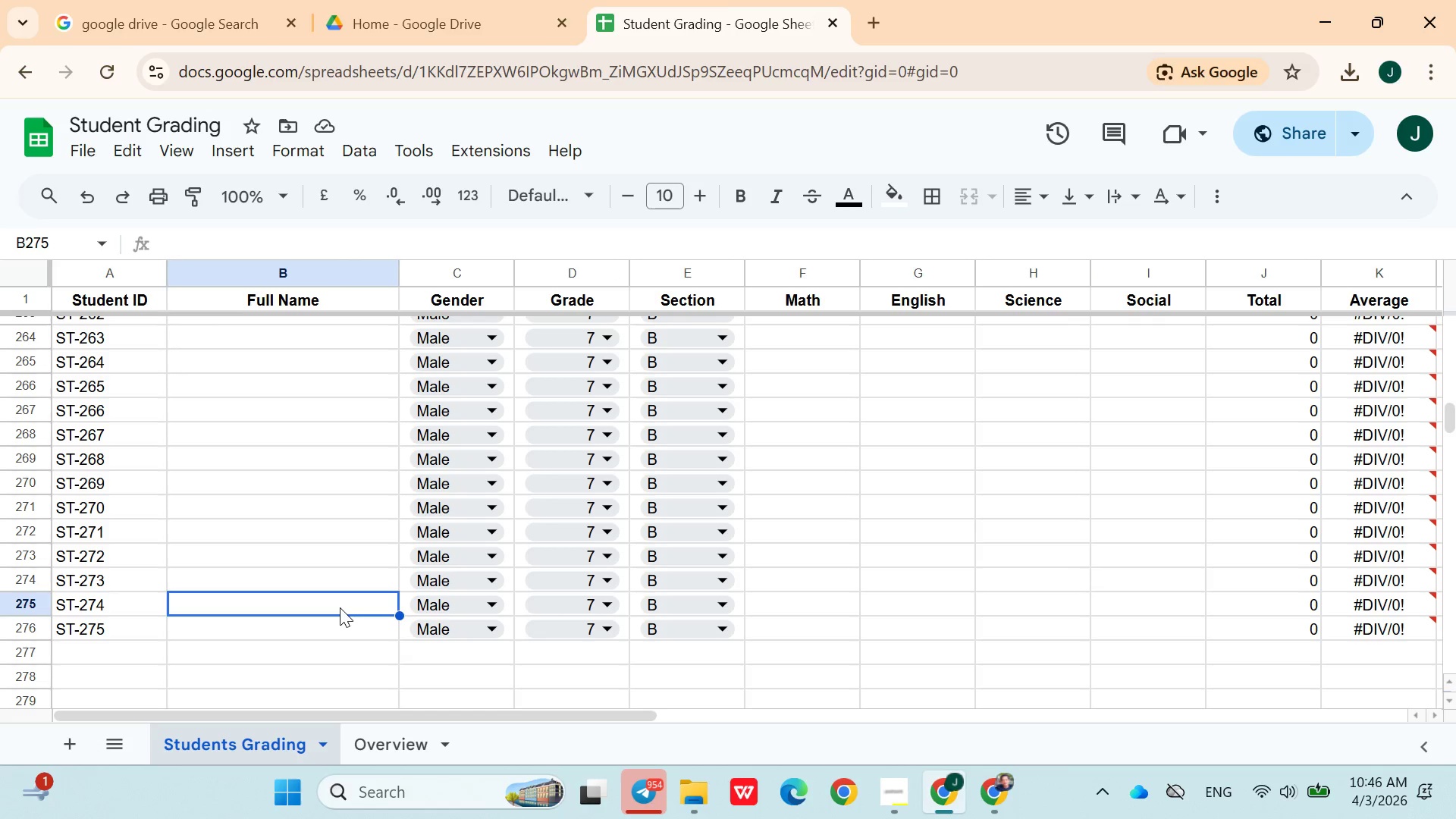 
wait(56.47)
 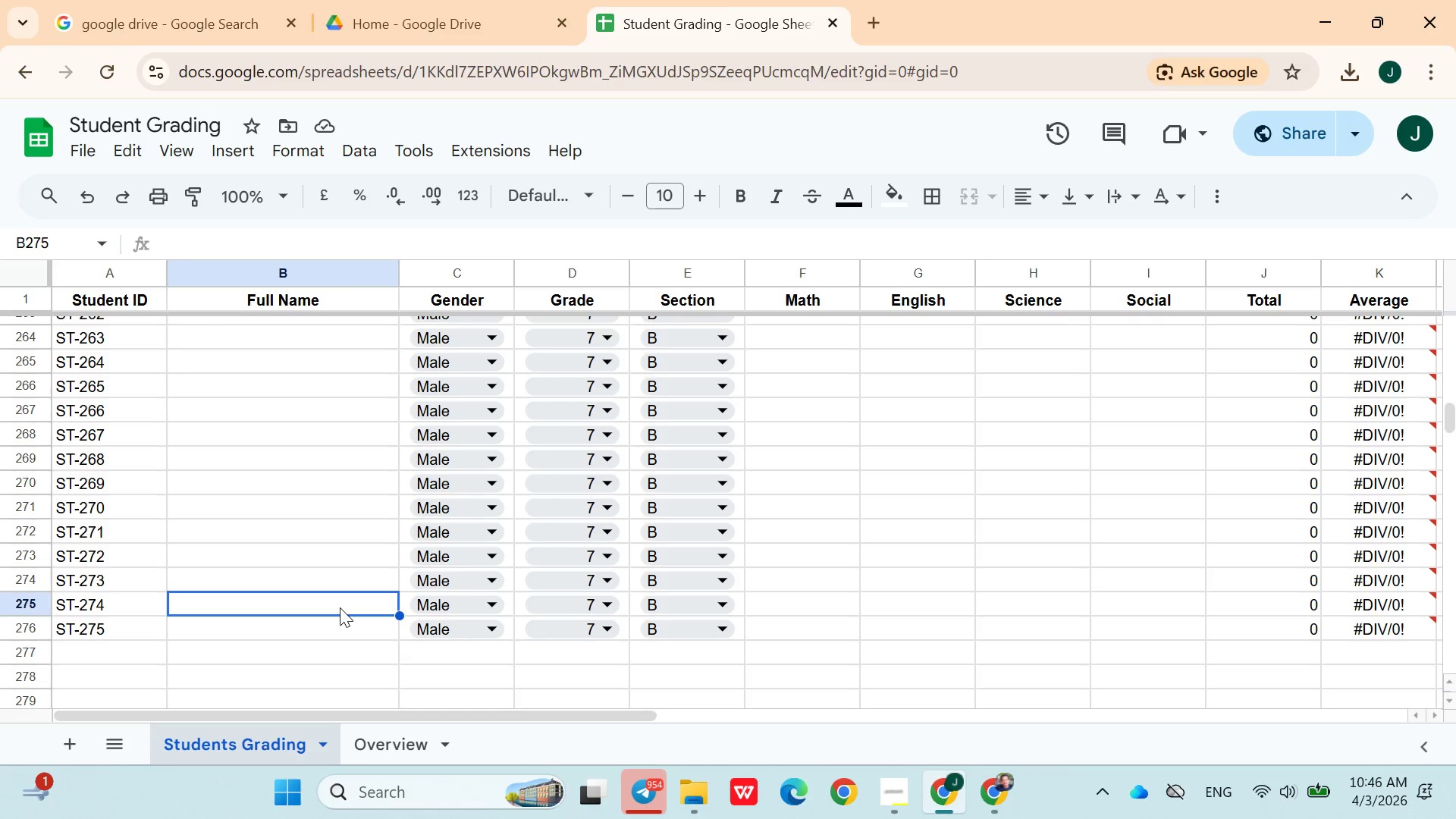 
left_click([222, 447])
 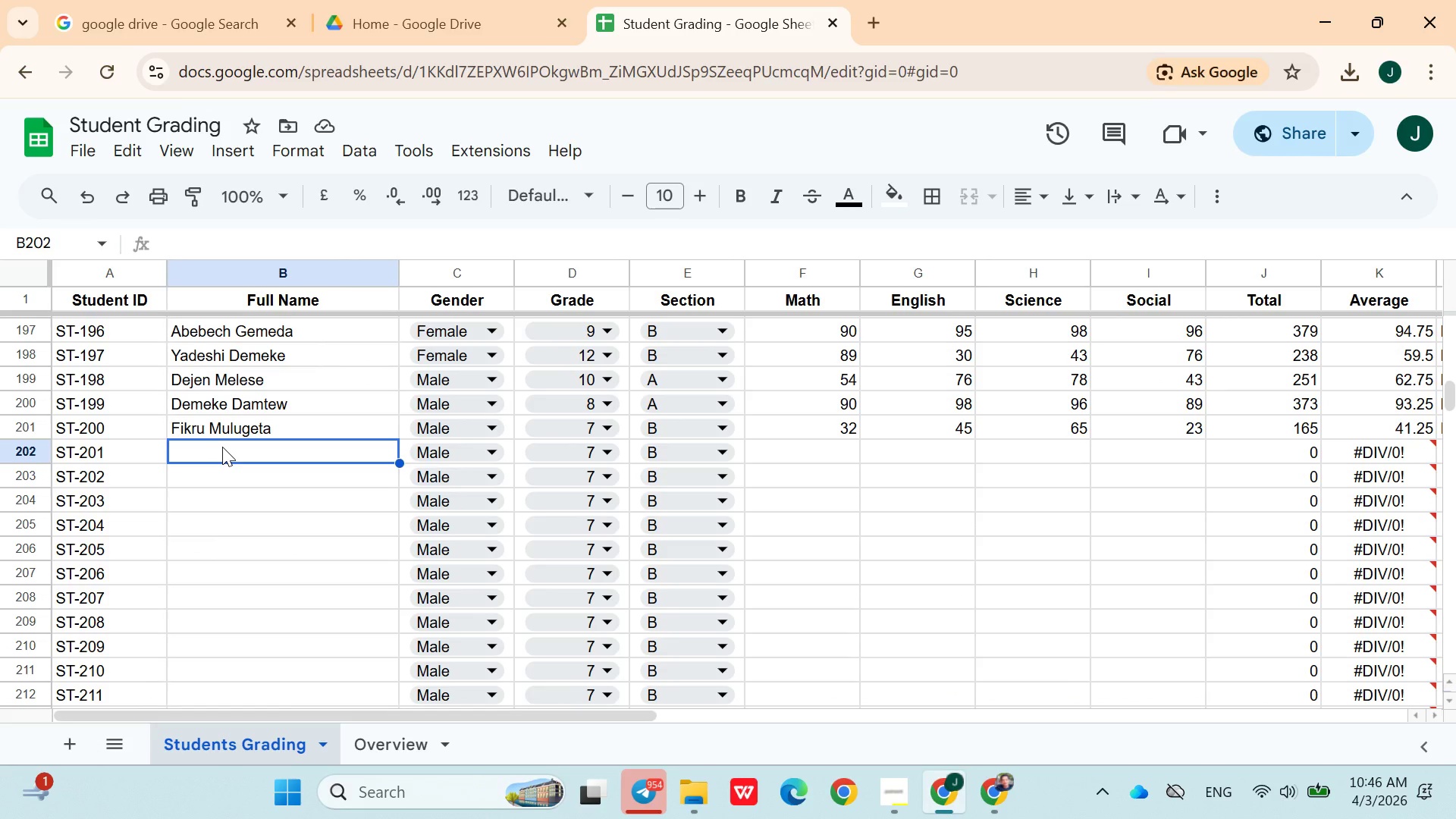 
wait(5.22)
 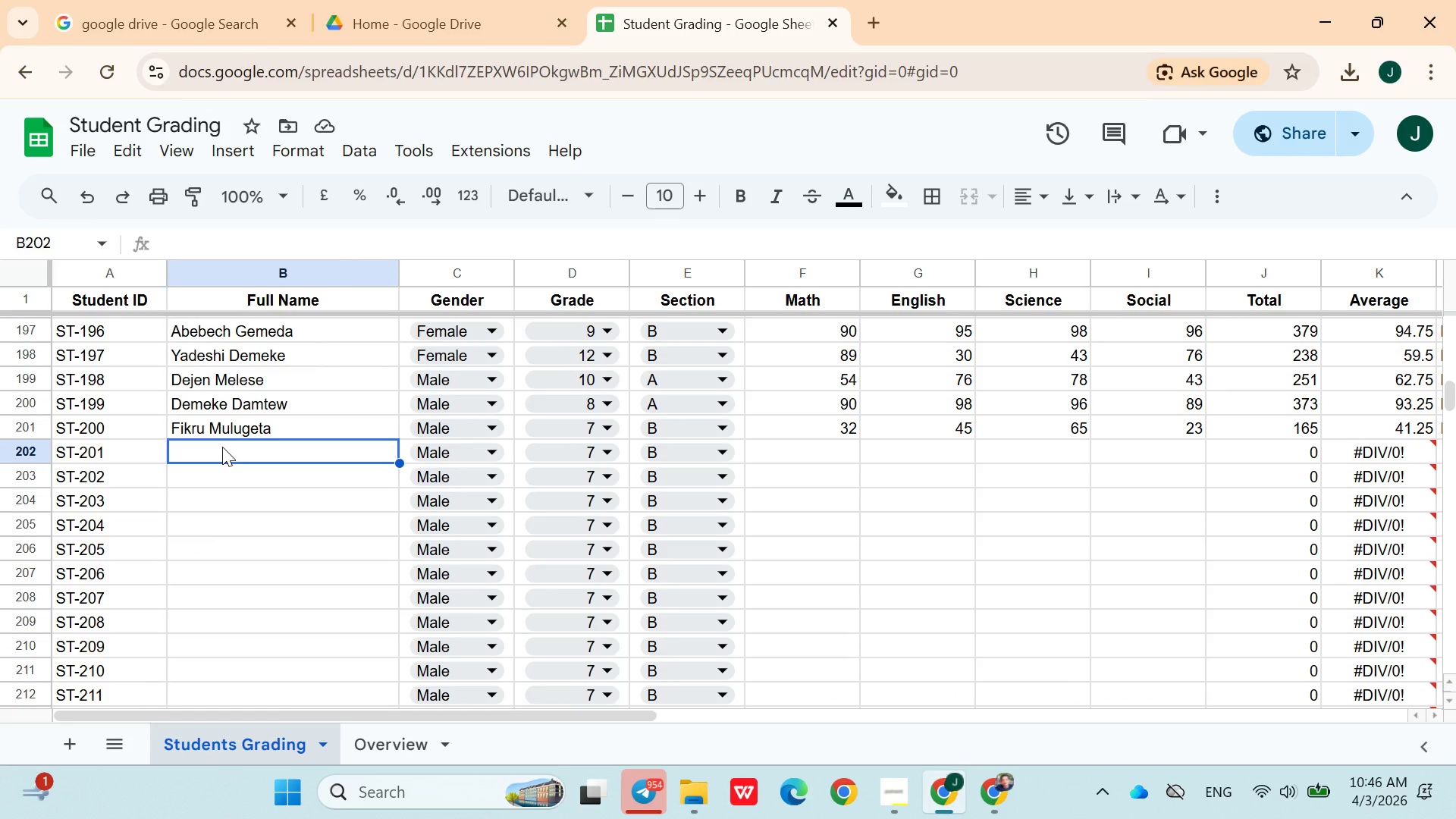 
type(Mulualem Aschalew)
 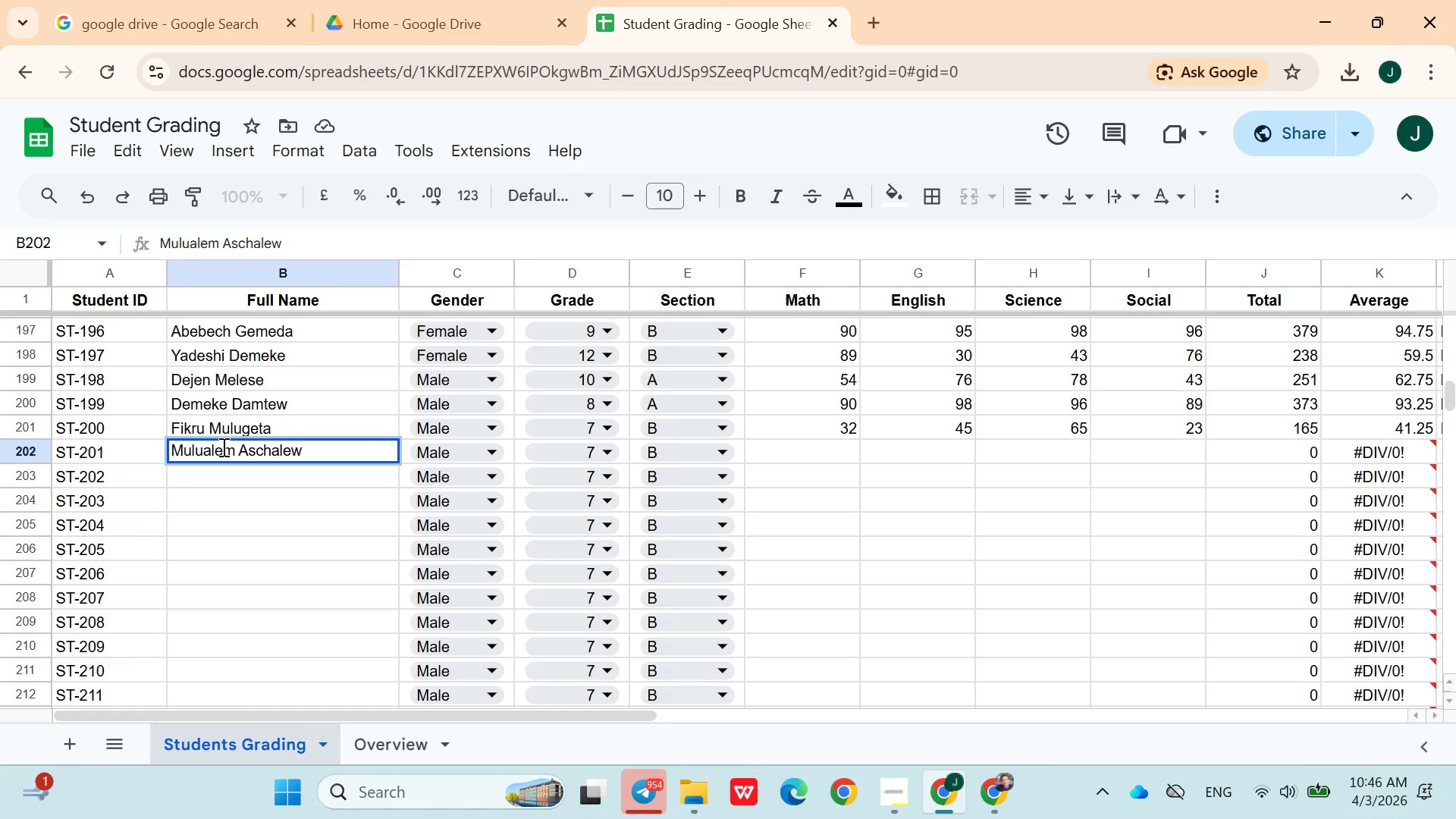 
left_click([580, 455])
 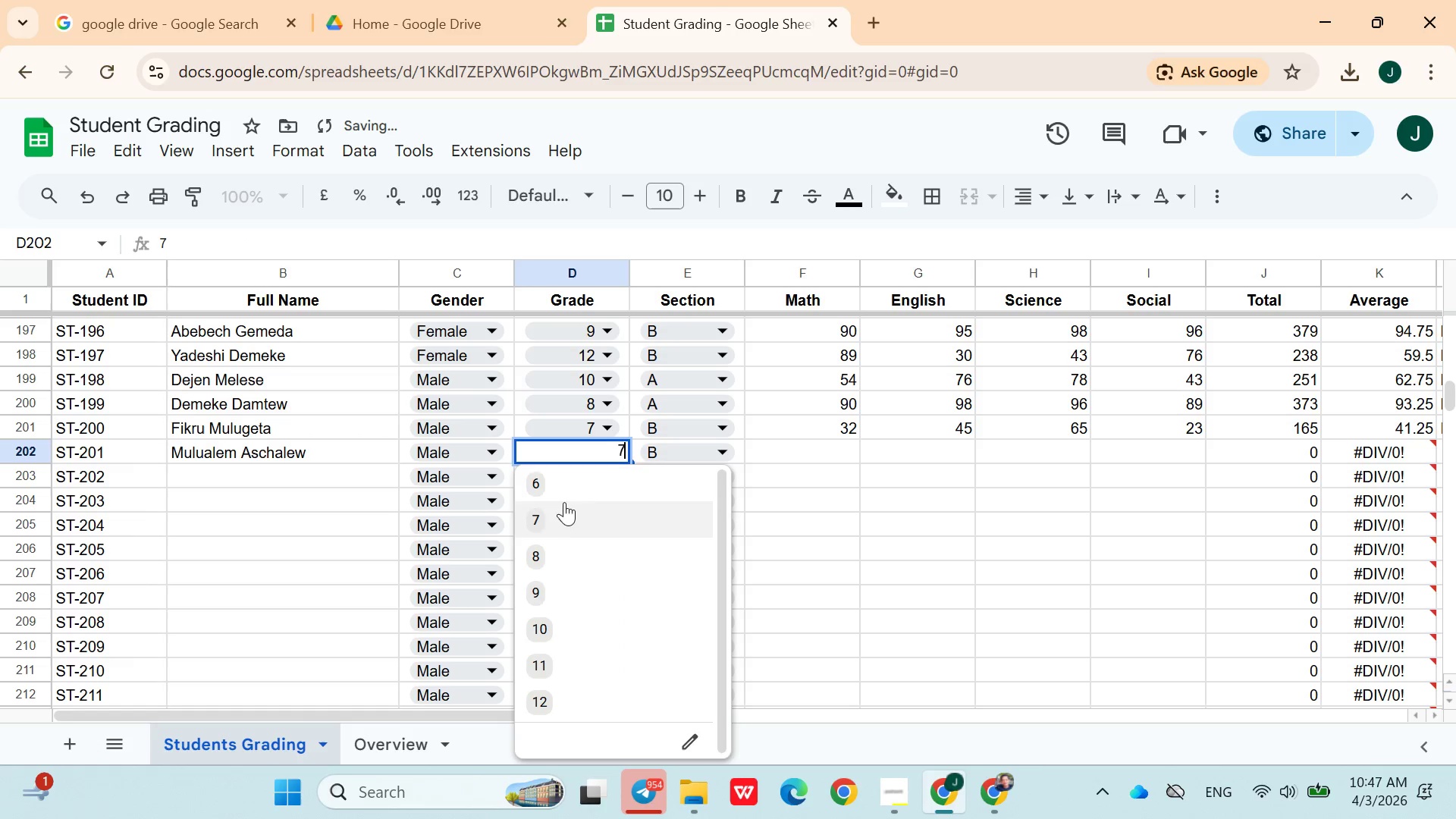 
left_click([563, 485])
 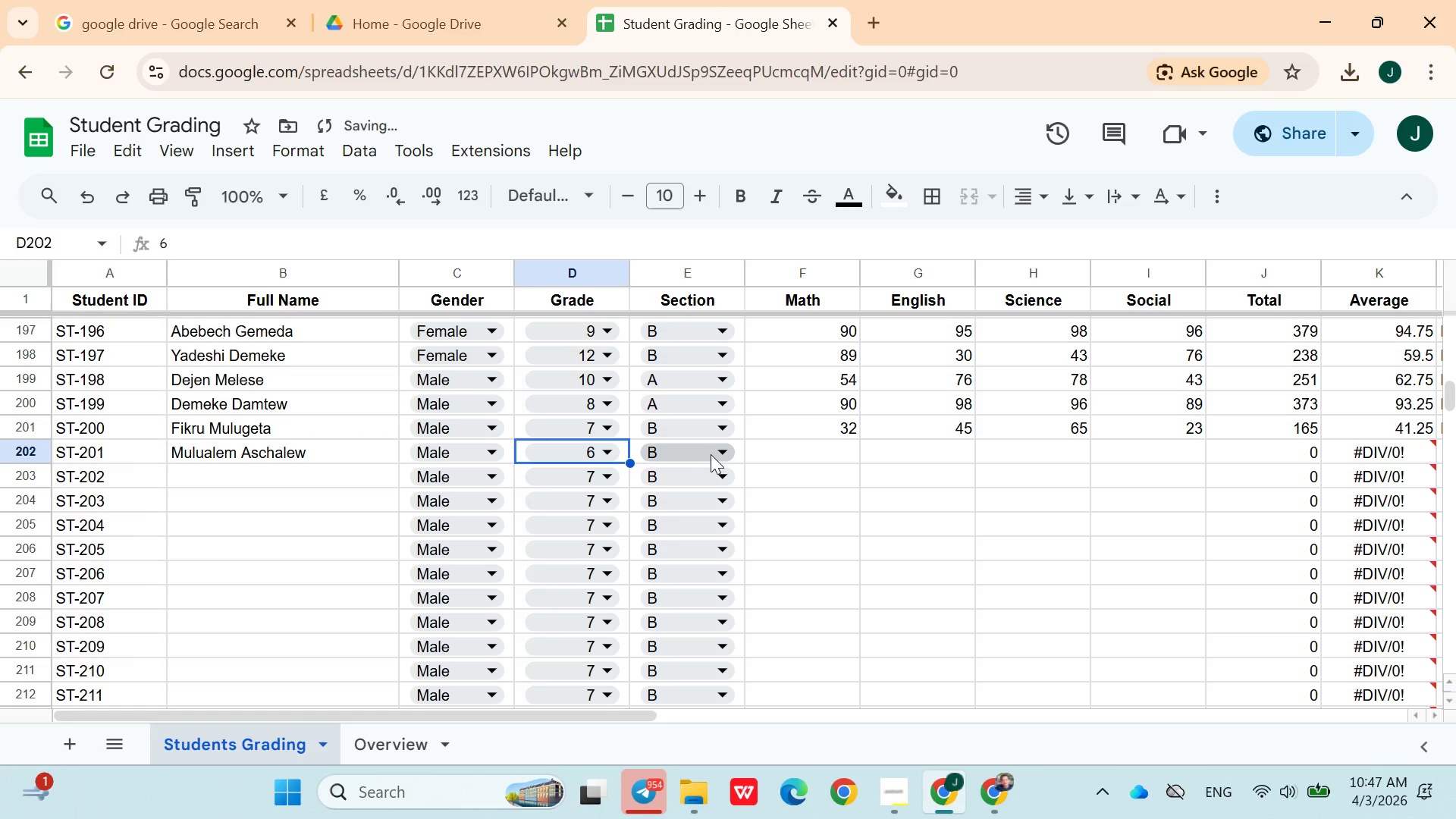 
left_click([716, 454])
 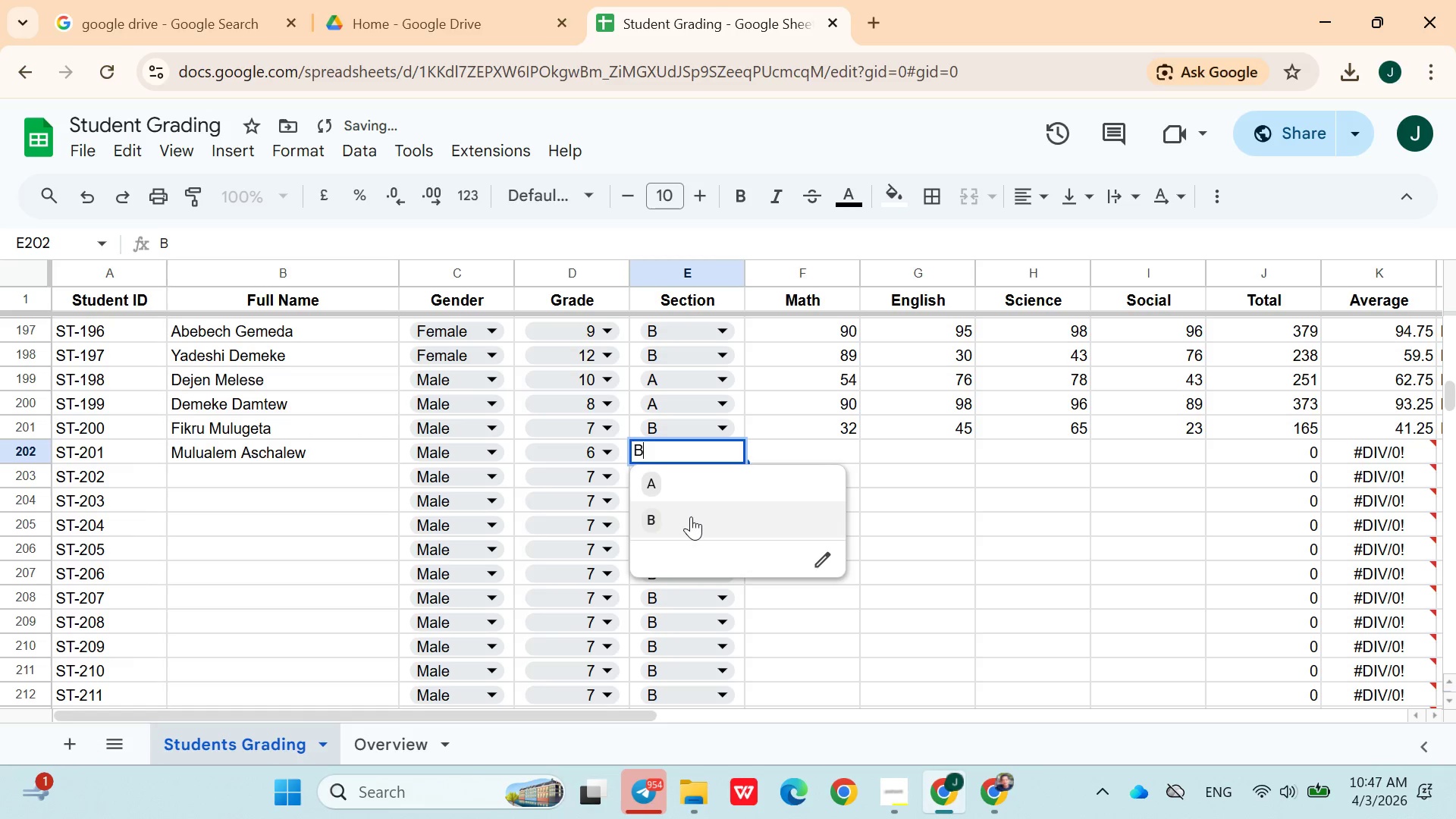 
left_click([691, 517])
 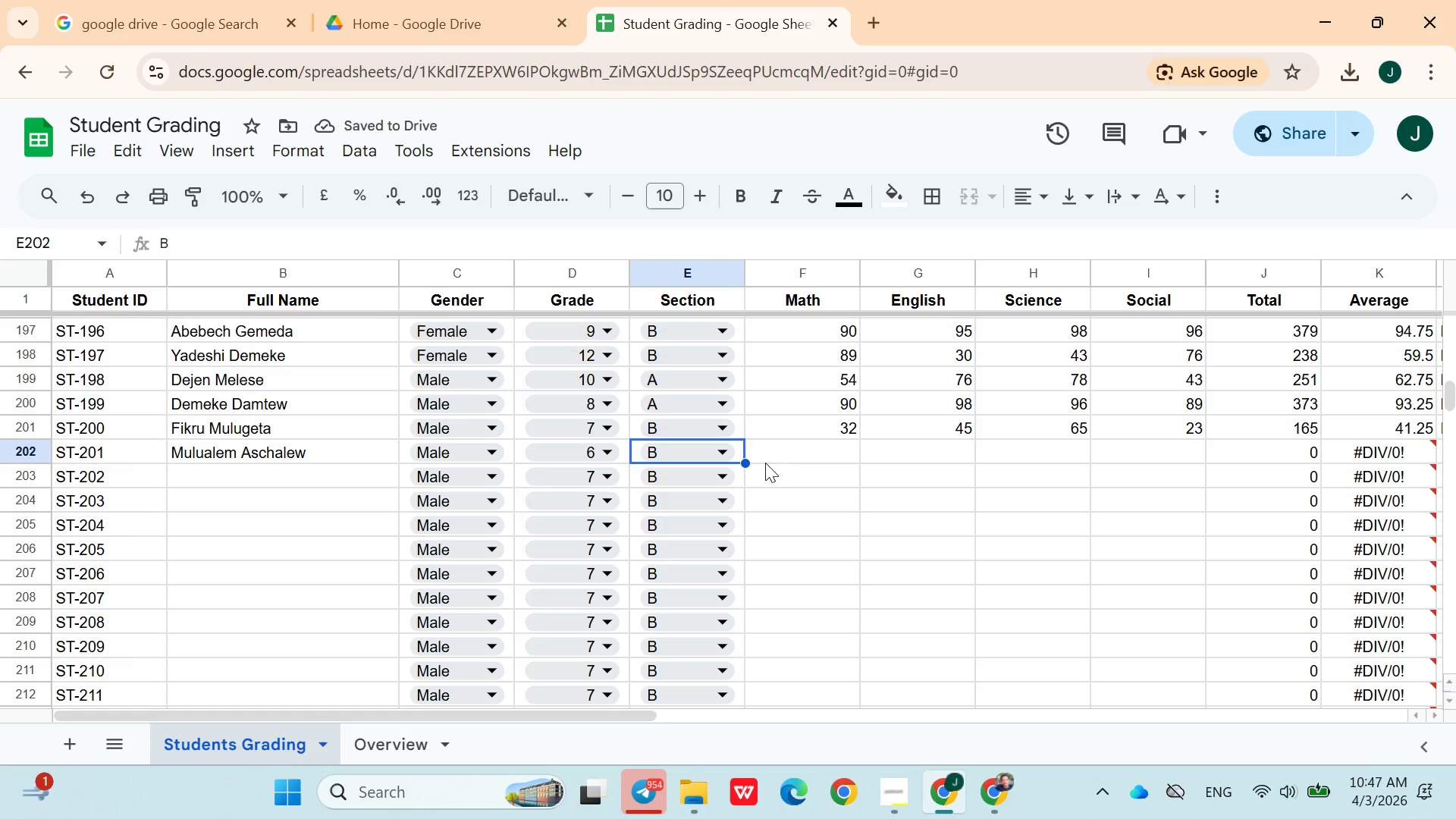 
left_click([778, 451])
 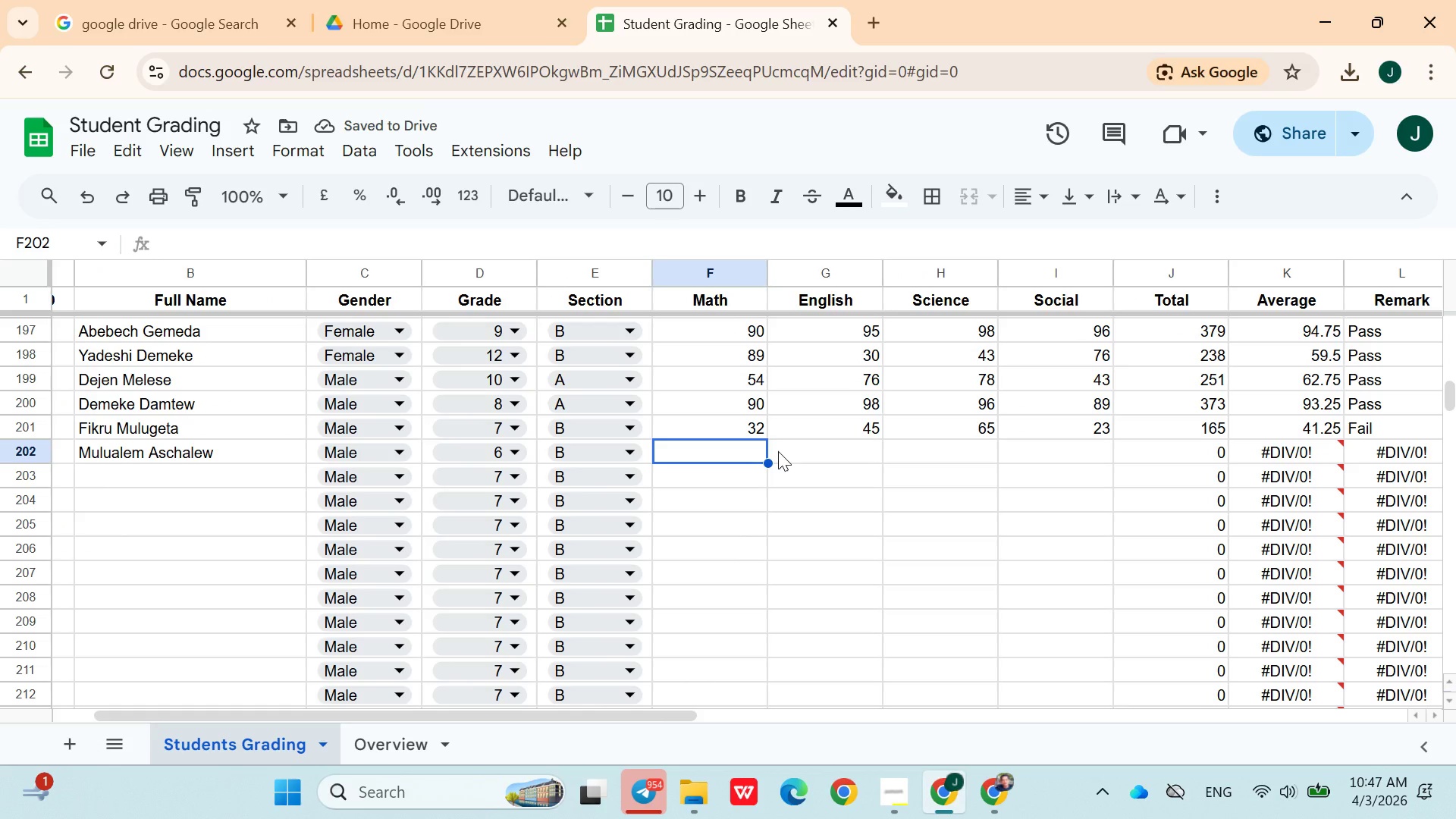 
type(54)
 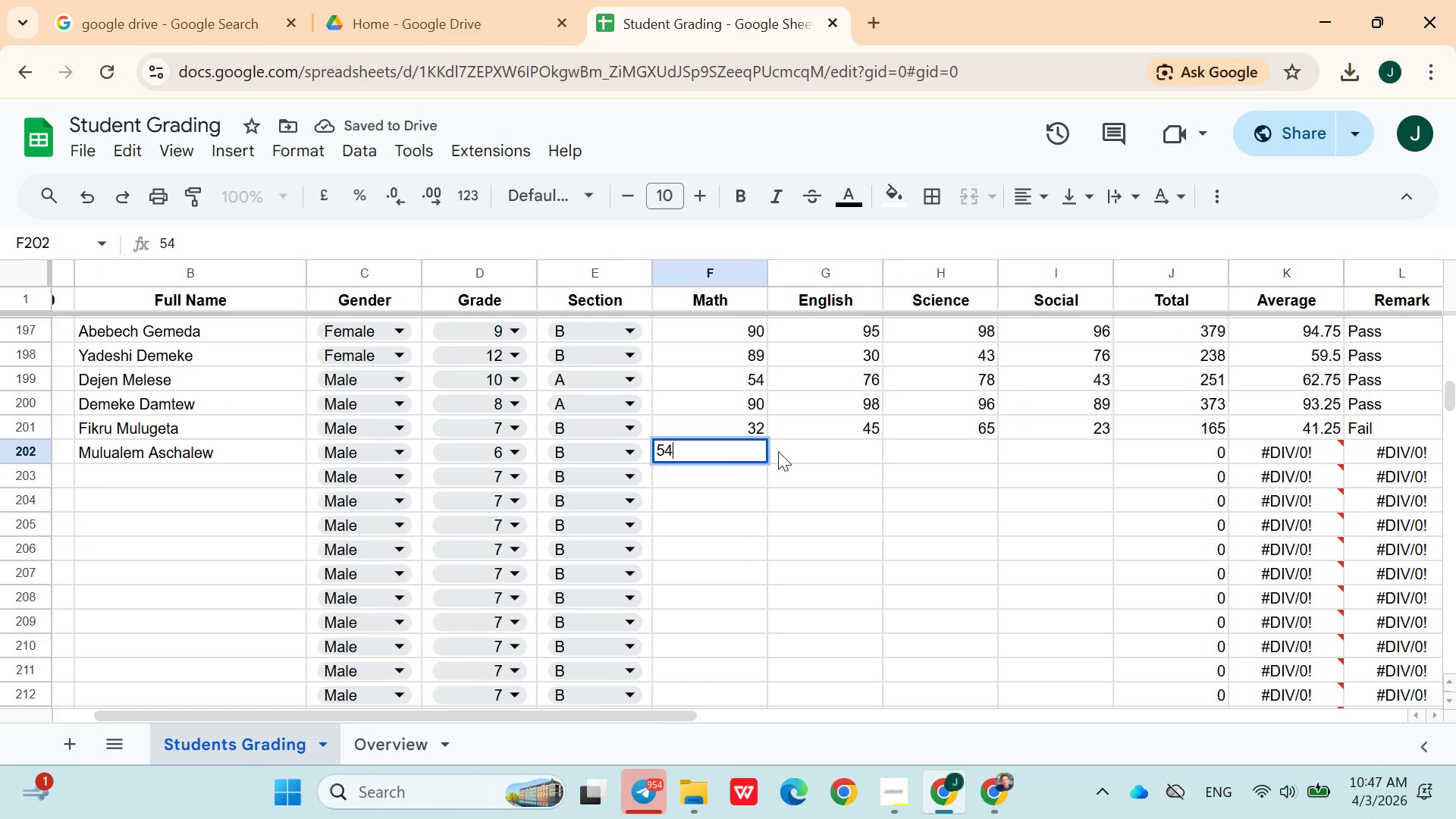 
key(ArrowRight)
 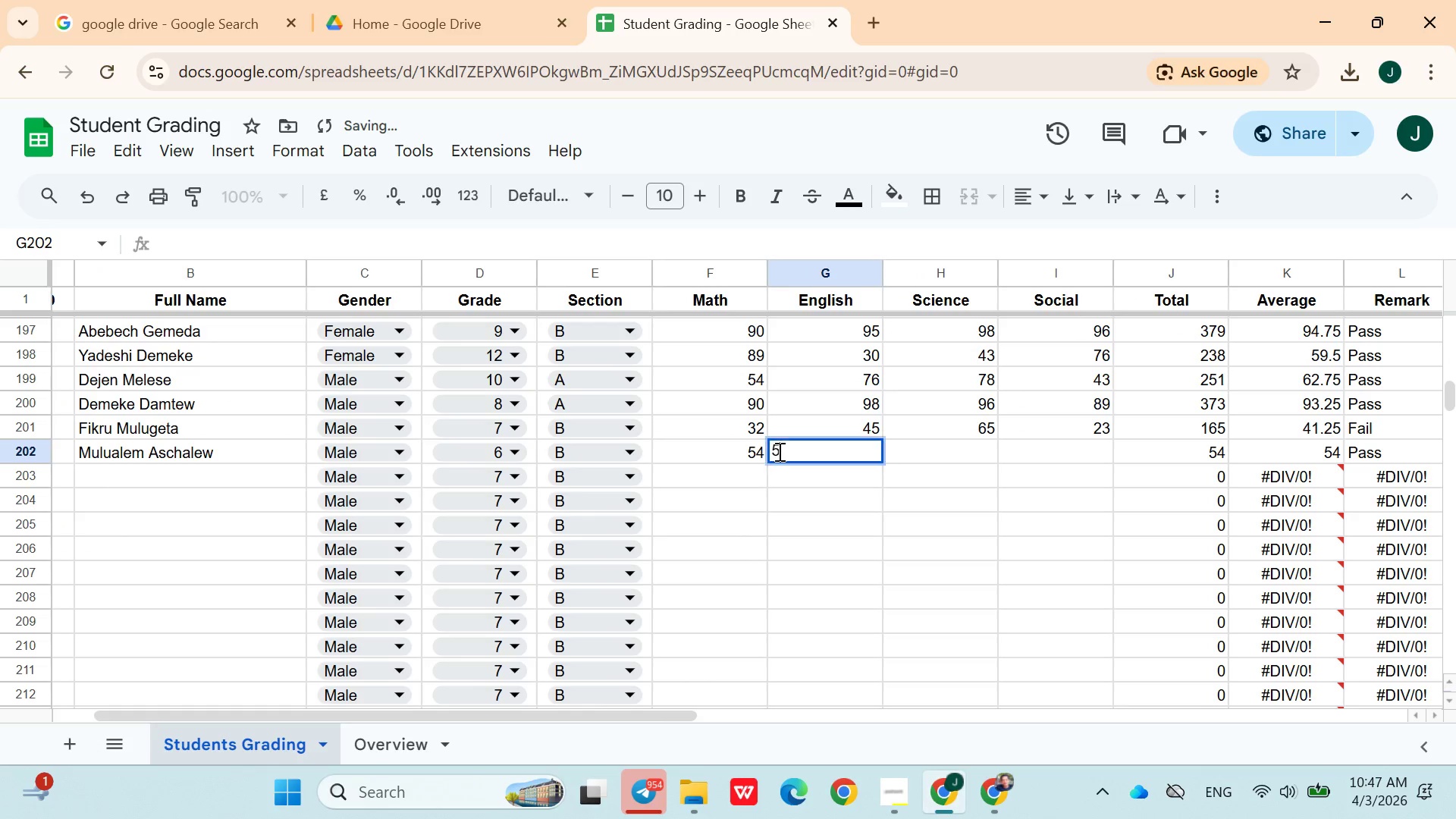 
type(56)
 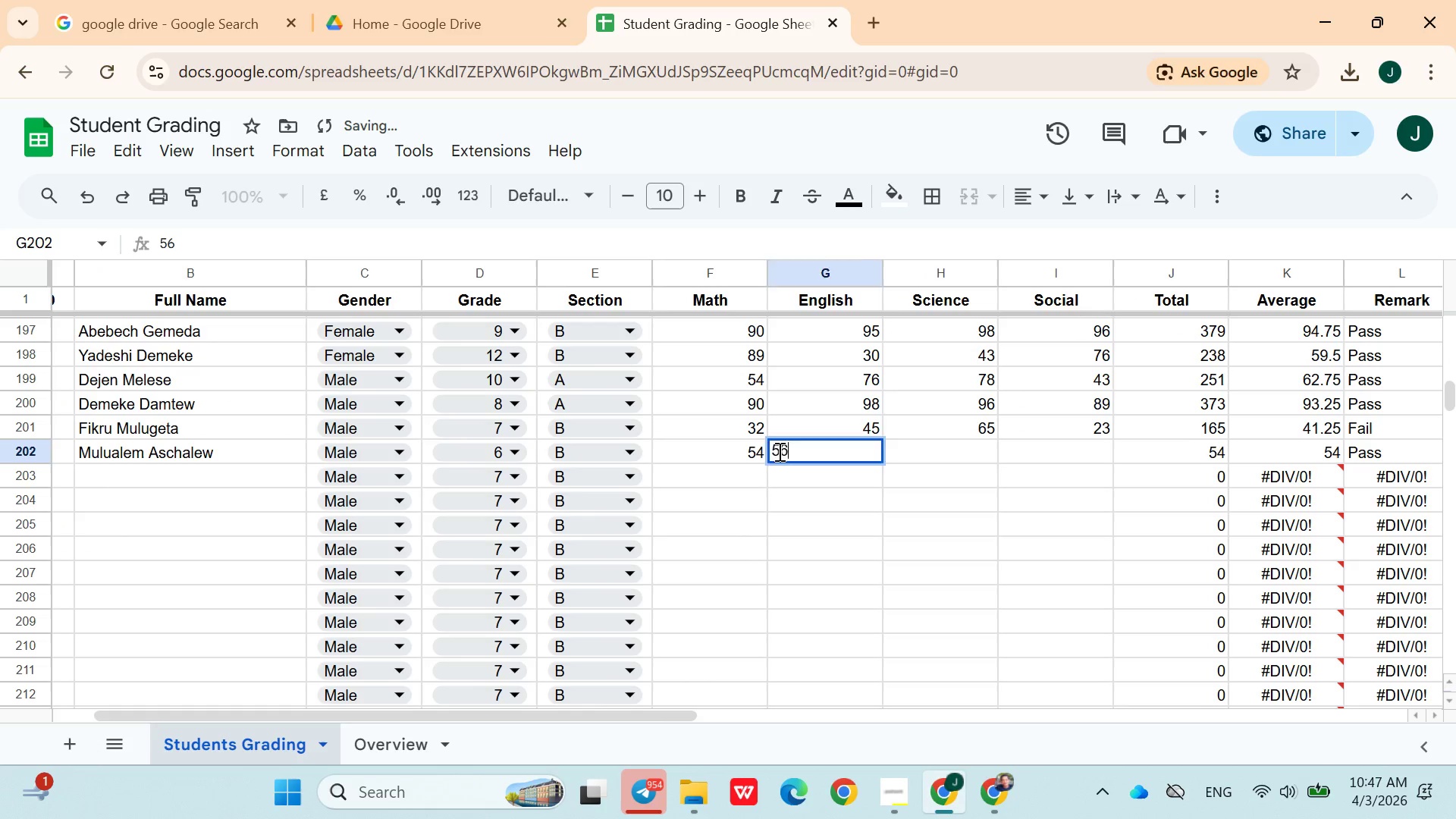 
key(ArrowRight)
 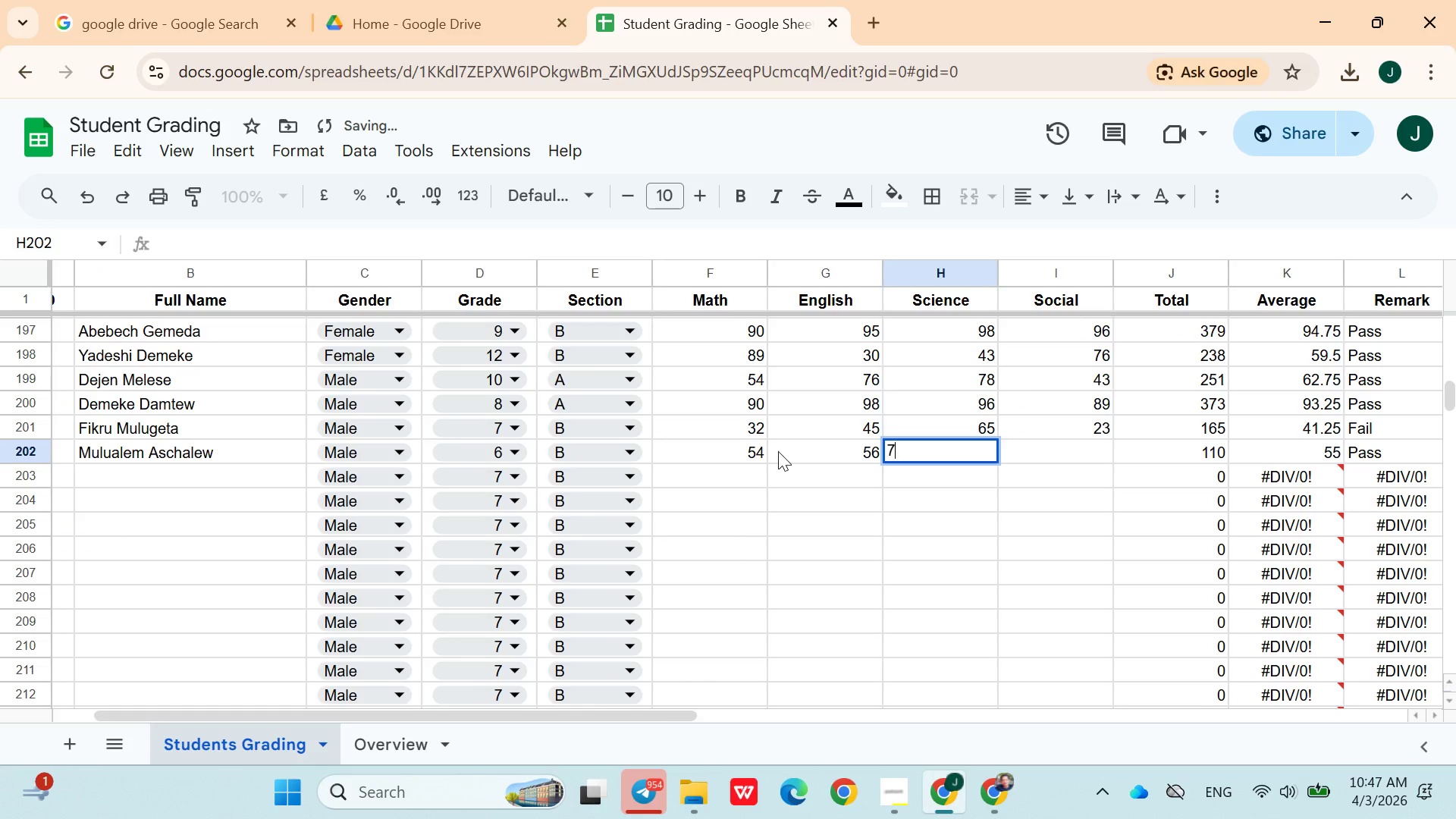 
type(76)
 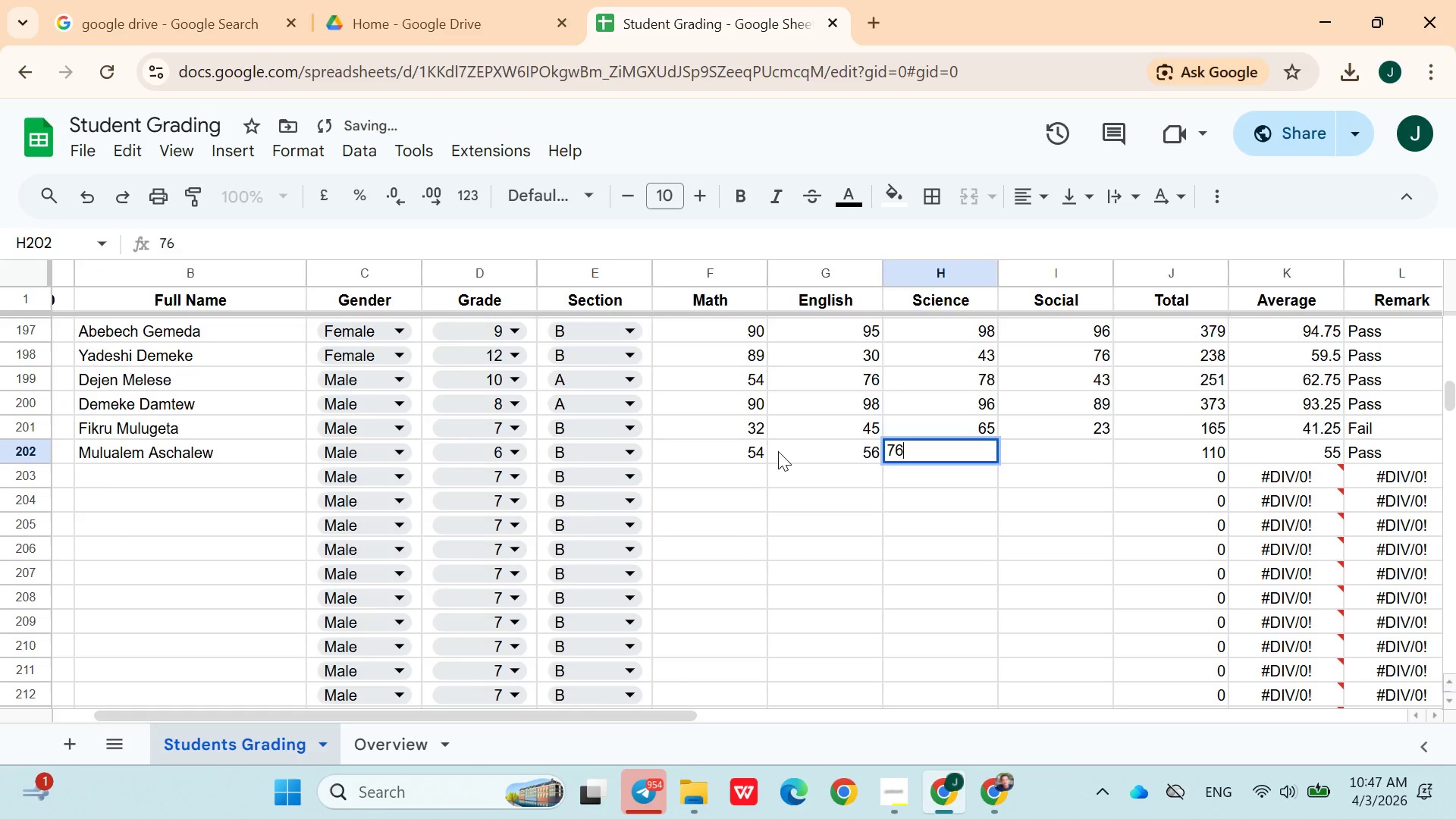 
key(ArrowRight)
 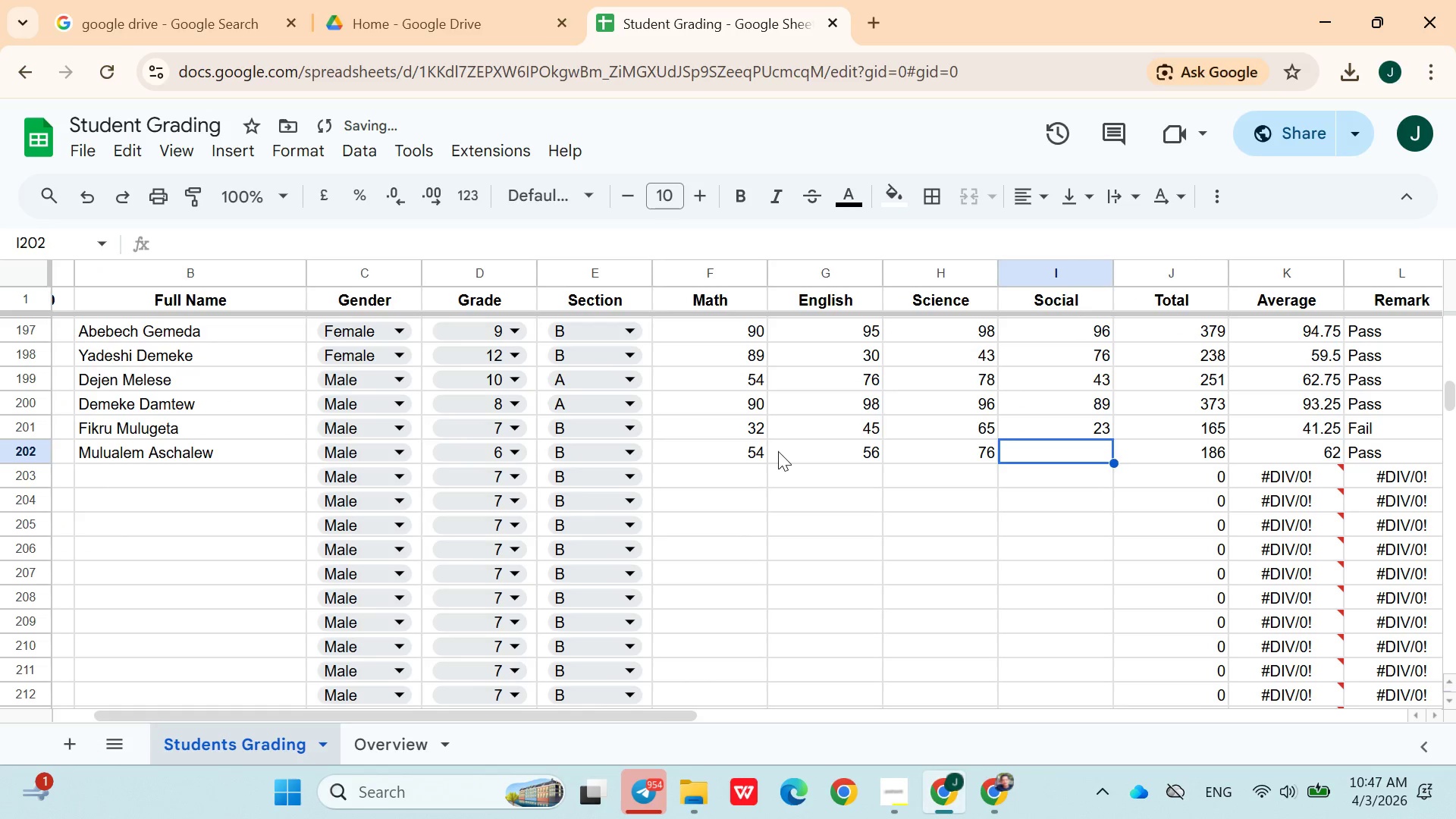 
type(89)
 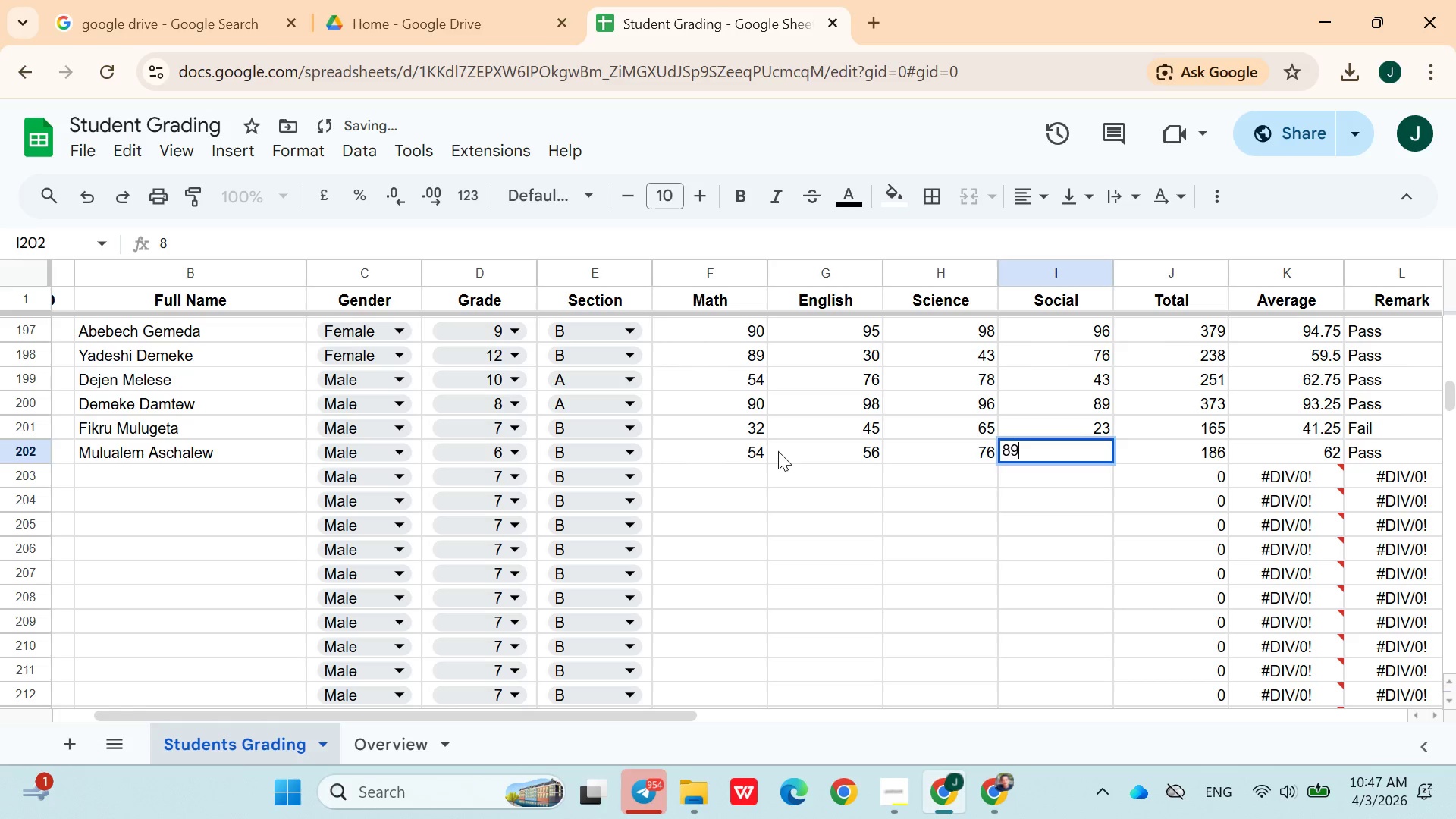 
key(ArrowRight)
 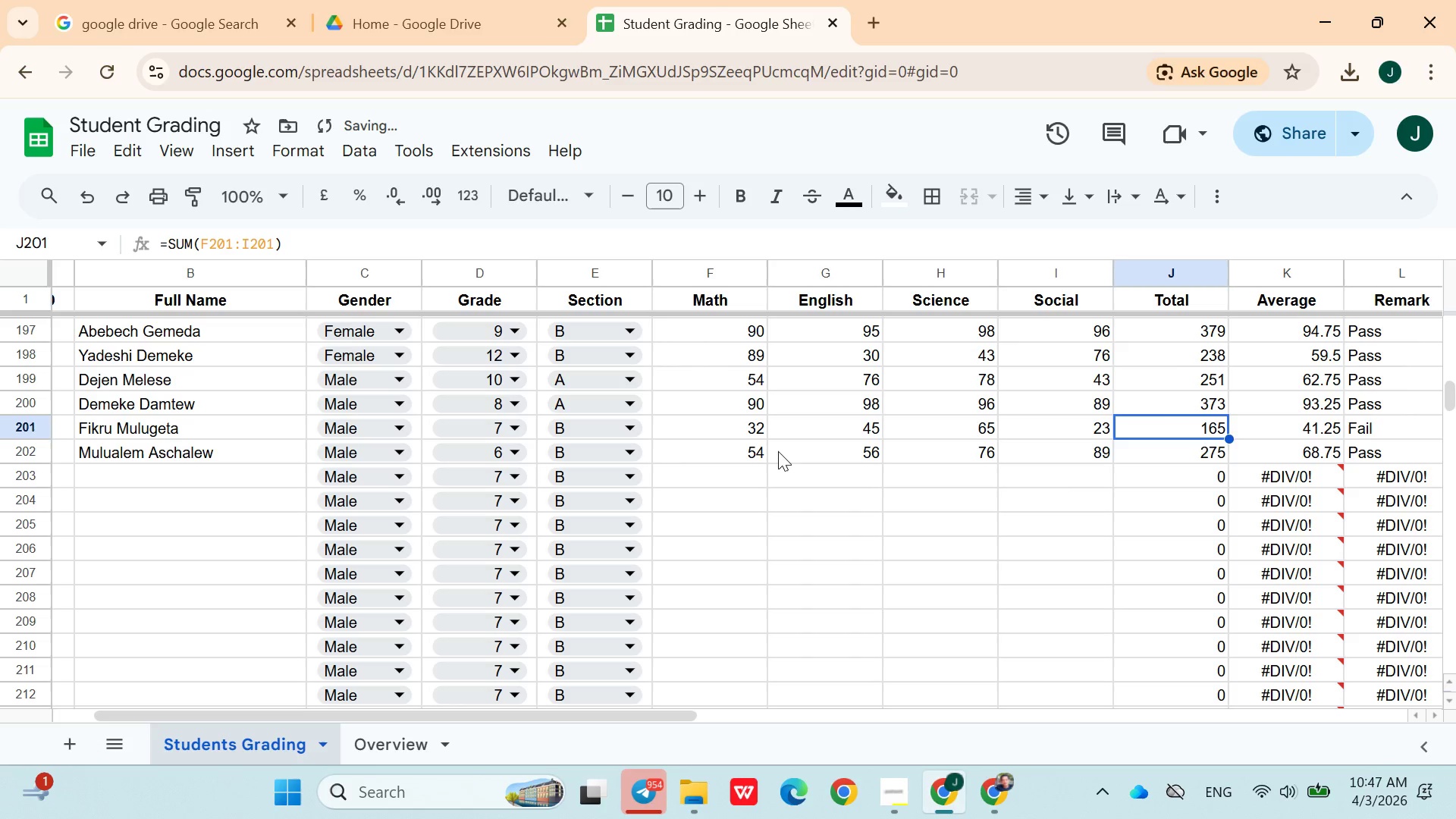 
key(ArrowUp)
 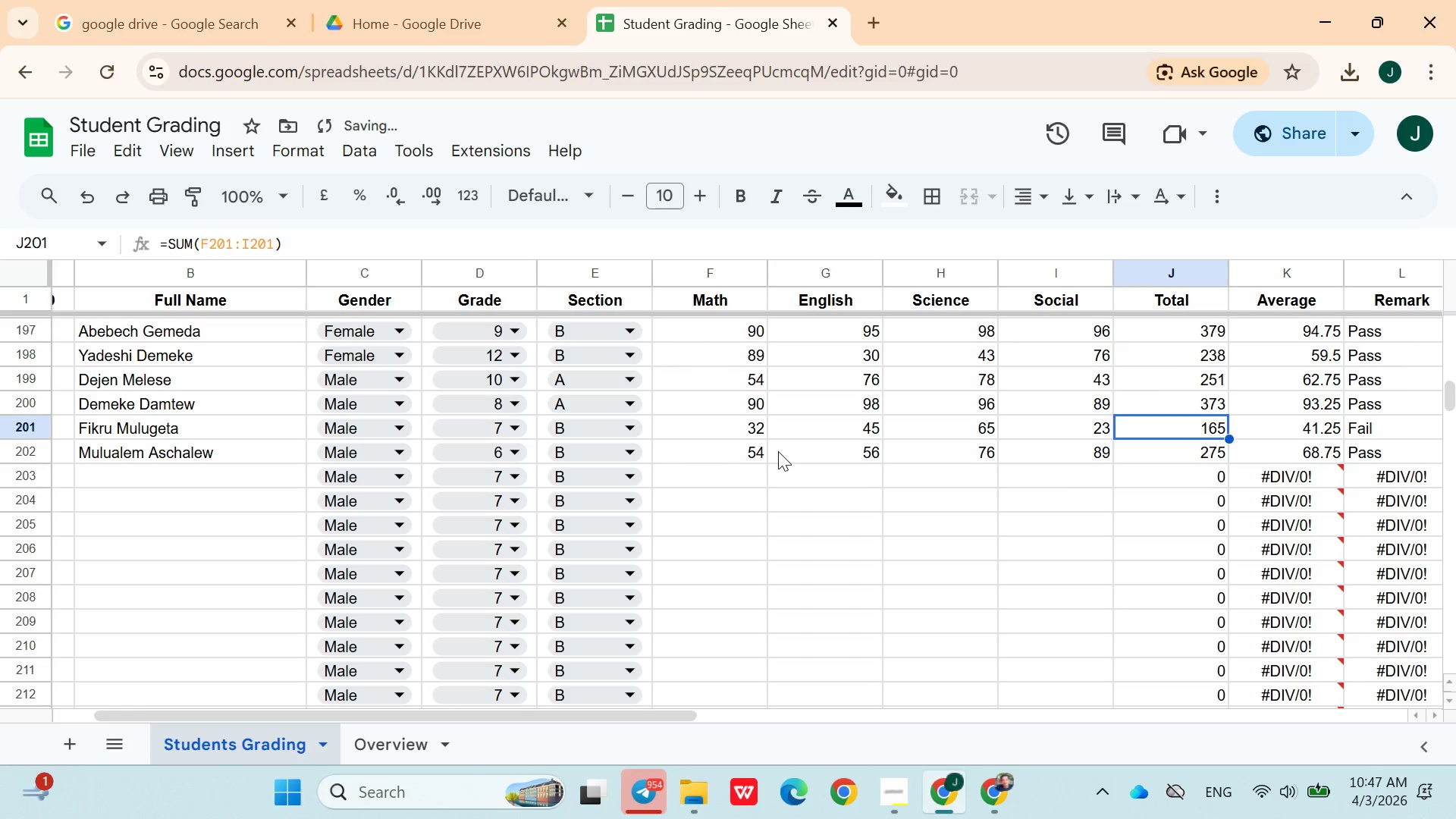 
key(ArrowDown)
 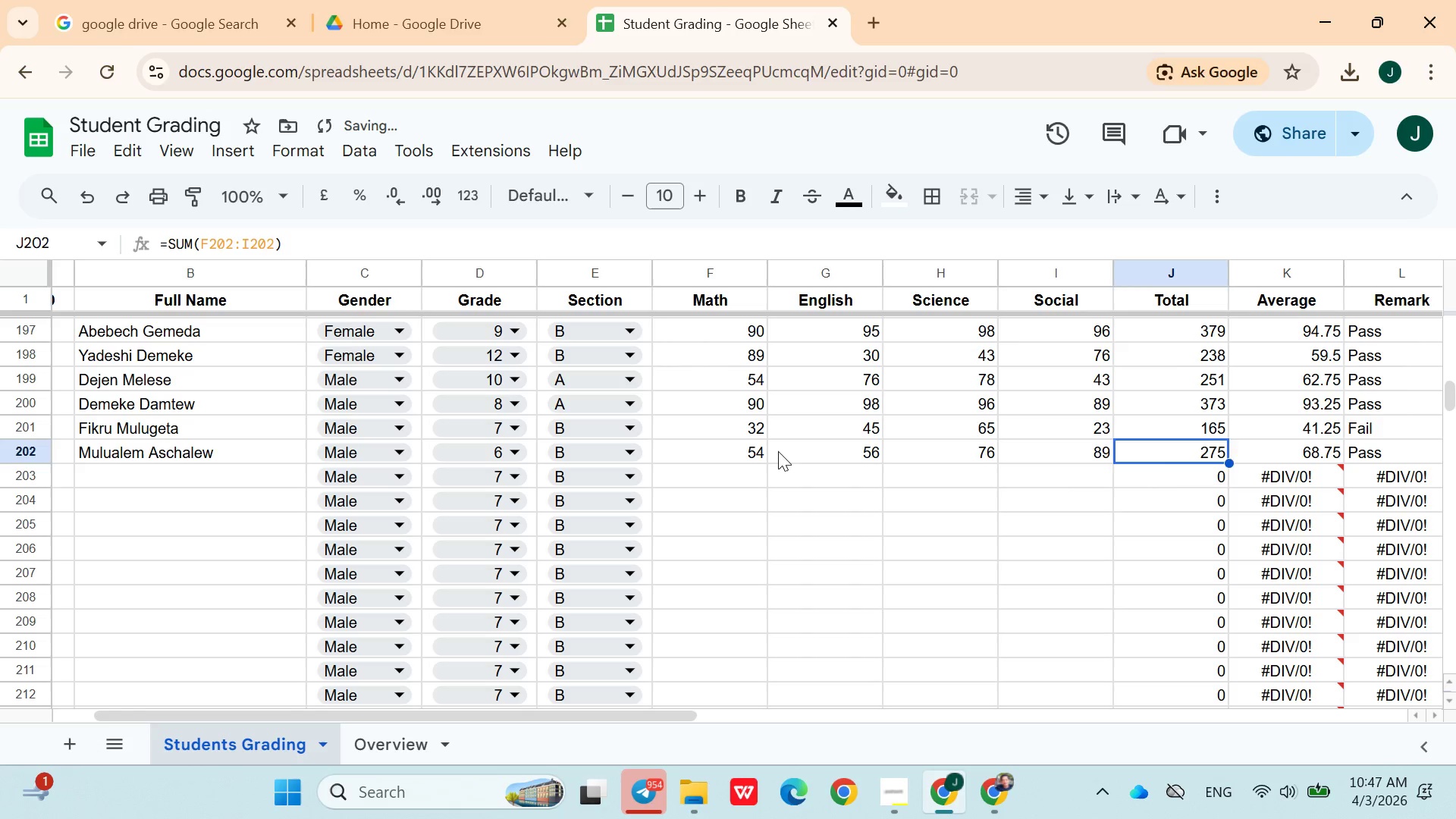 
key(ArrowDown)
 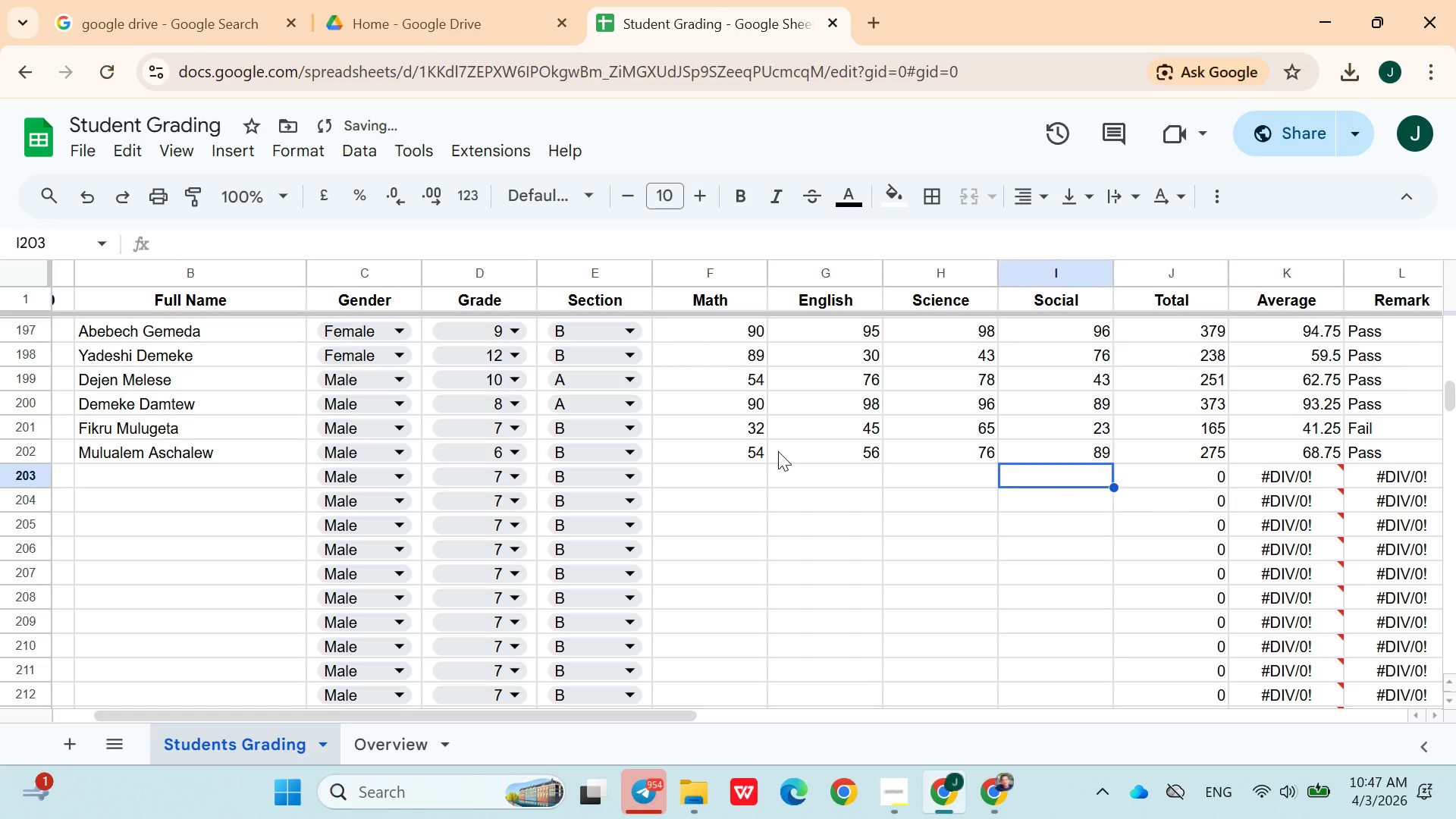 
hold_key(key=ArrowLeft, duration=1.47)
 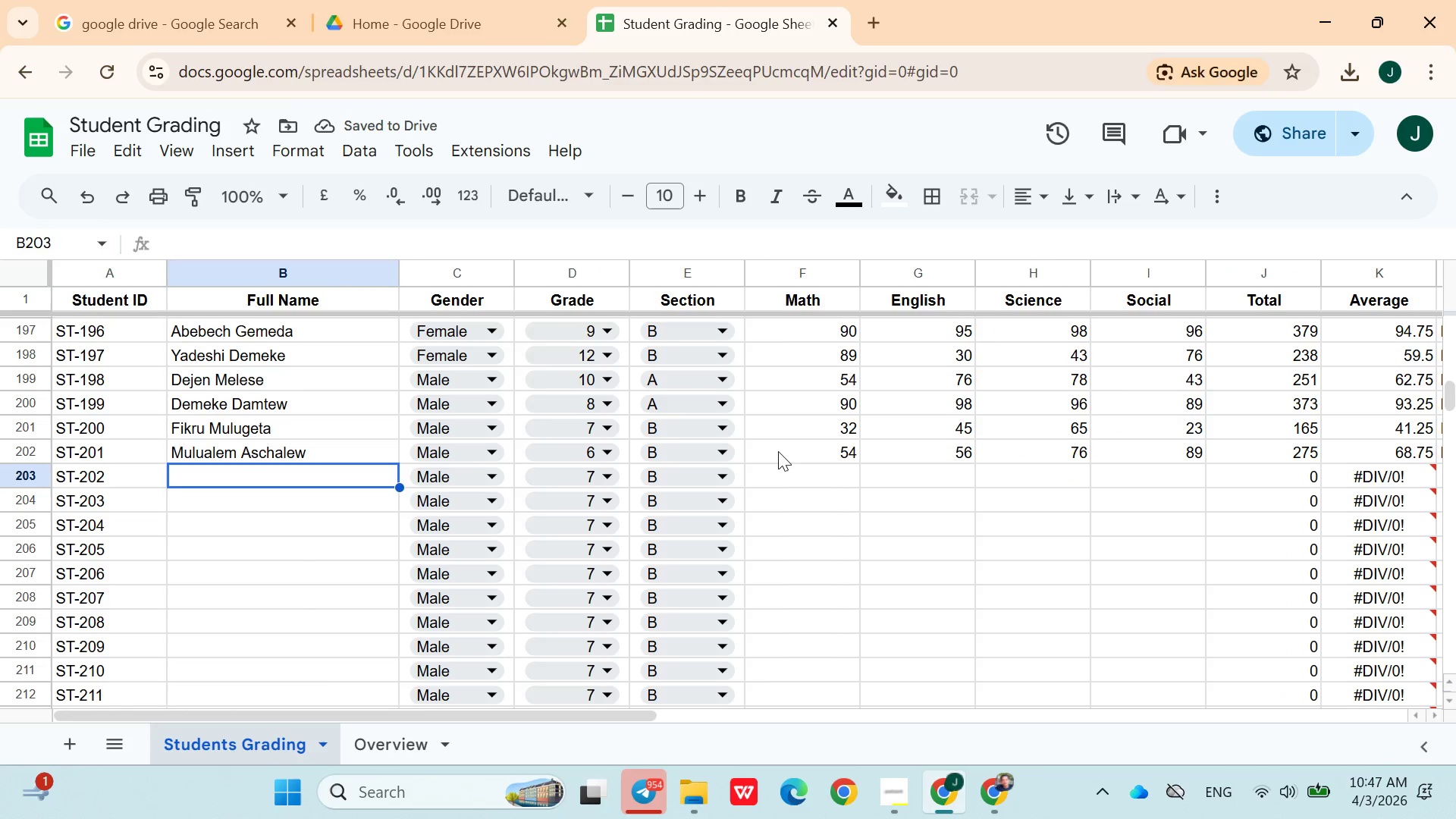 
key(ArrowRight)
 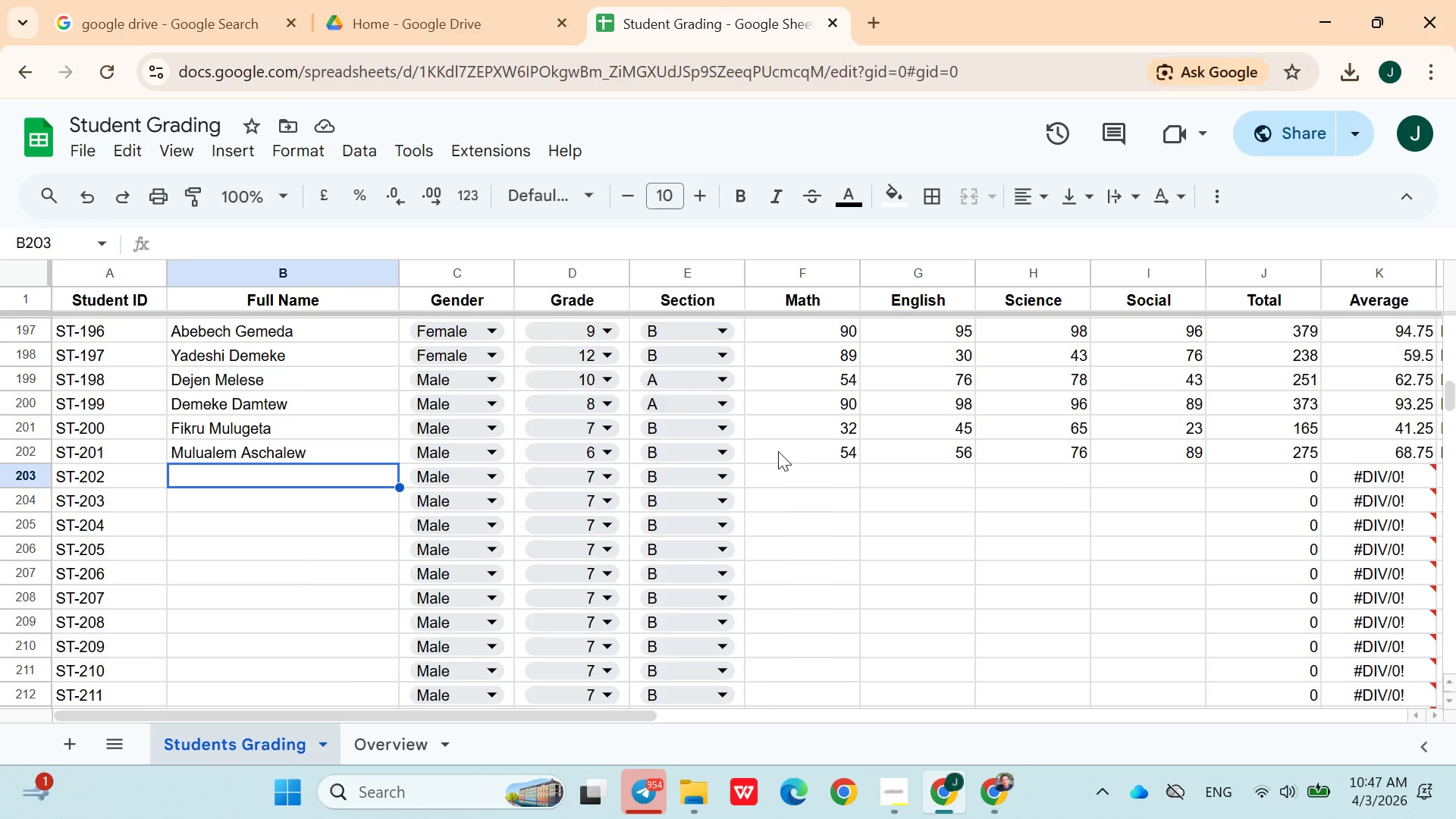 
type(Ibrahim Yalew)
 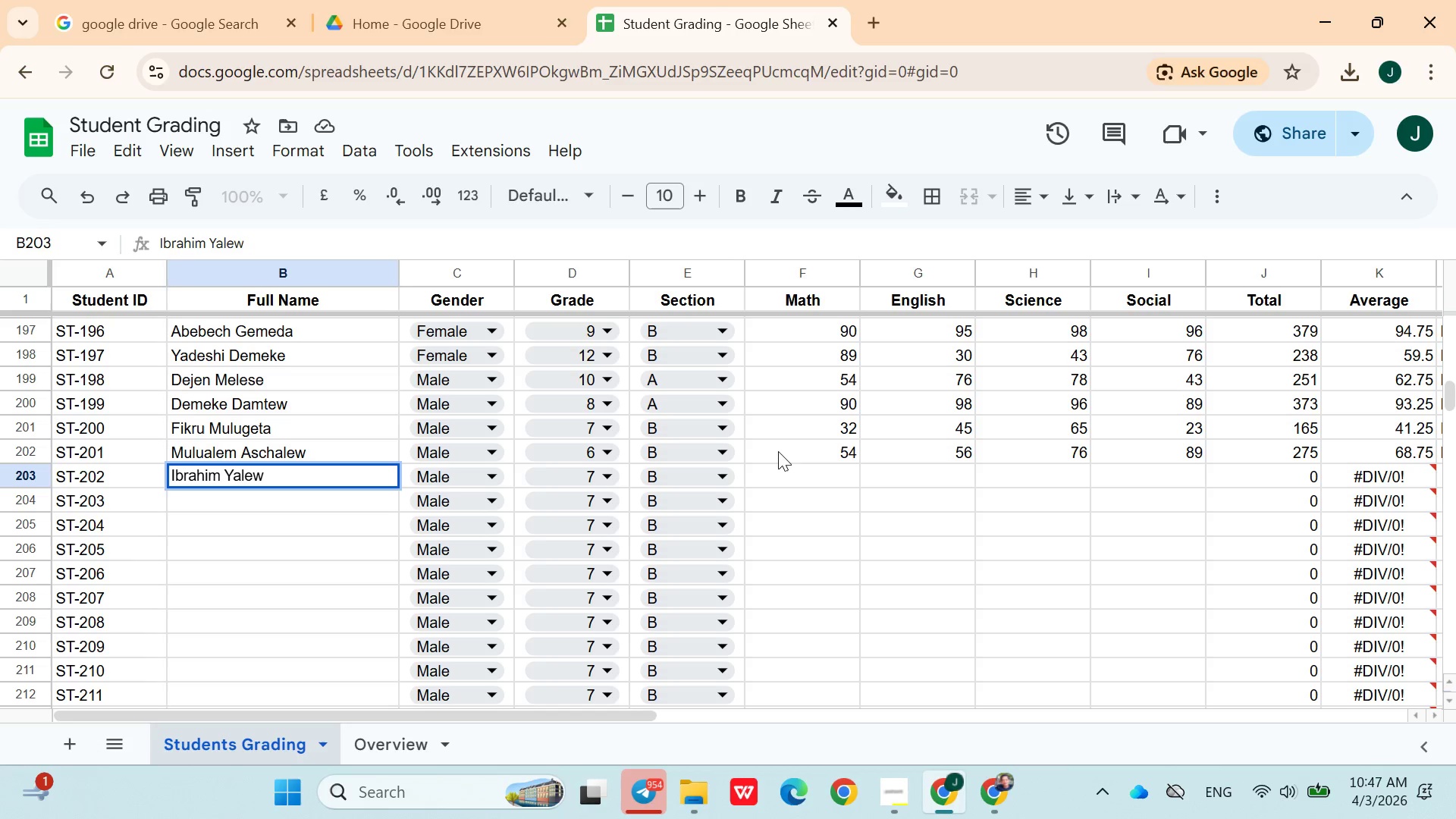 
left_click([601, 475])
 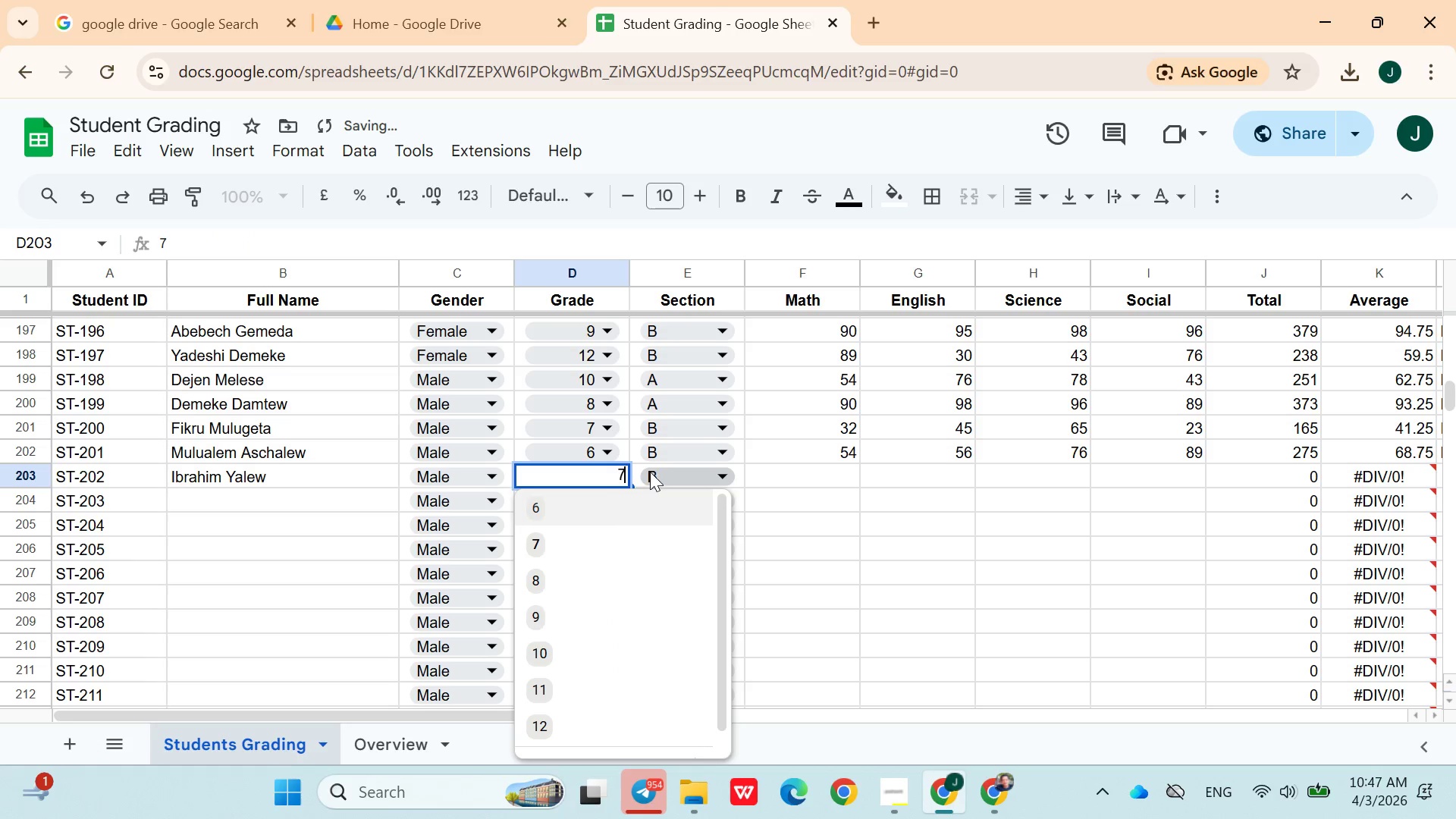 
left_click([785, 467])
 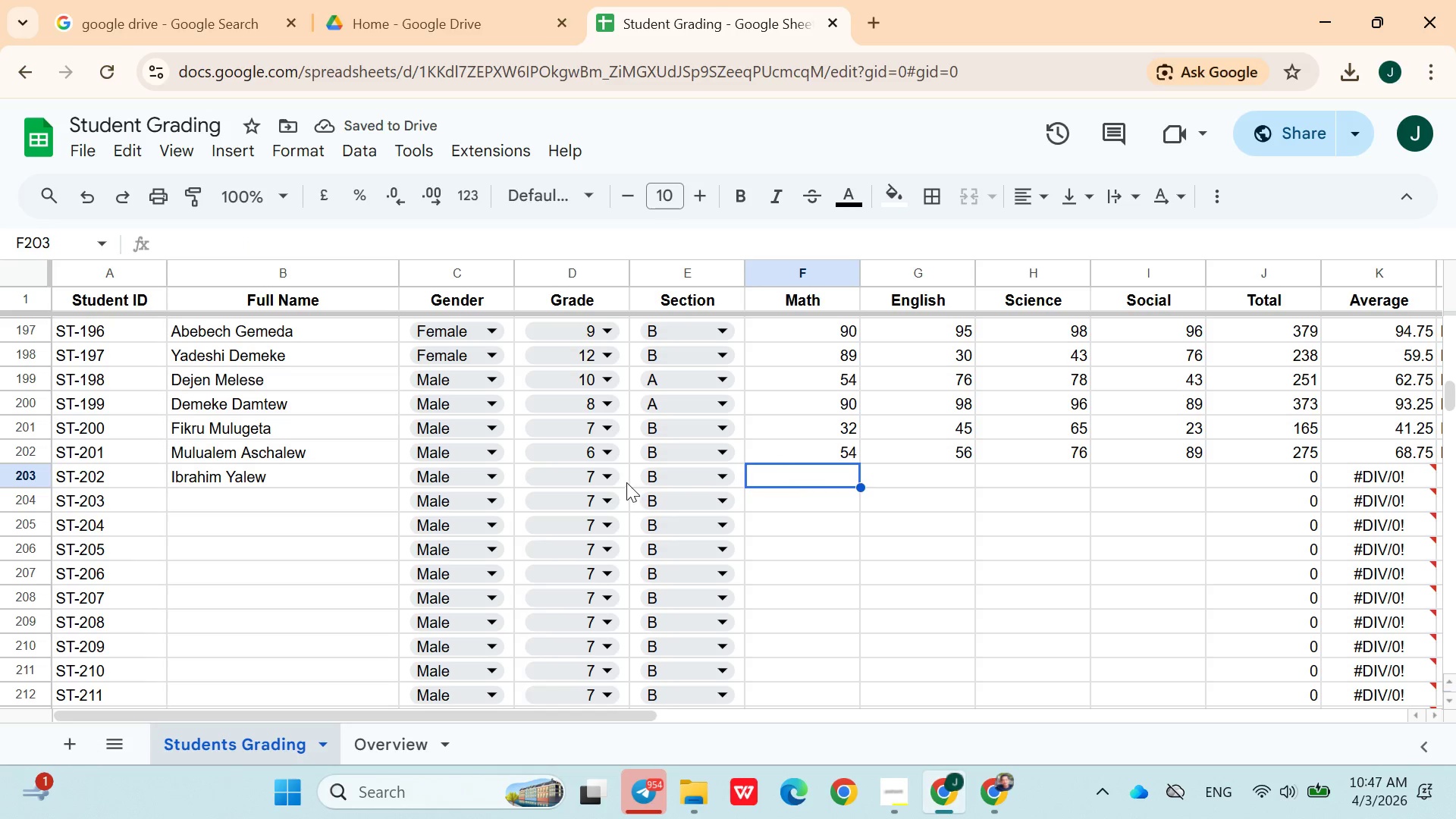 
left_click([605, 481])
 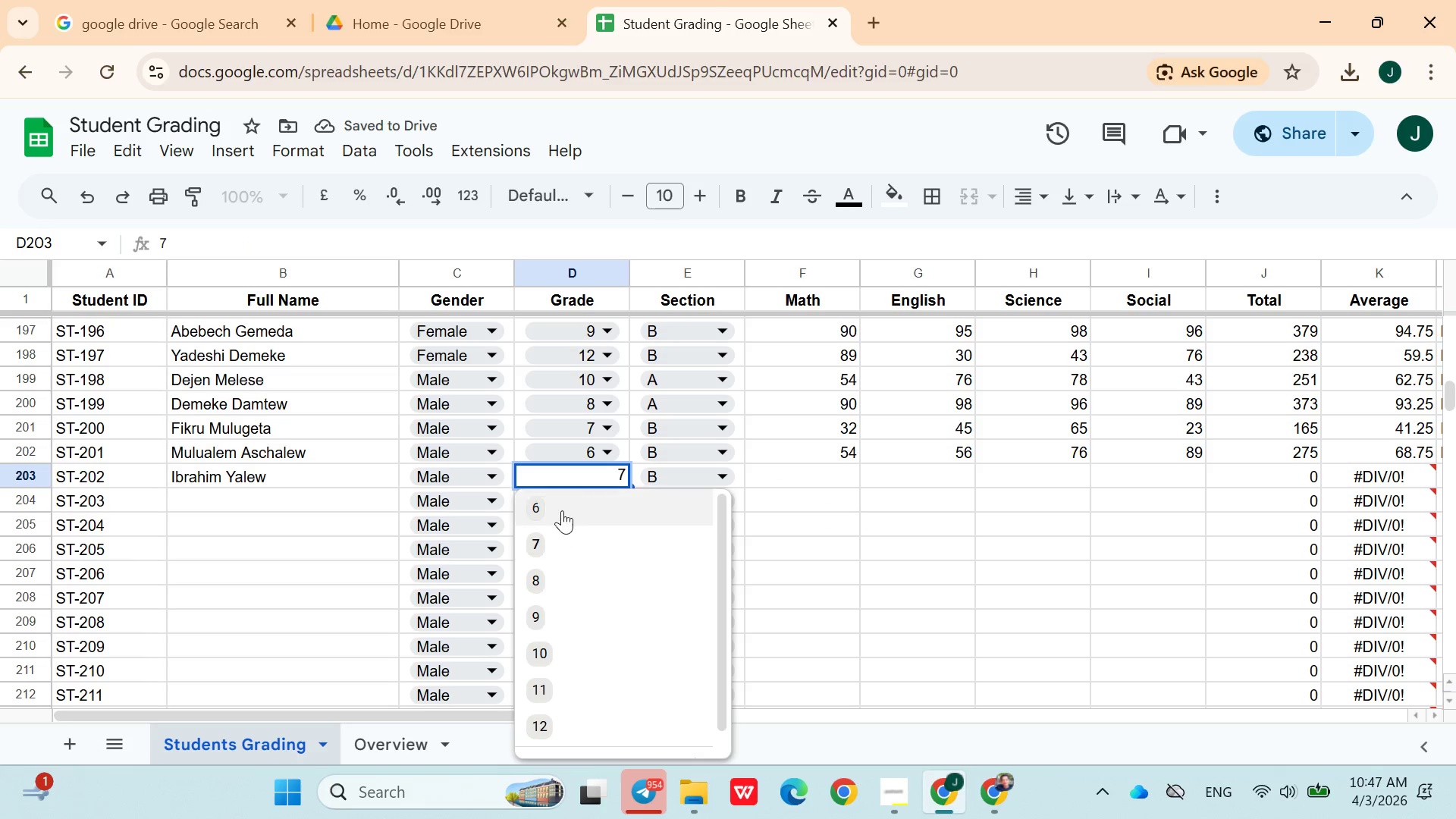 
left_click([558, 506])
 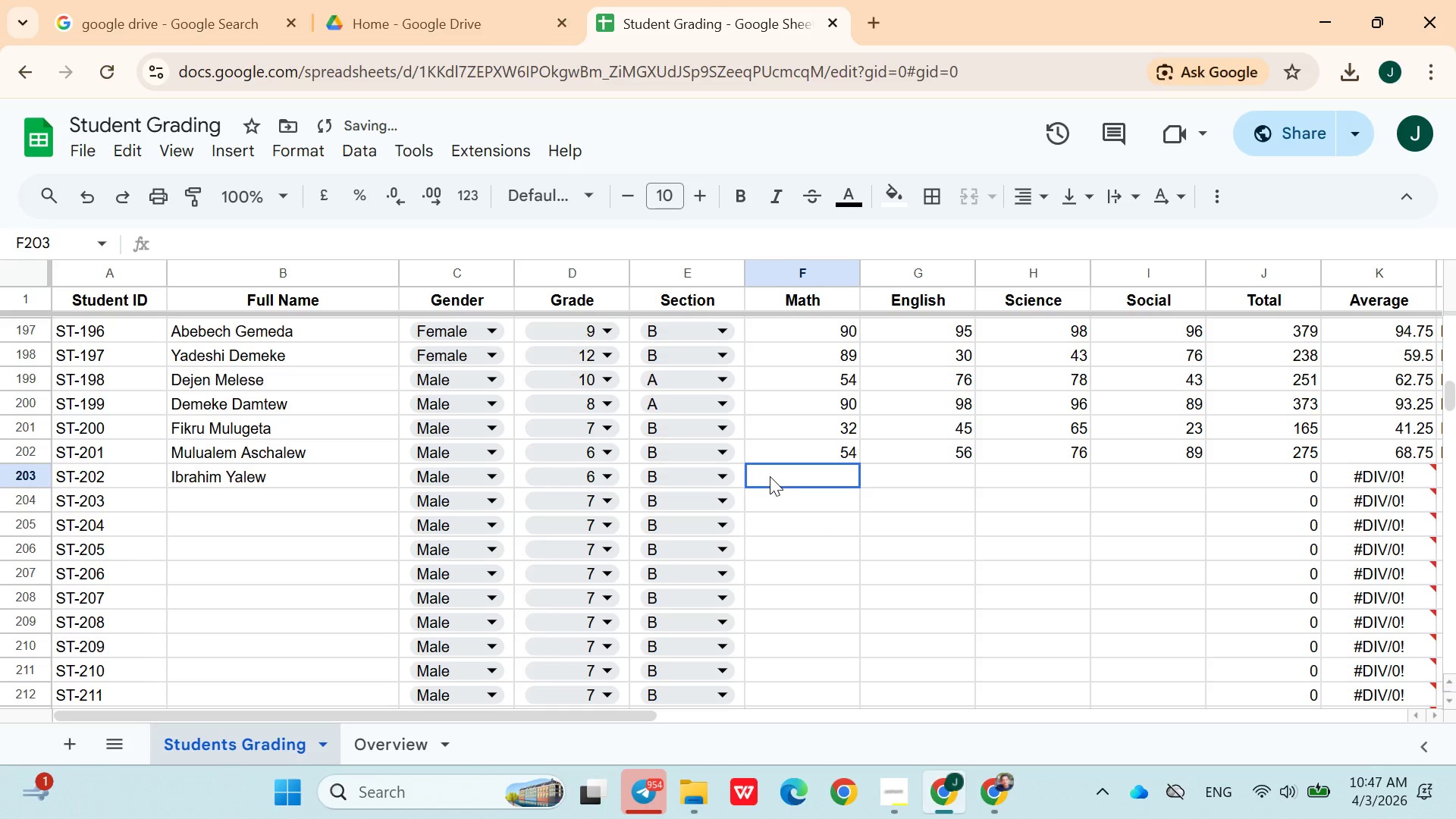 
double_click([770, 476])
 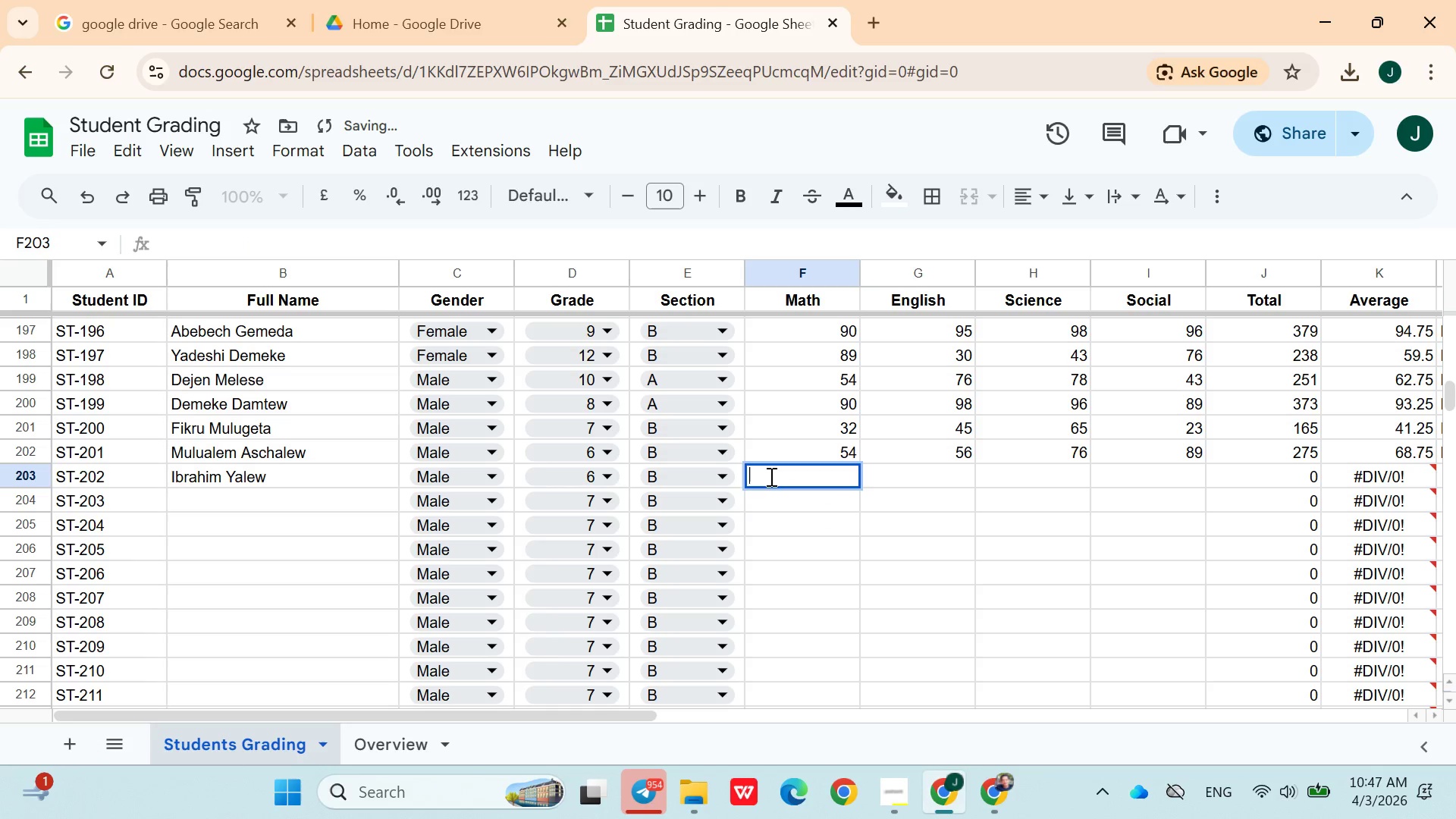 
triple_click([770, 476])
 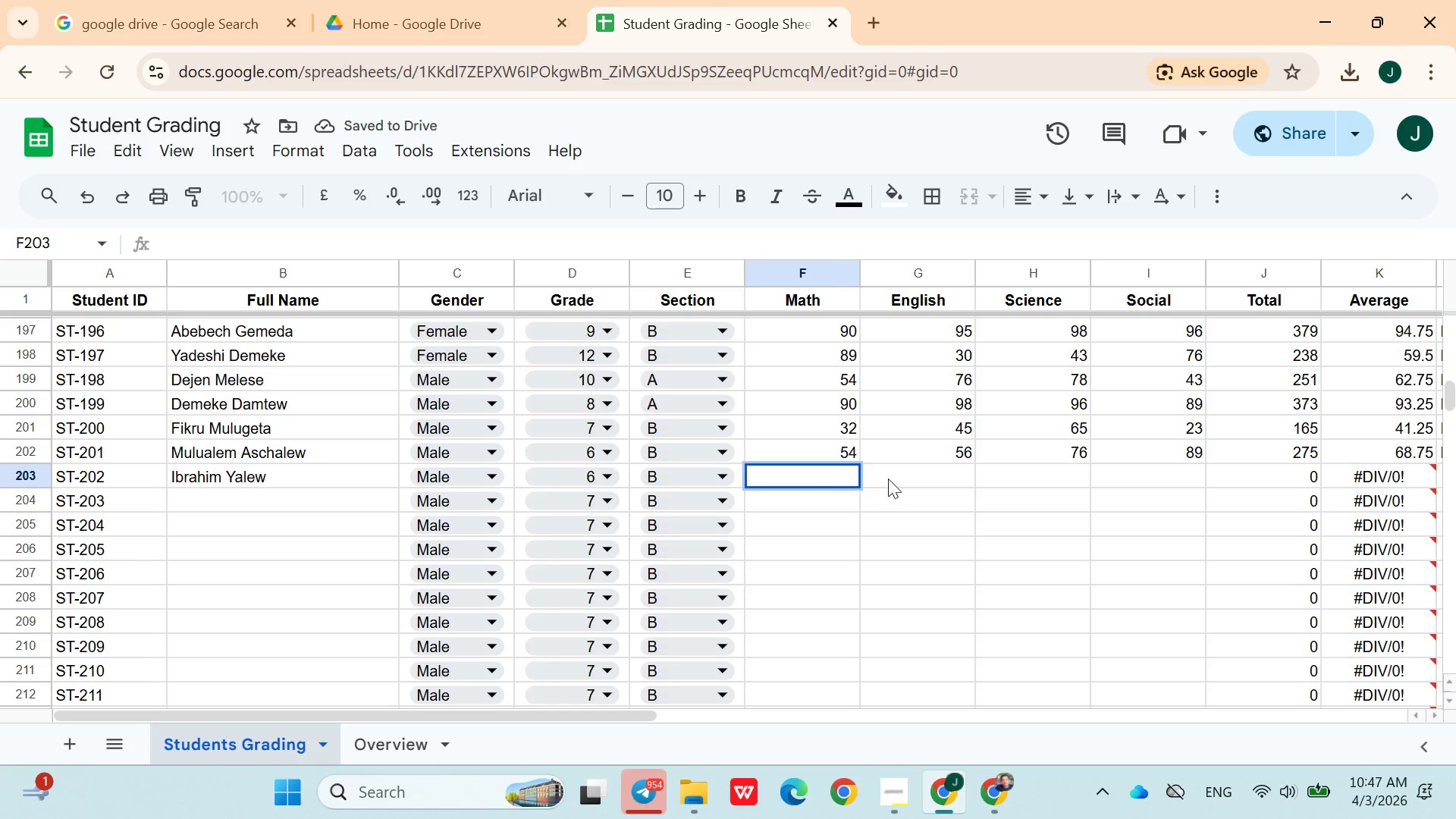 
double_click([817, 484])
 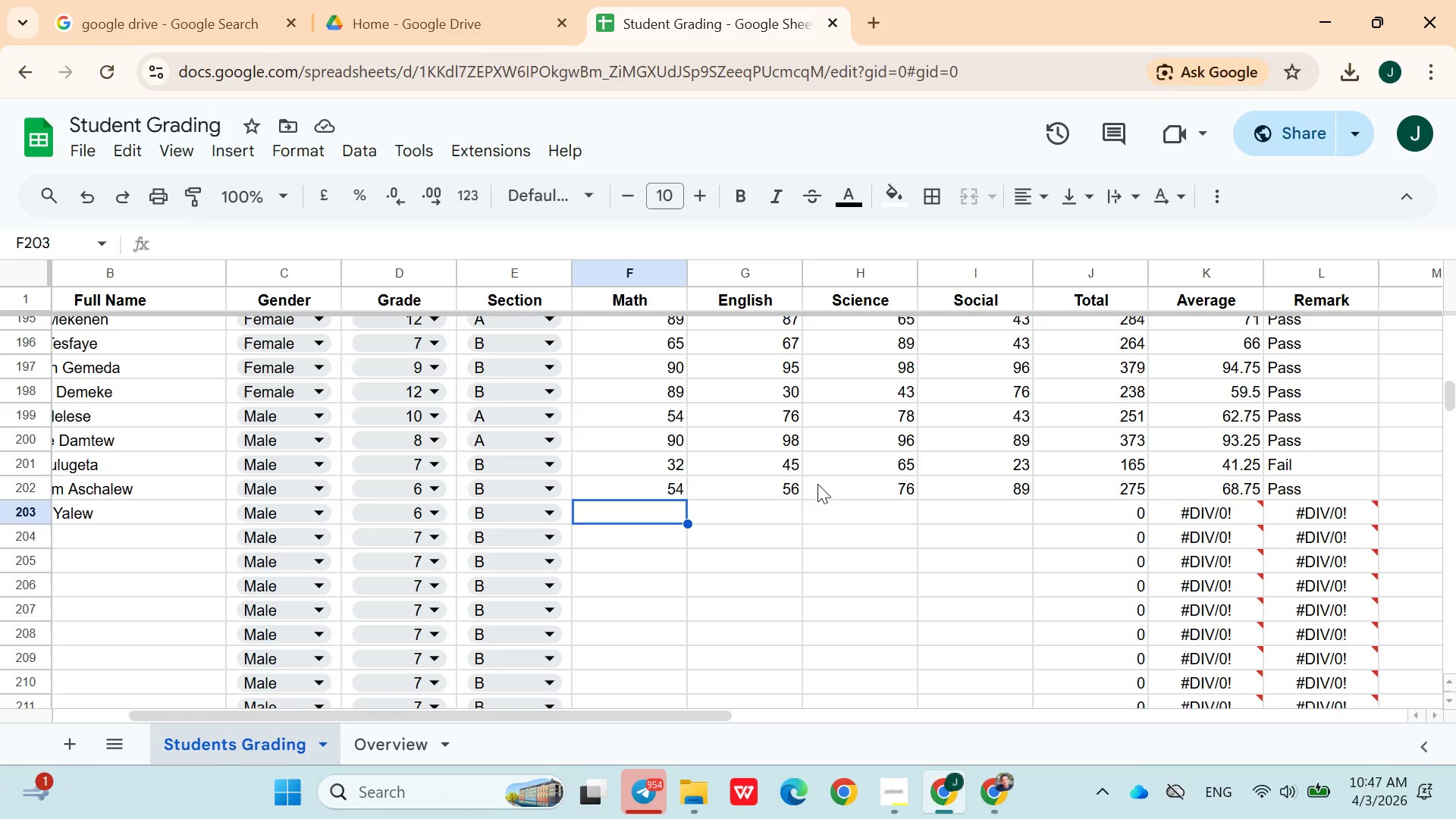 
wait(24.67)
 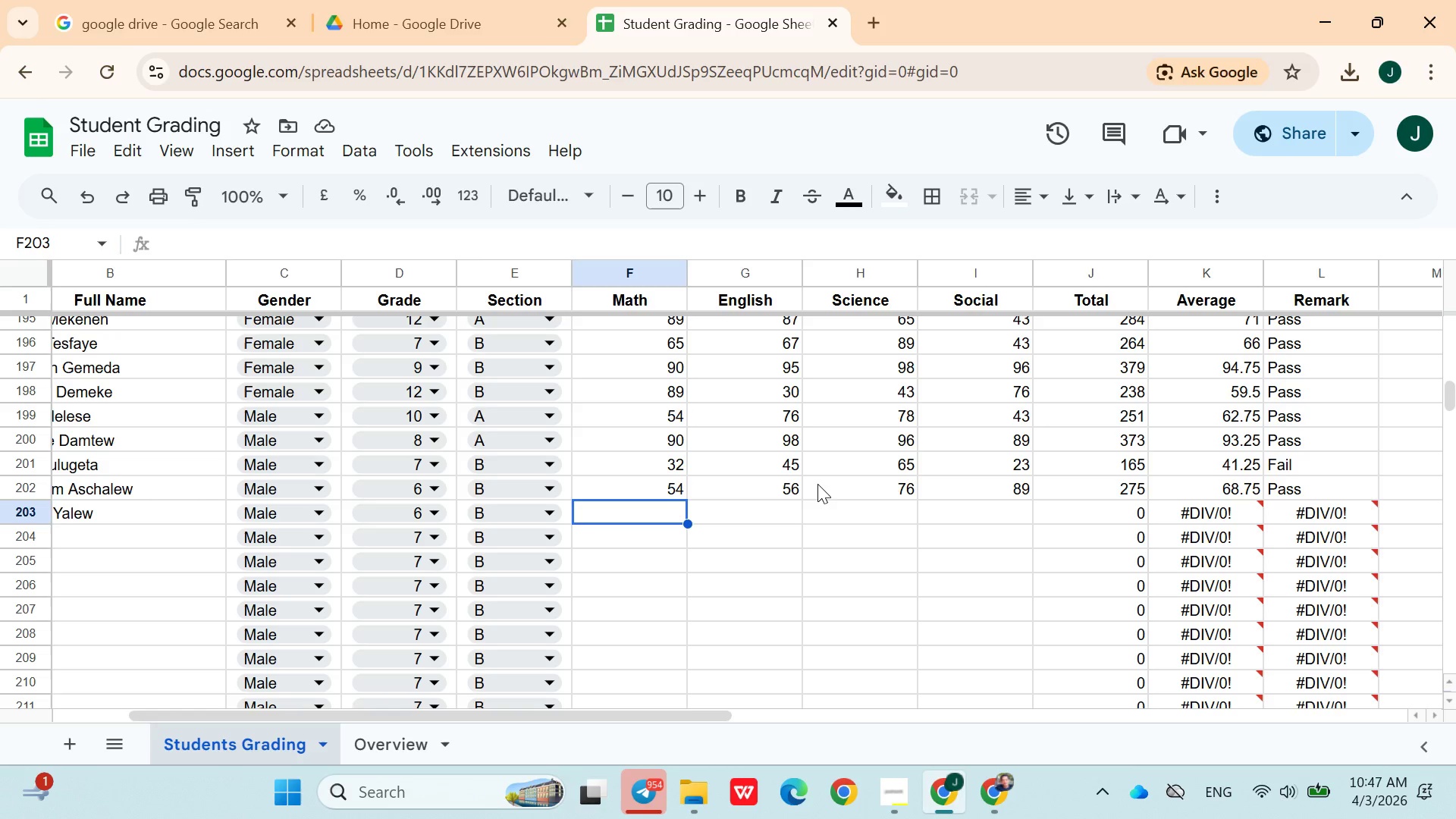 
double_click([818, 485])
 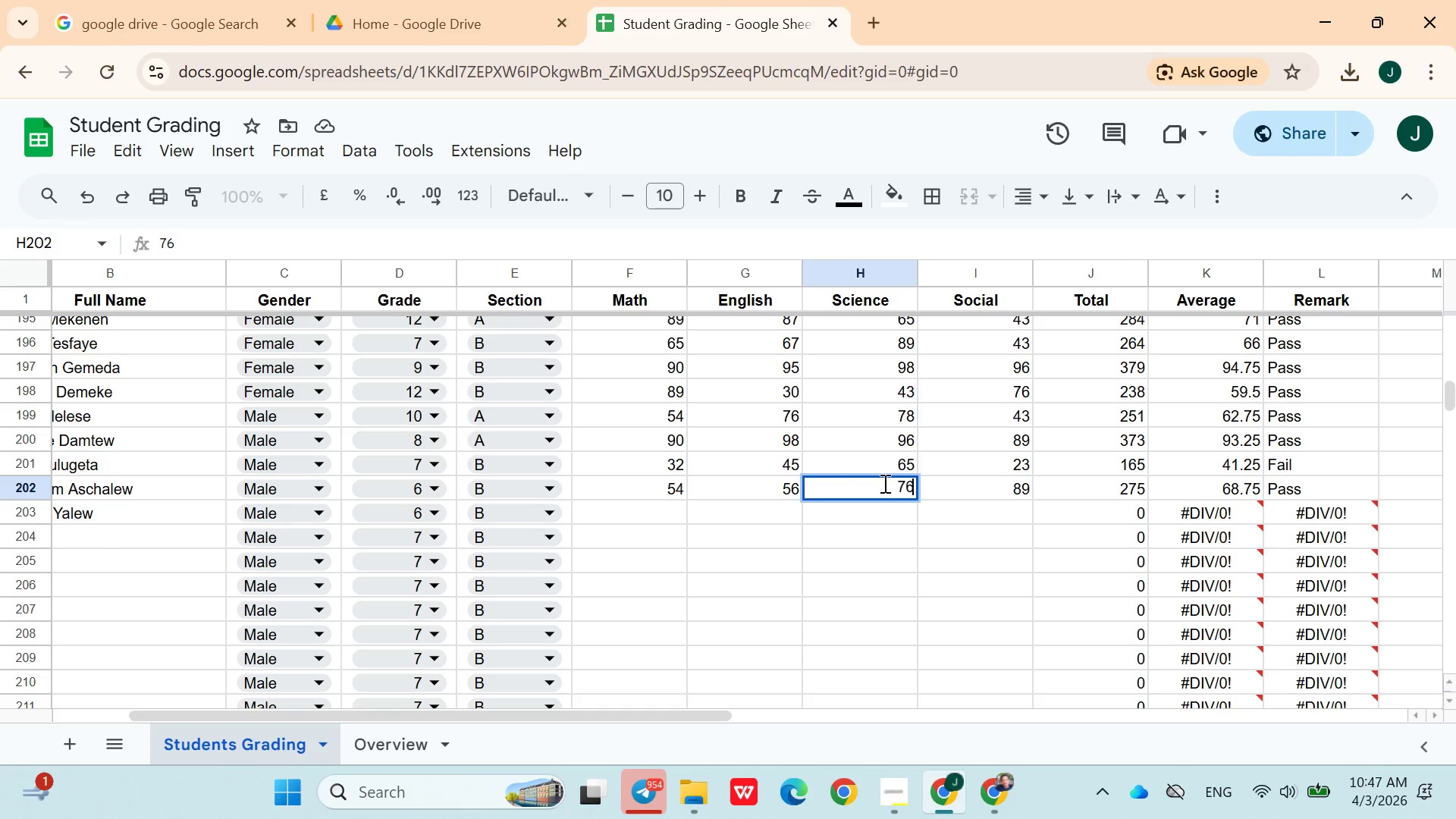 
left_click([752, 516])
 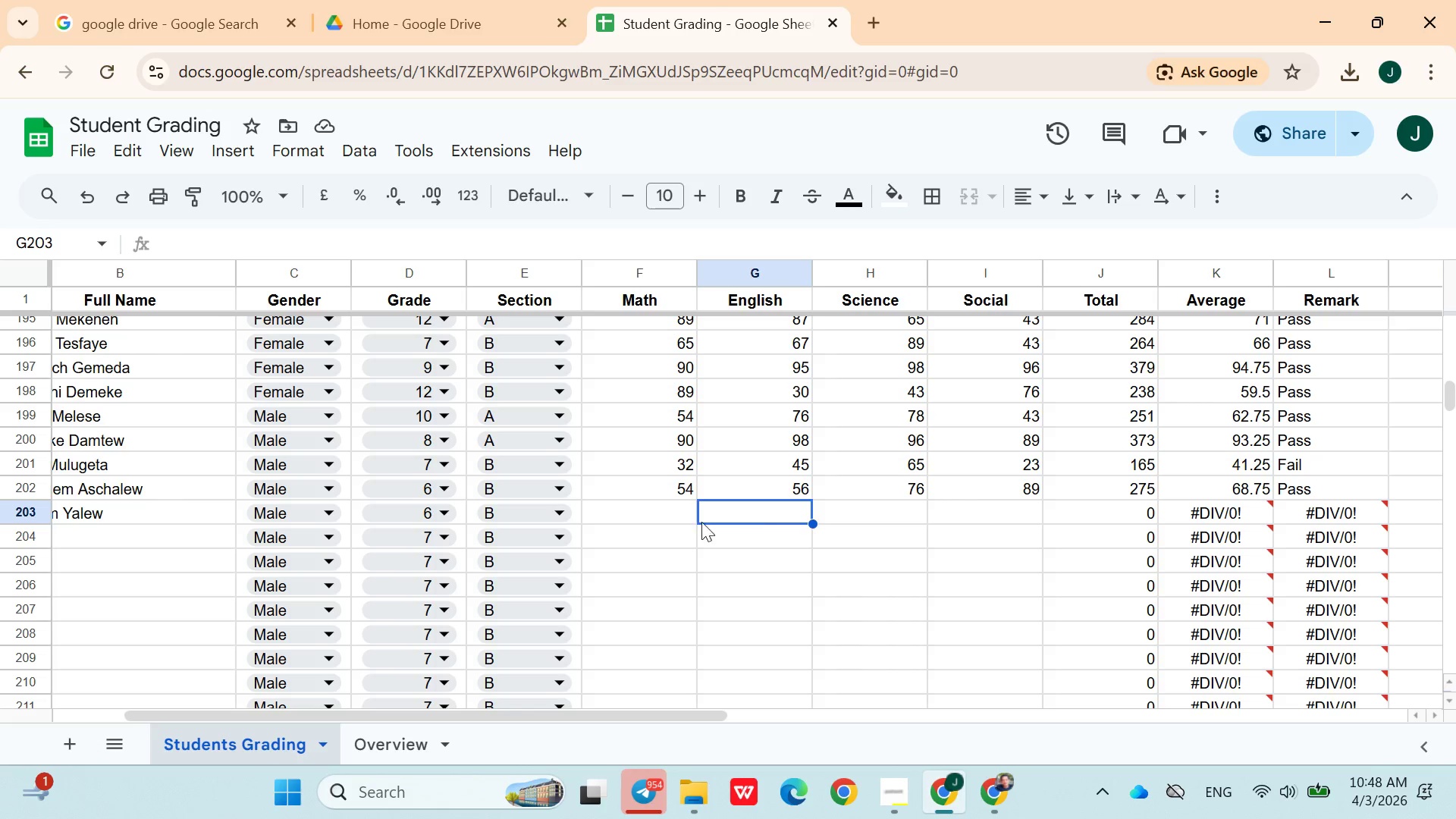 
left_click([676, 516])
 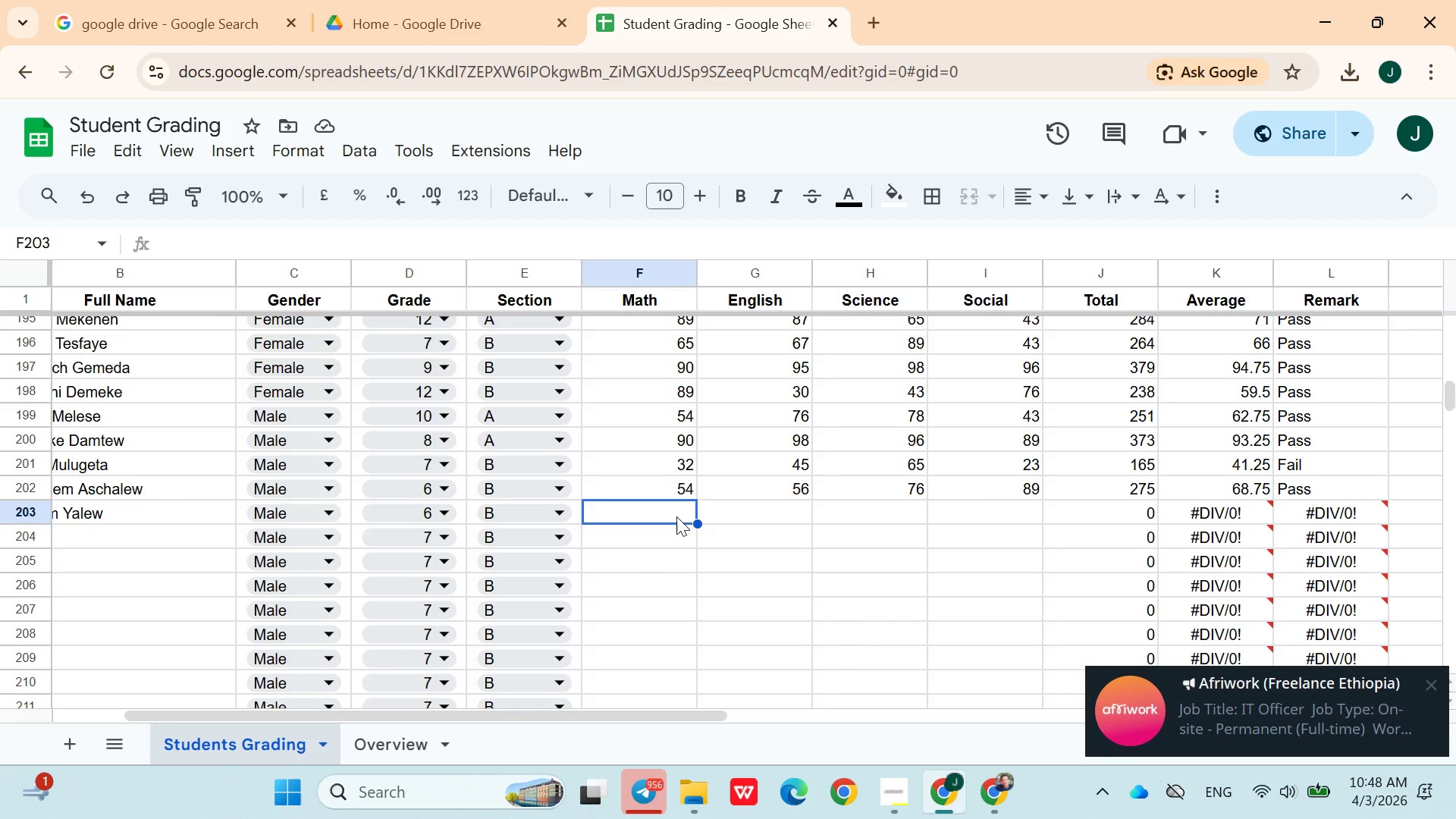 
type(89)
 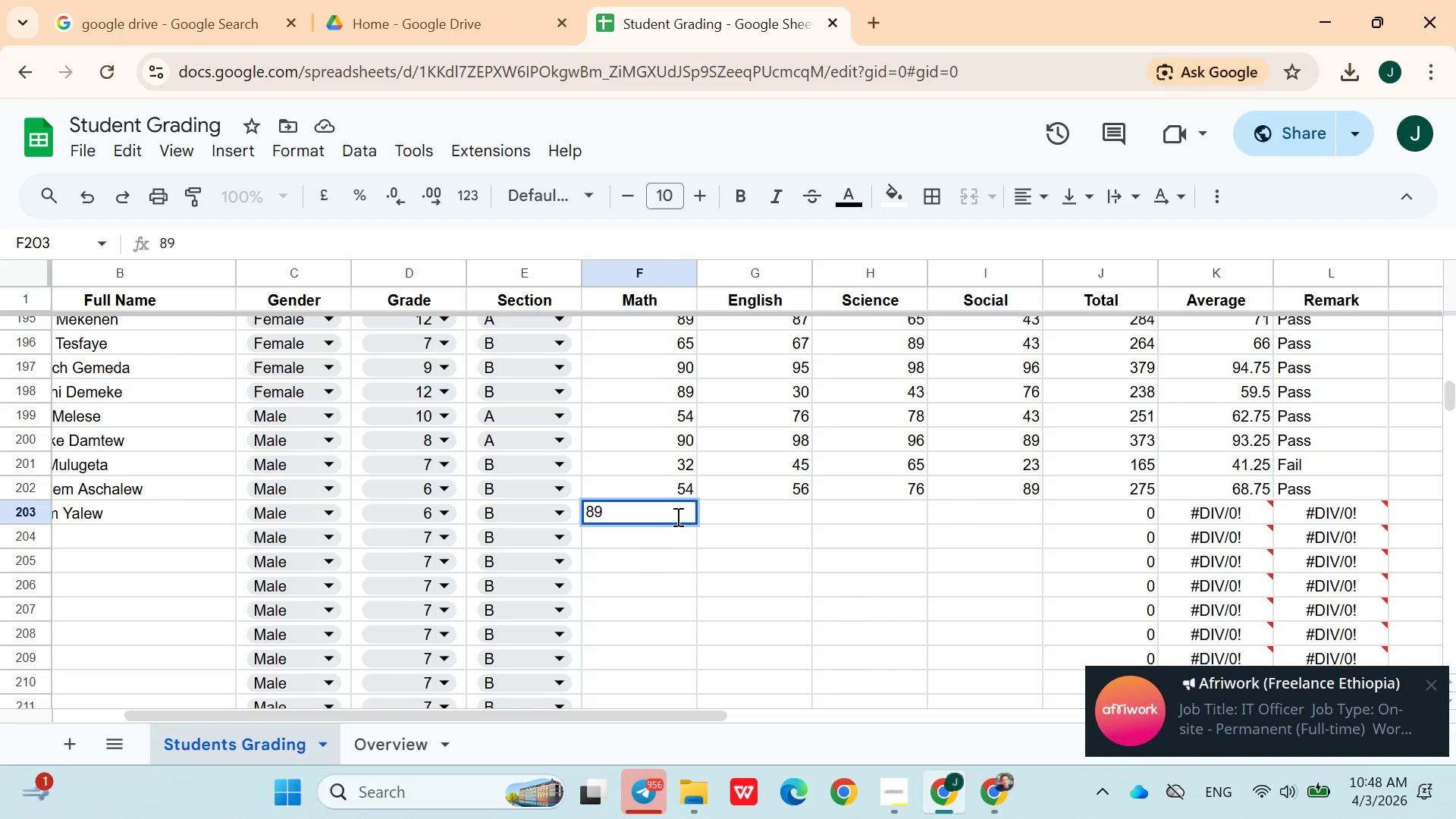 
key(ArrowRight)
 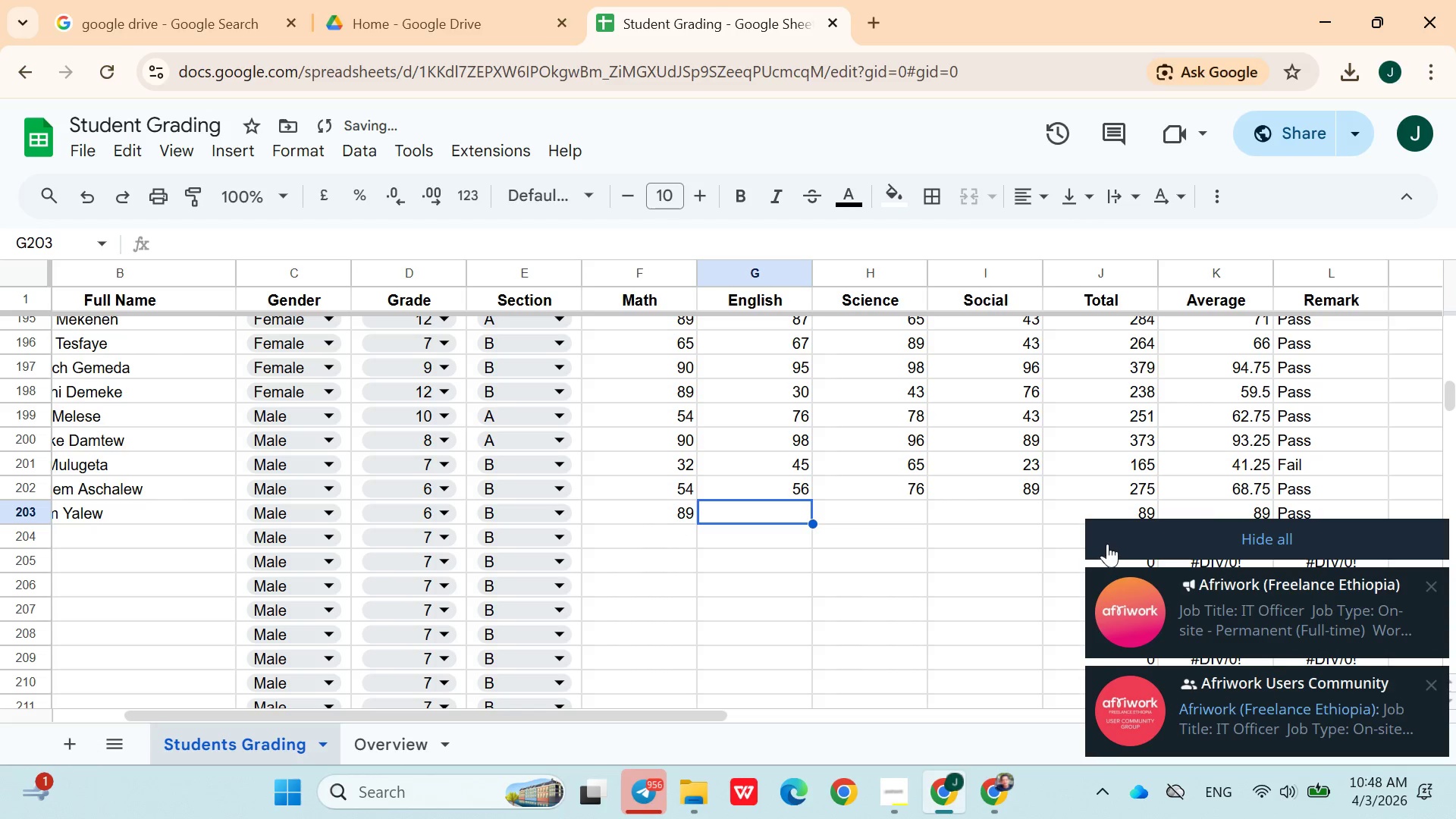 
left_click([1108, 544])
 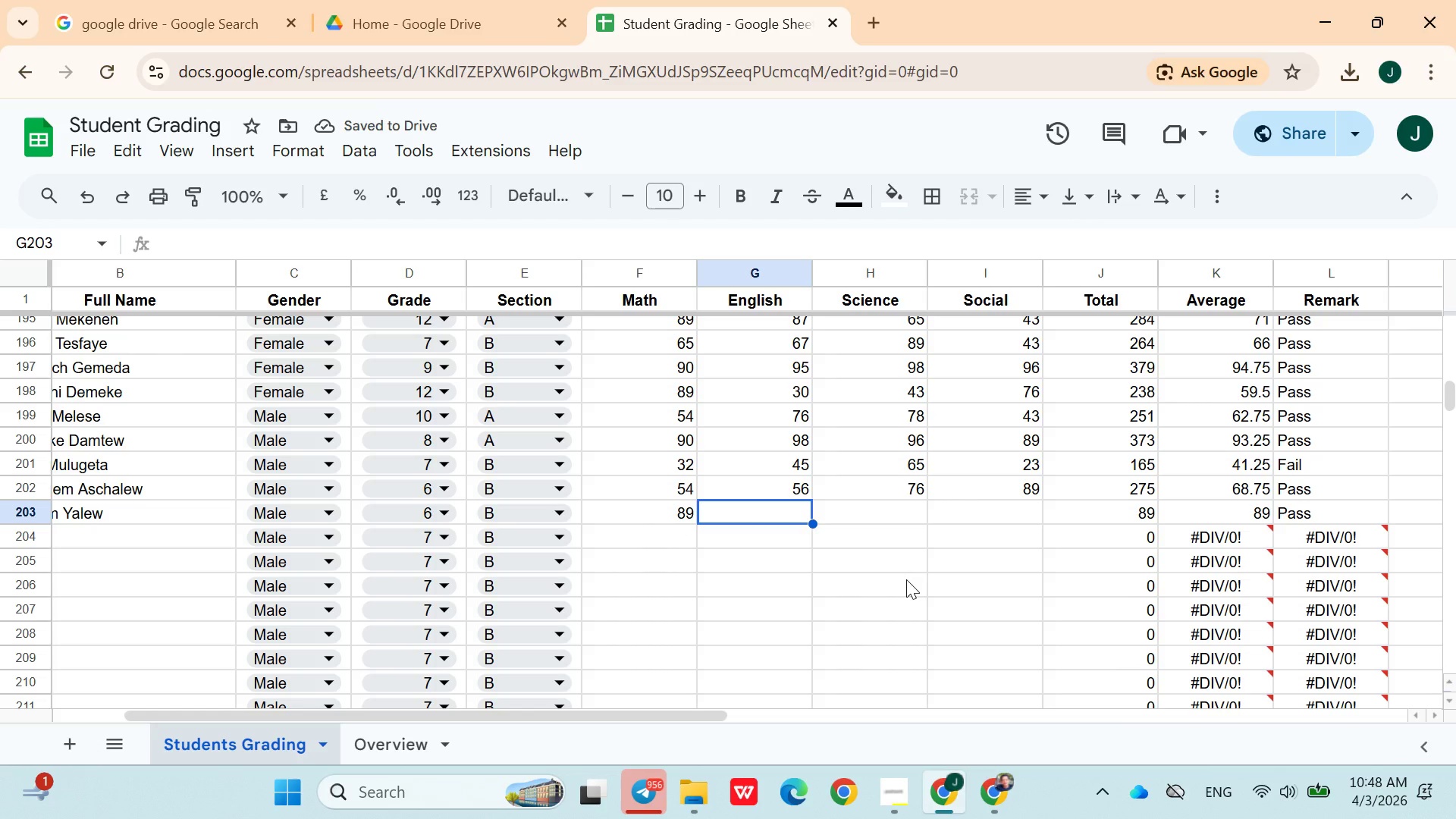 
type(90)
 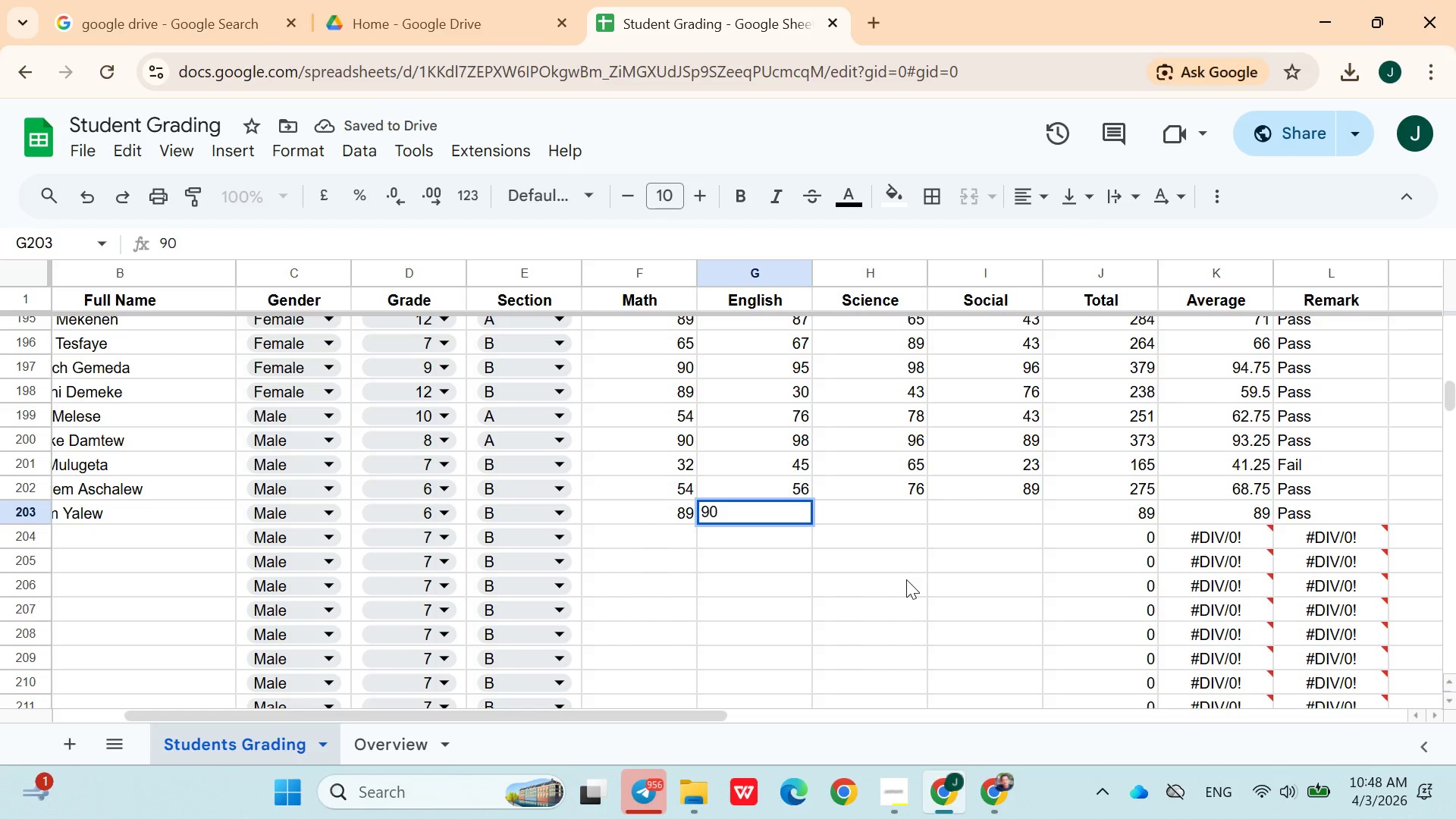 
key(ArrowRight)
 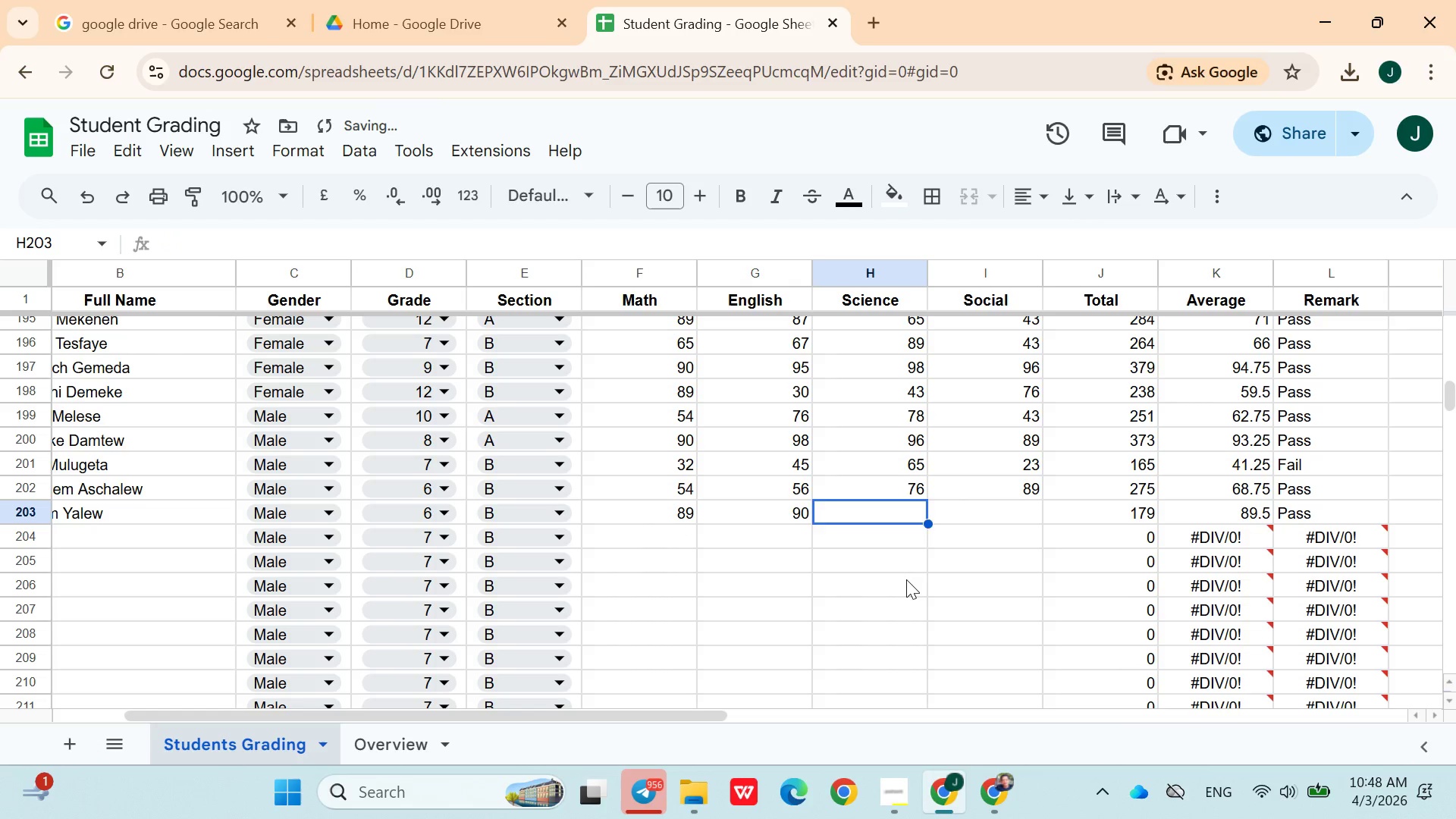 
type(97)
 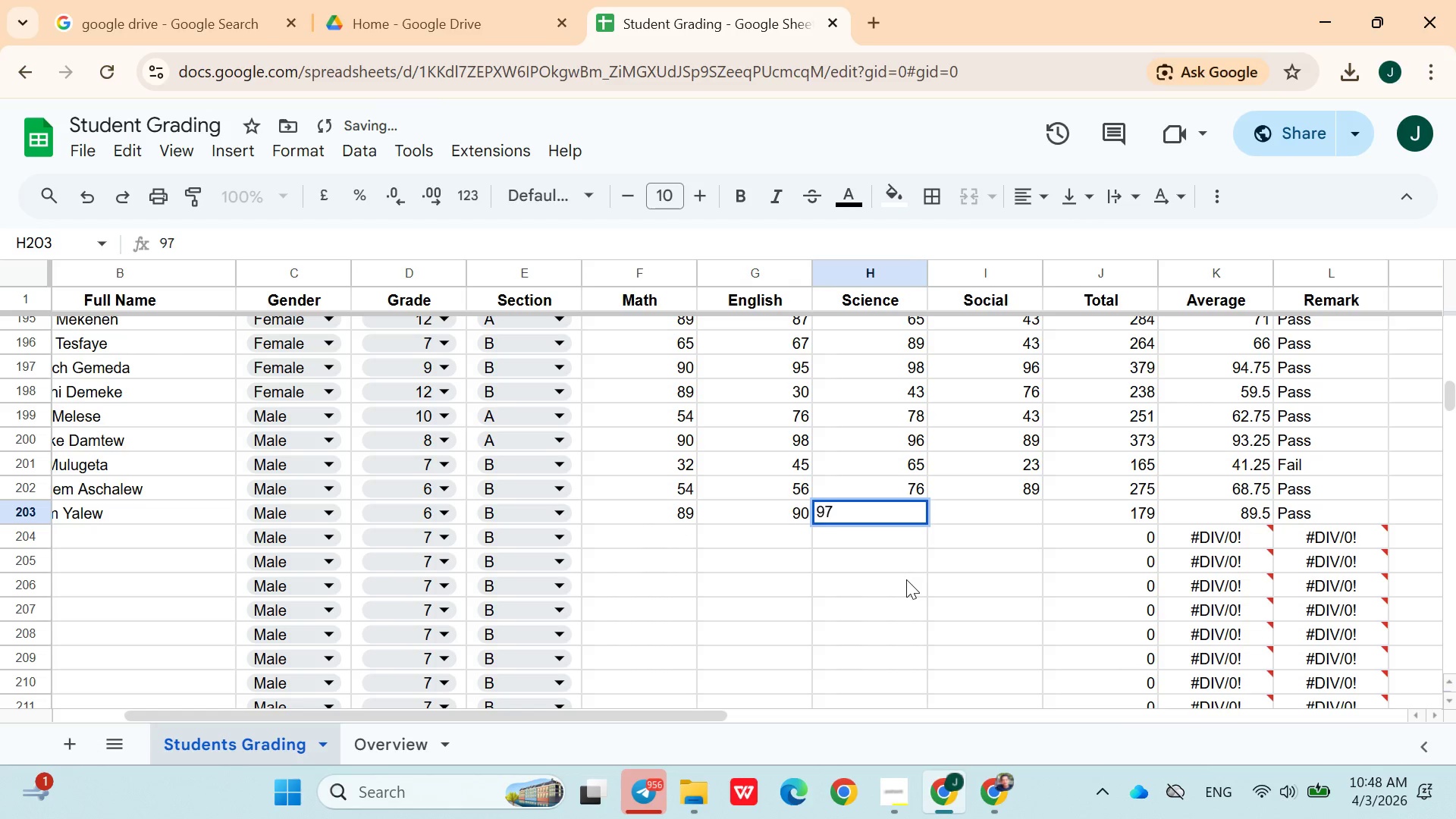 
key(ArrowRight)
 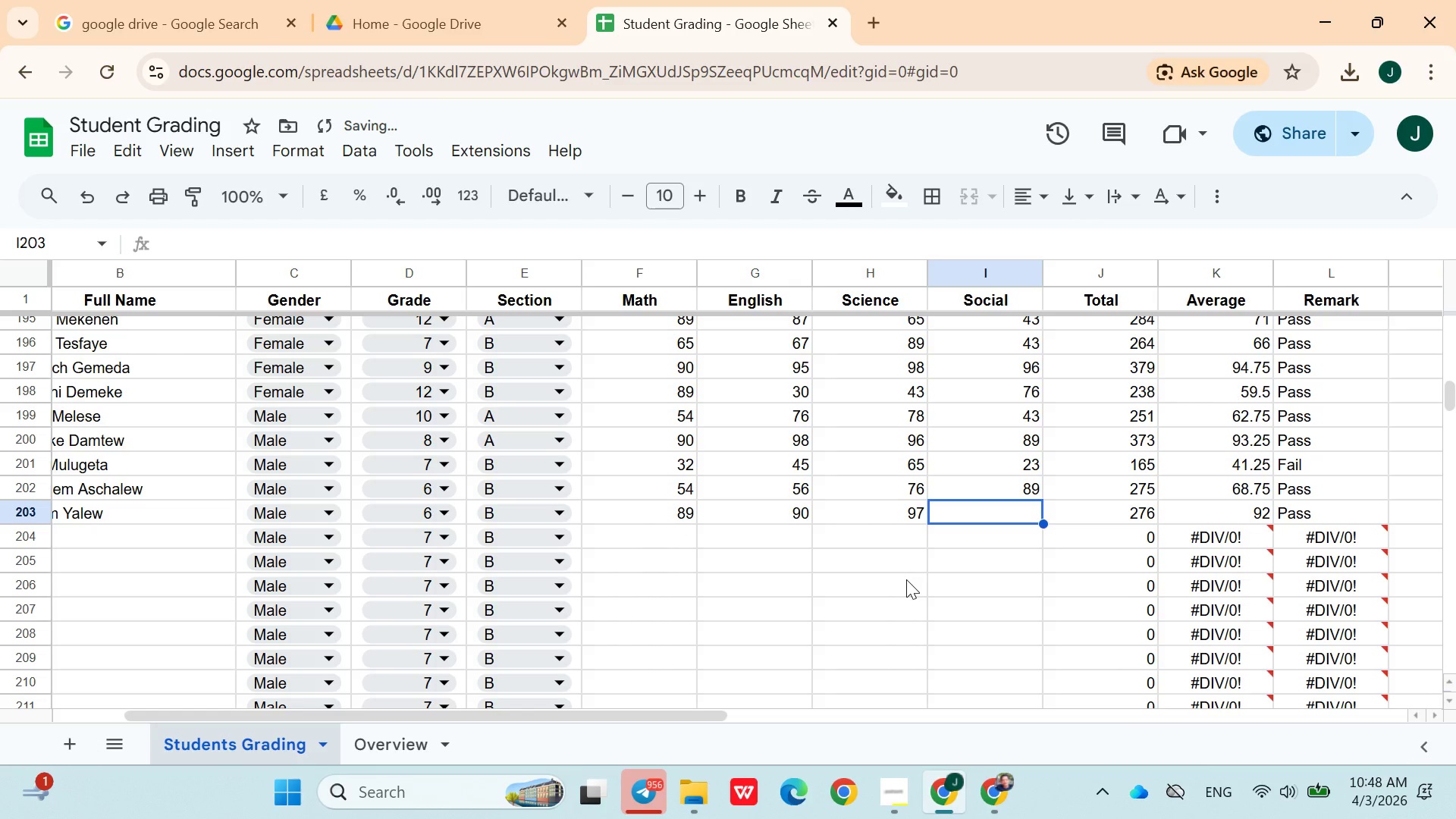 
type(89)
key(Backspace)
key(Backspace)
type(76)
 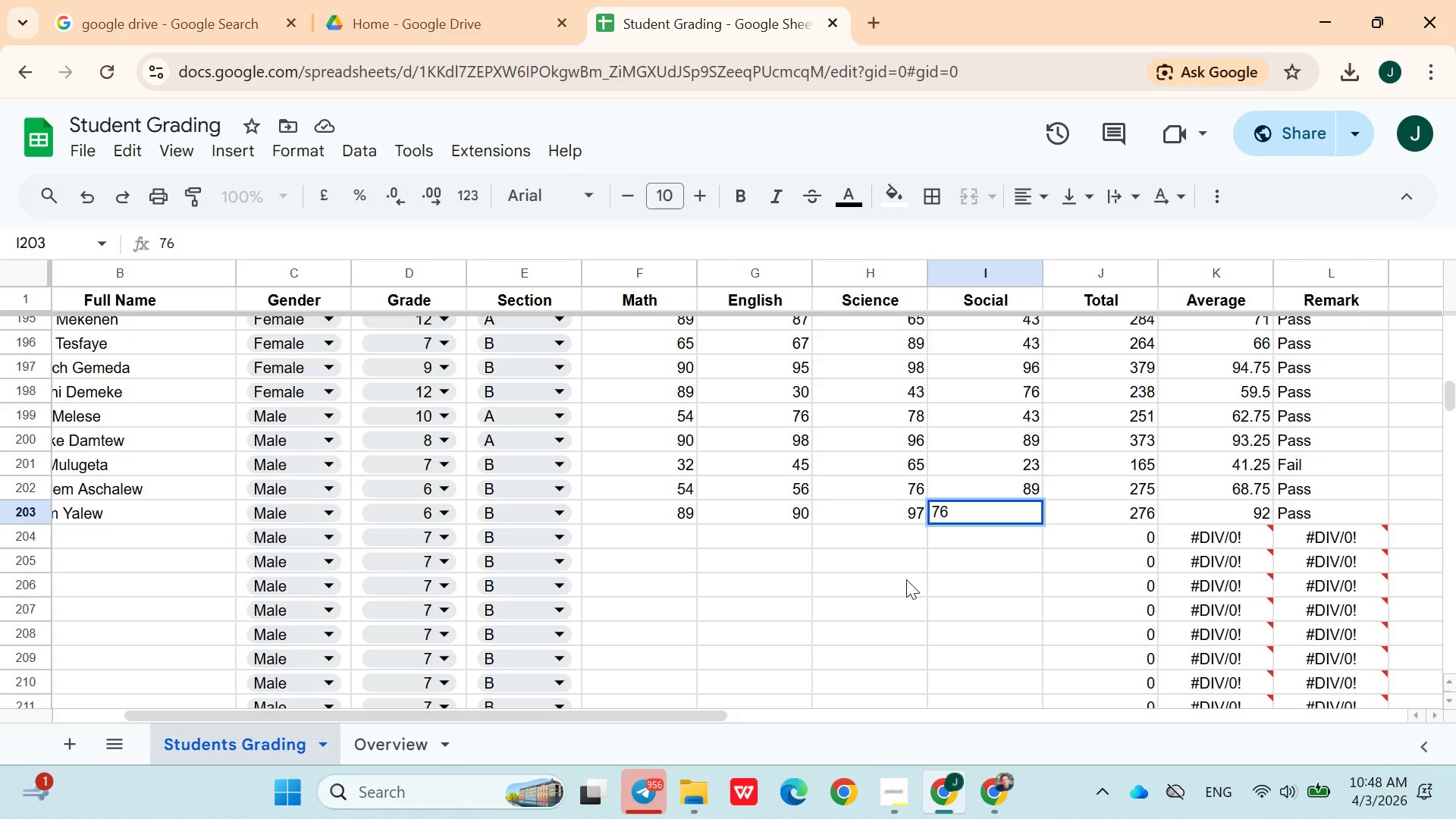 
key(ArrowDown)
 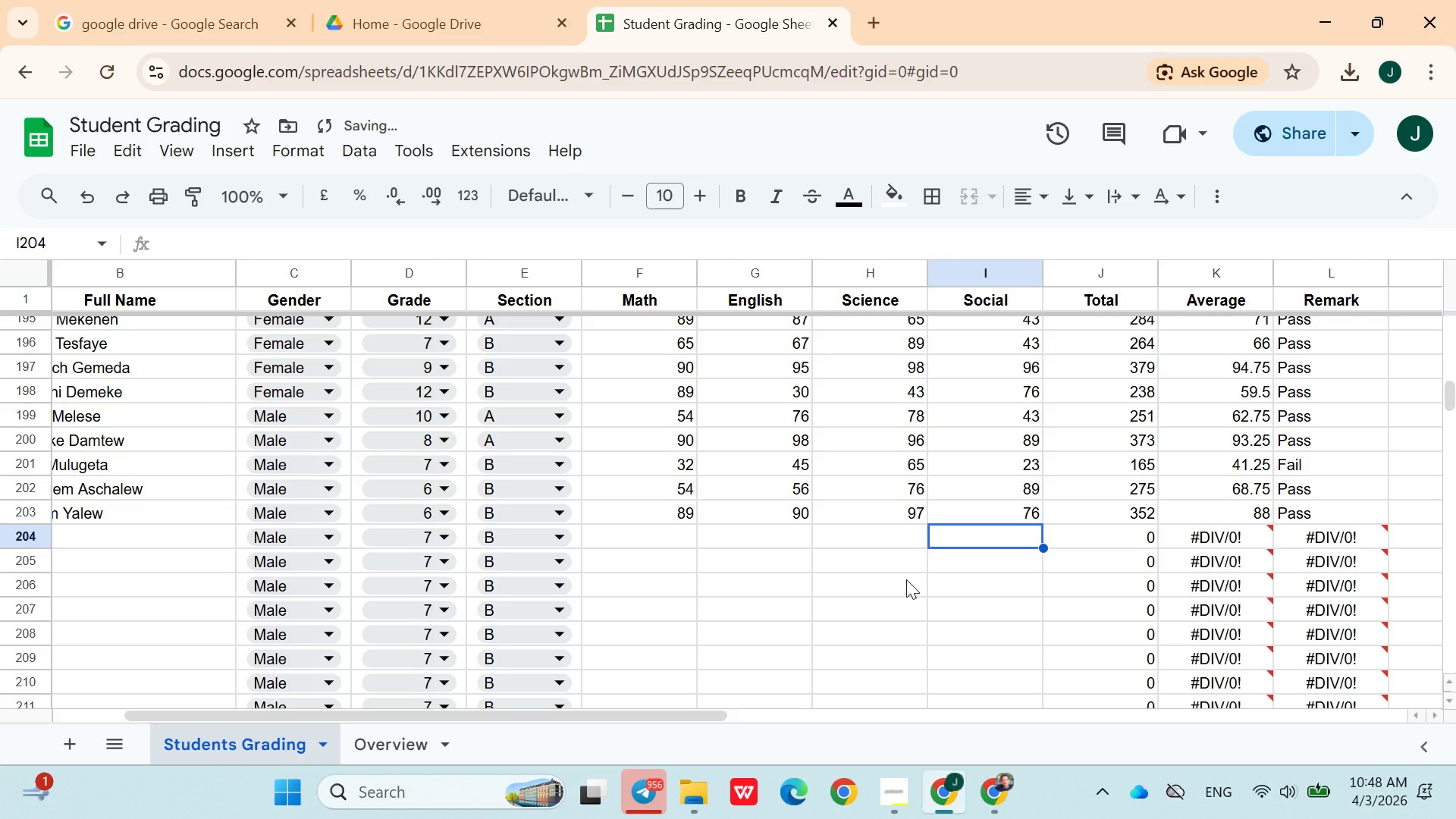 
hold_key(key=ArrowLeft, duration=0.94)
 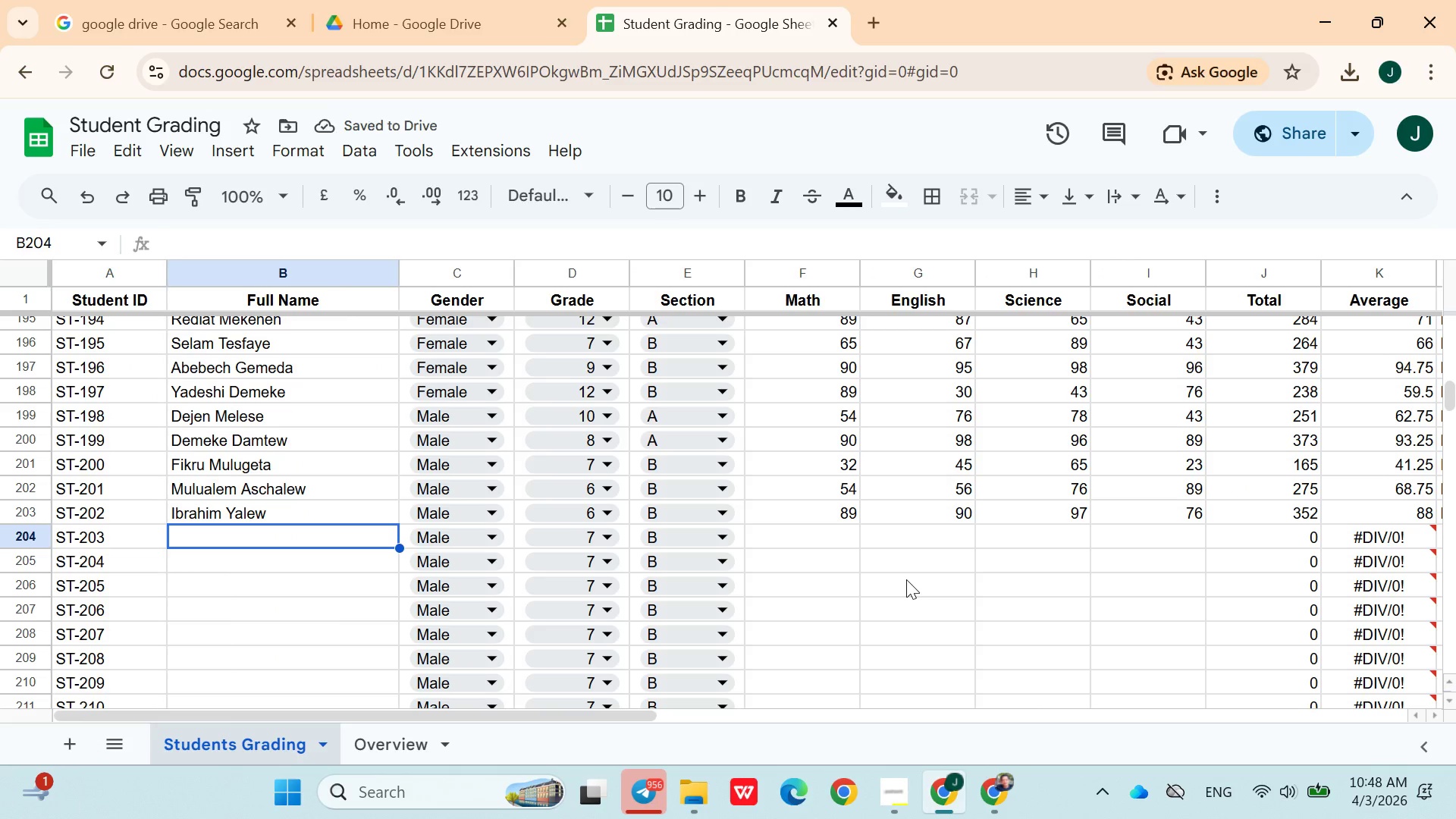 
key(ArrowRight)
 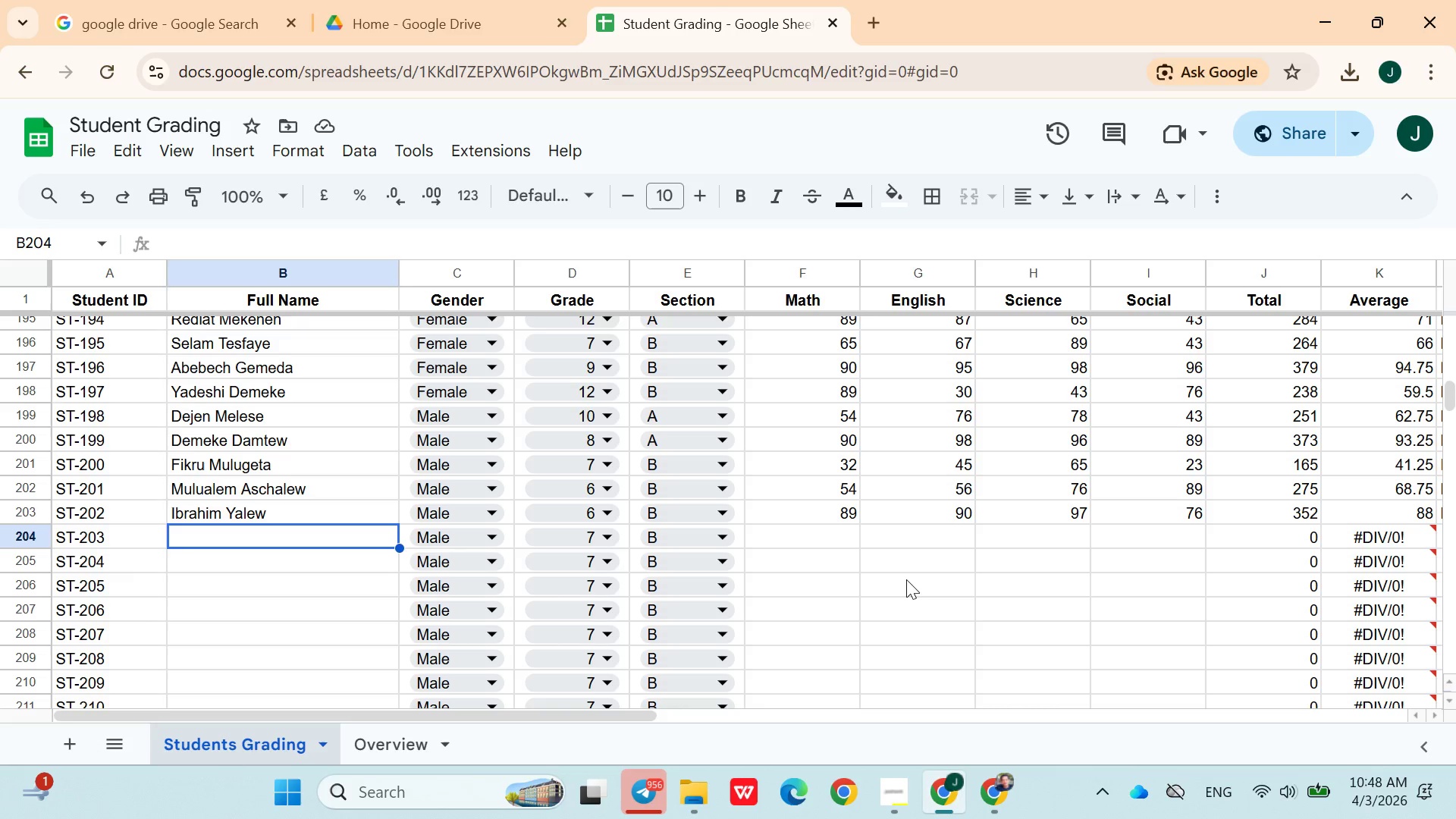 
wait(32.39)
 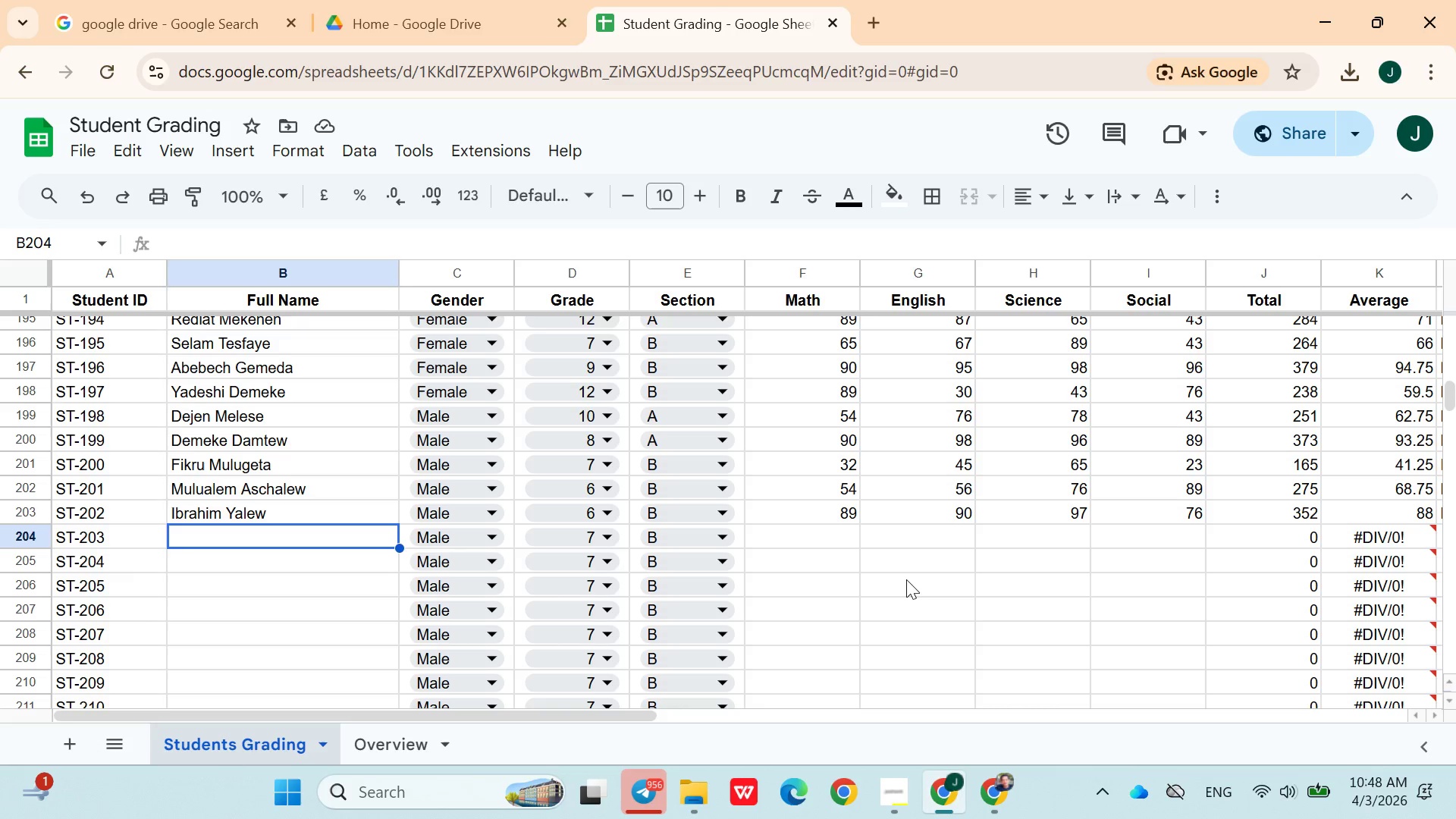 
left_click([1166, 533])
 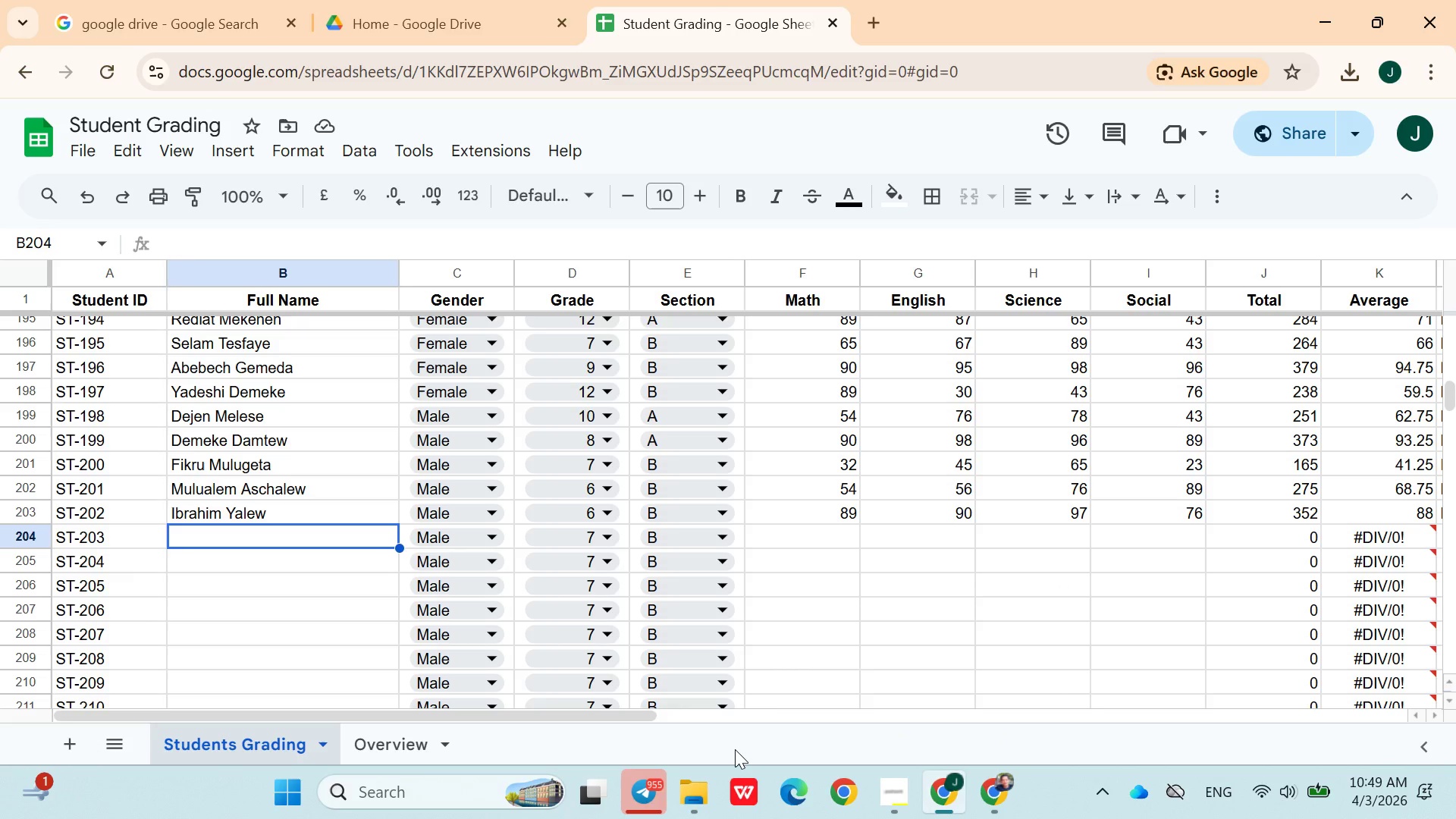 
wait(63.77)
 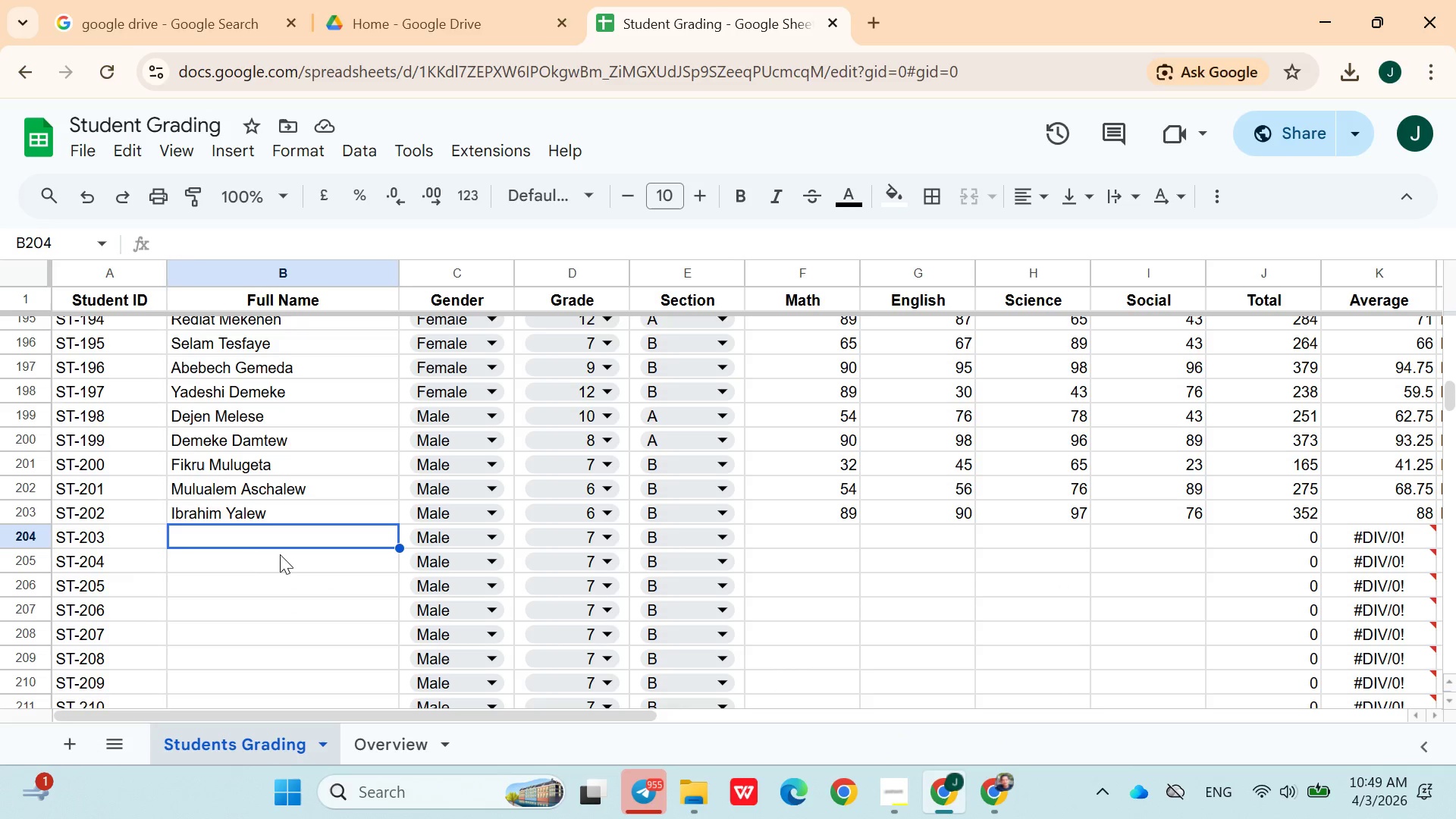 
type(Isti)
 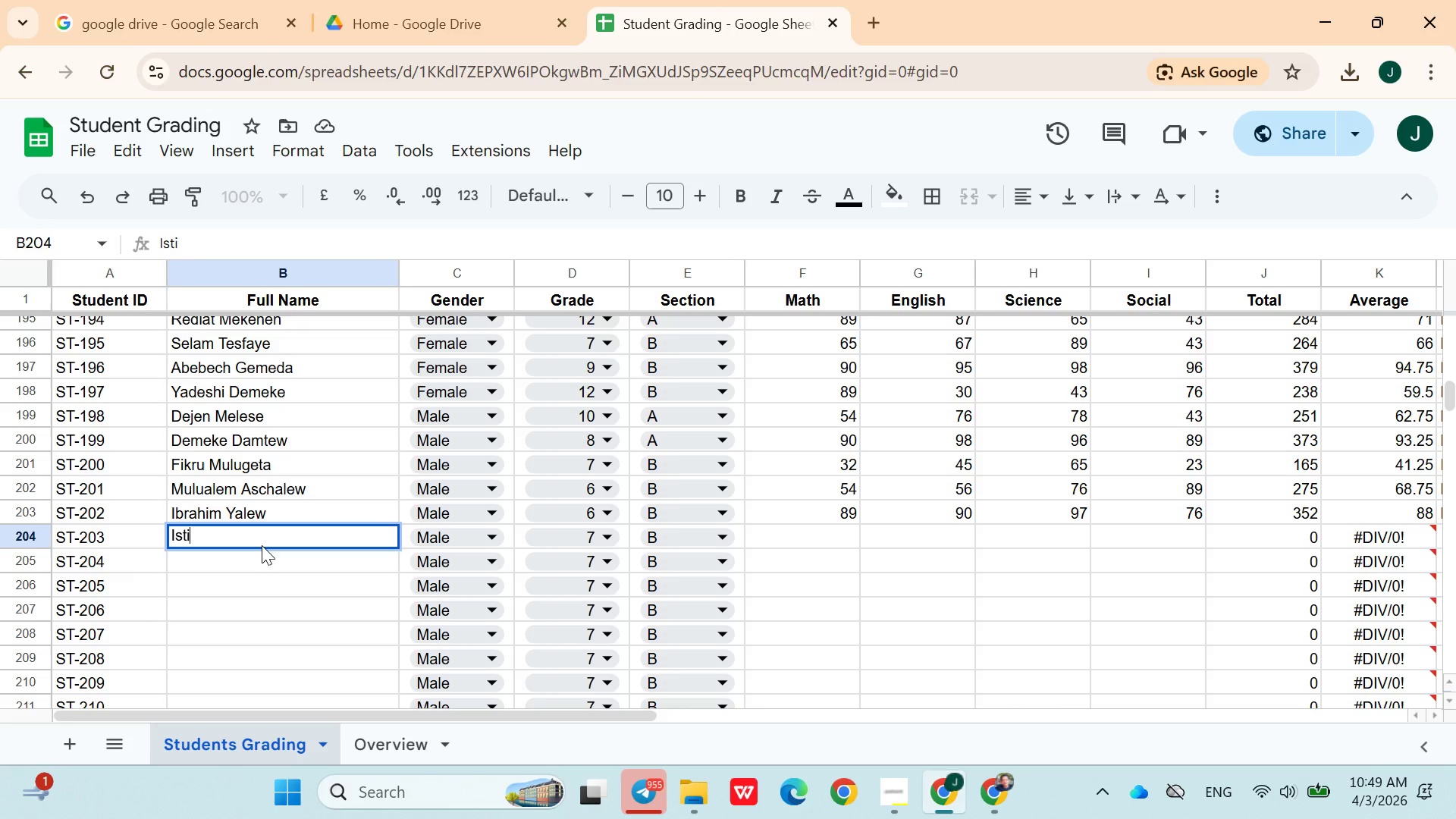 
type(fanos Melese)
 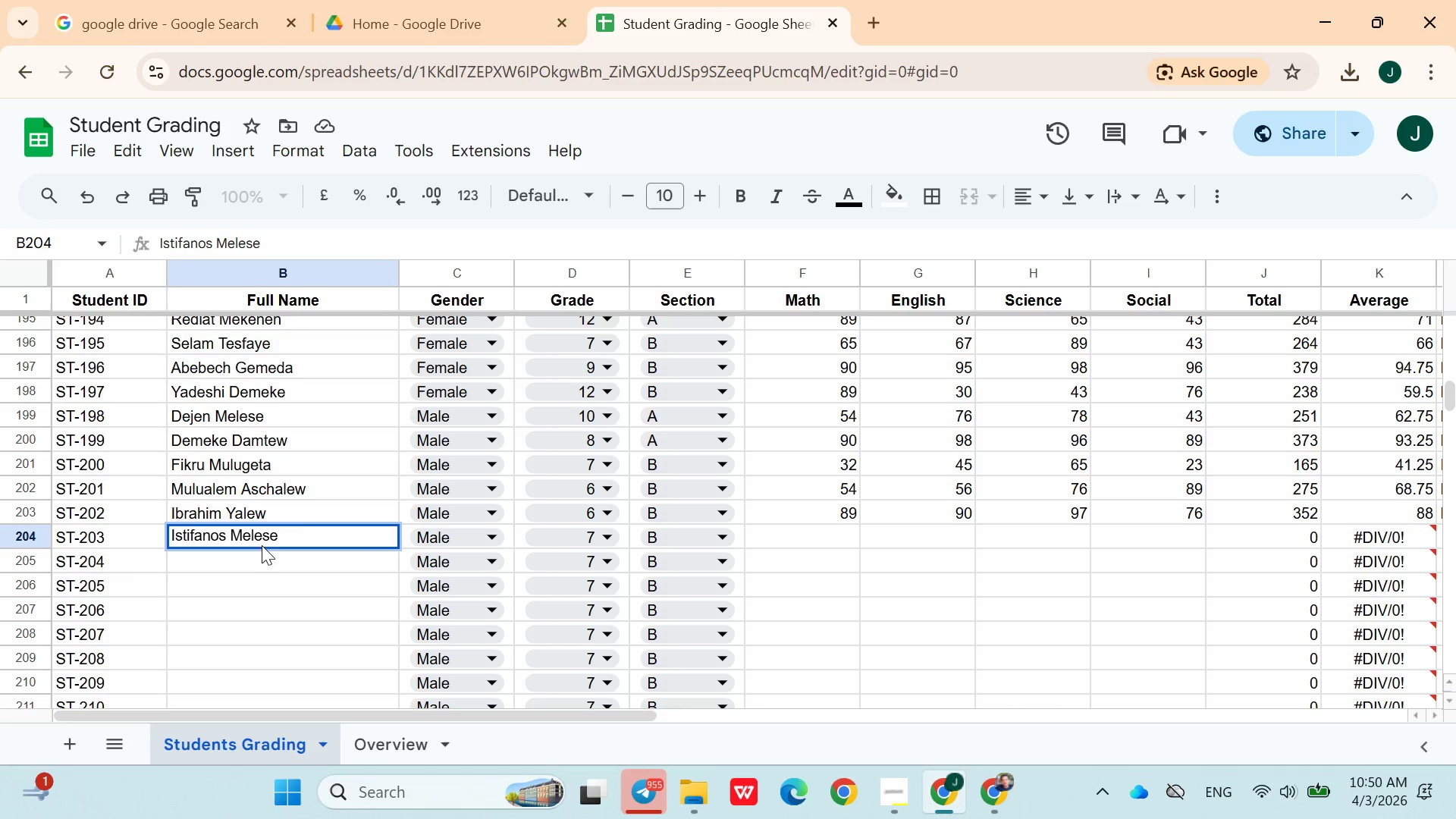 
left_click([538, 533])
 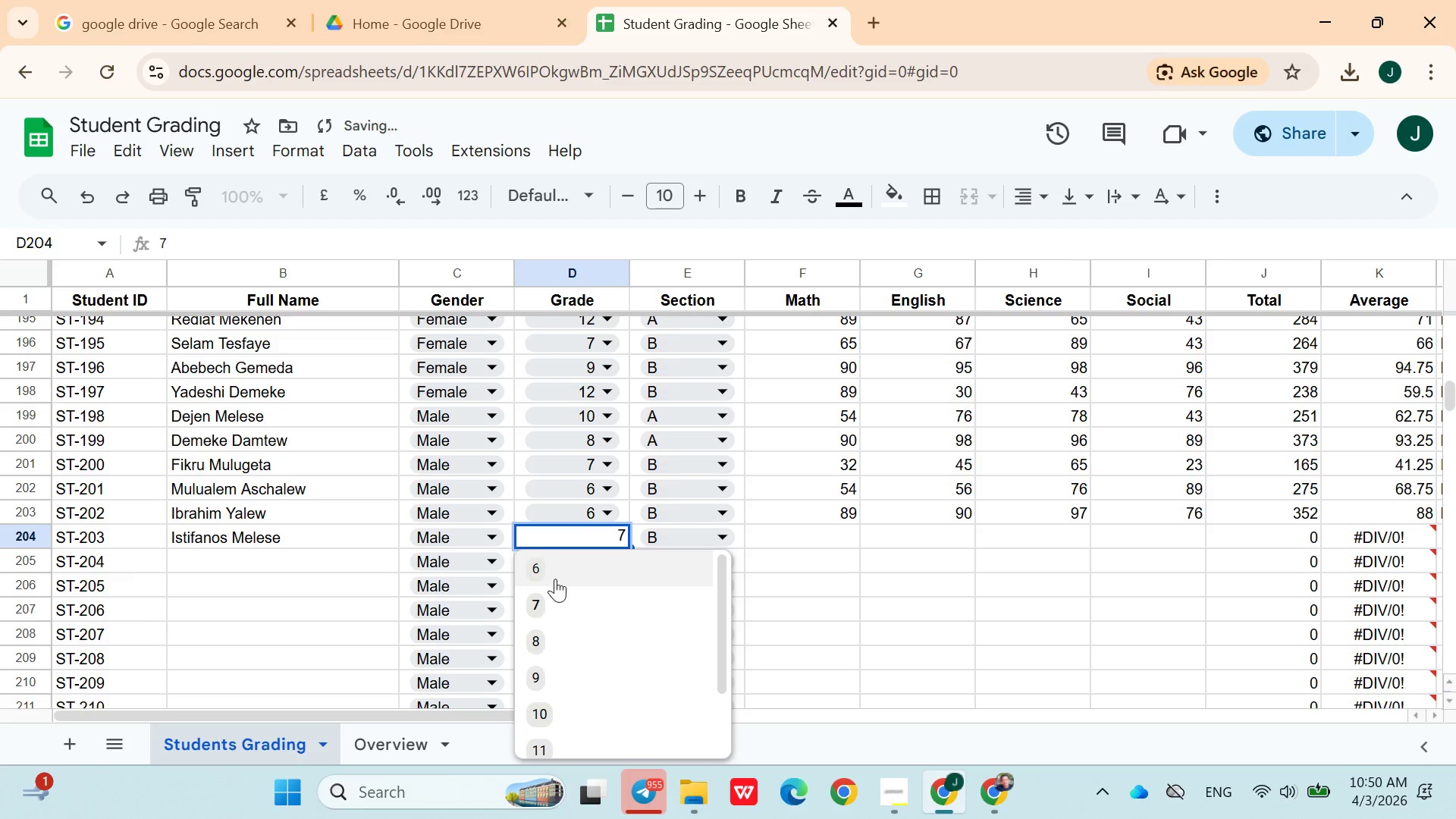 
left_click([555, 579])
 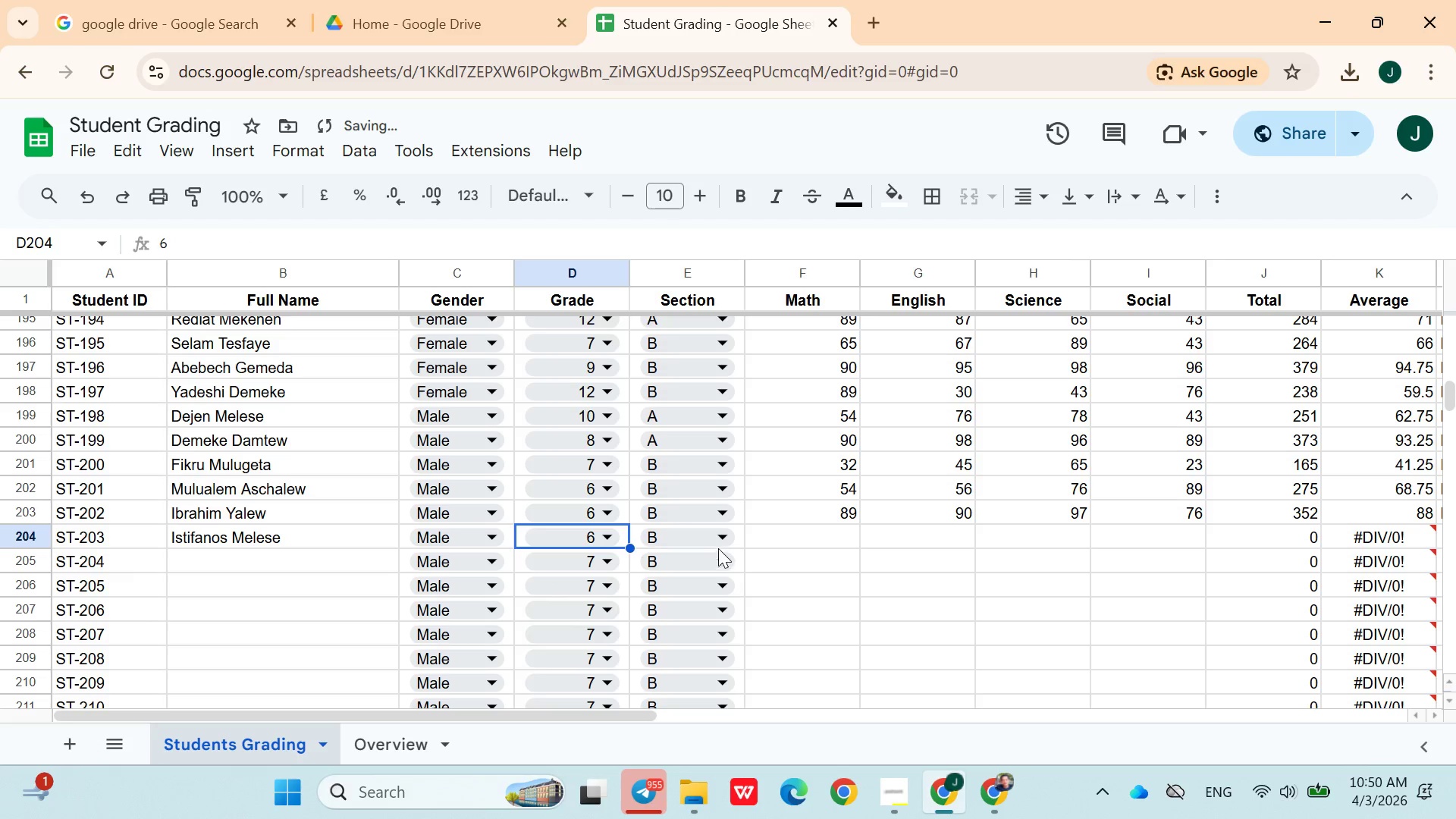 
left_click([720, 537])
 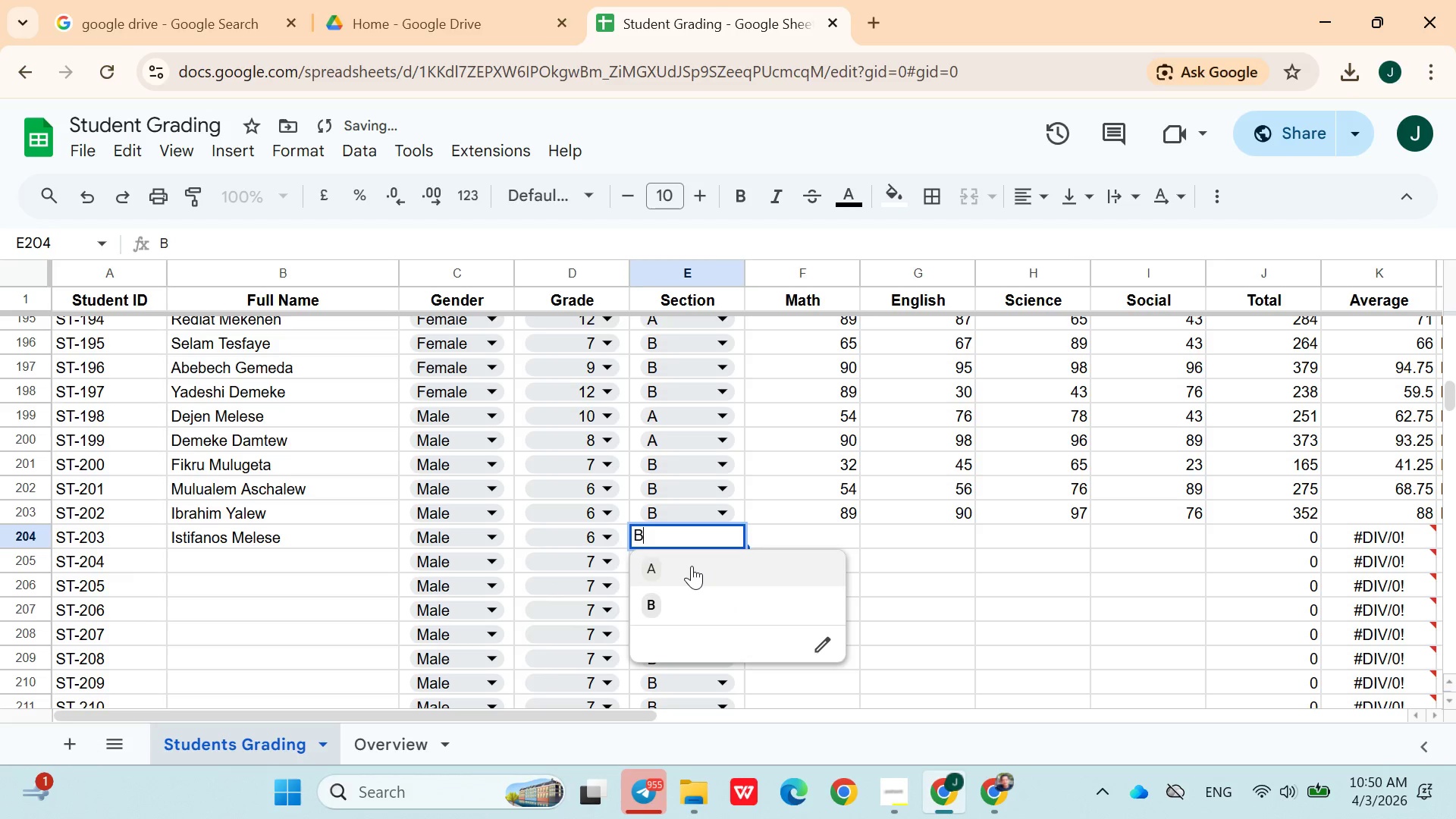 
left_click([691, 566])
 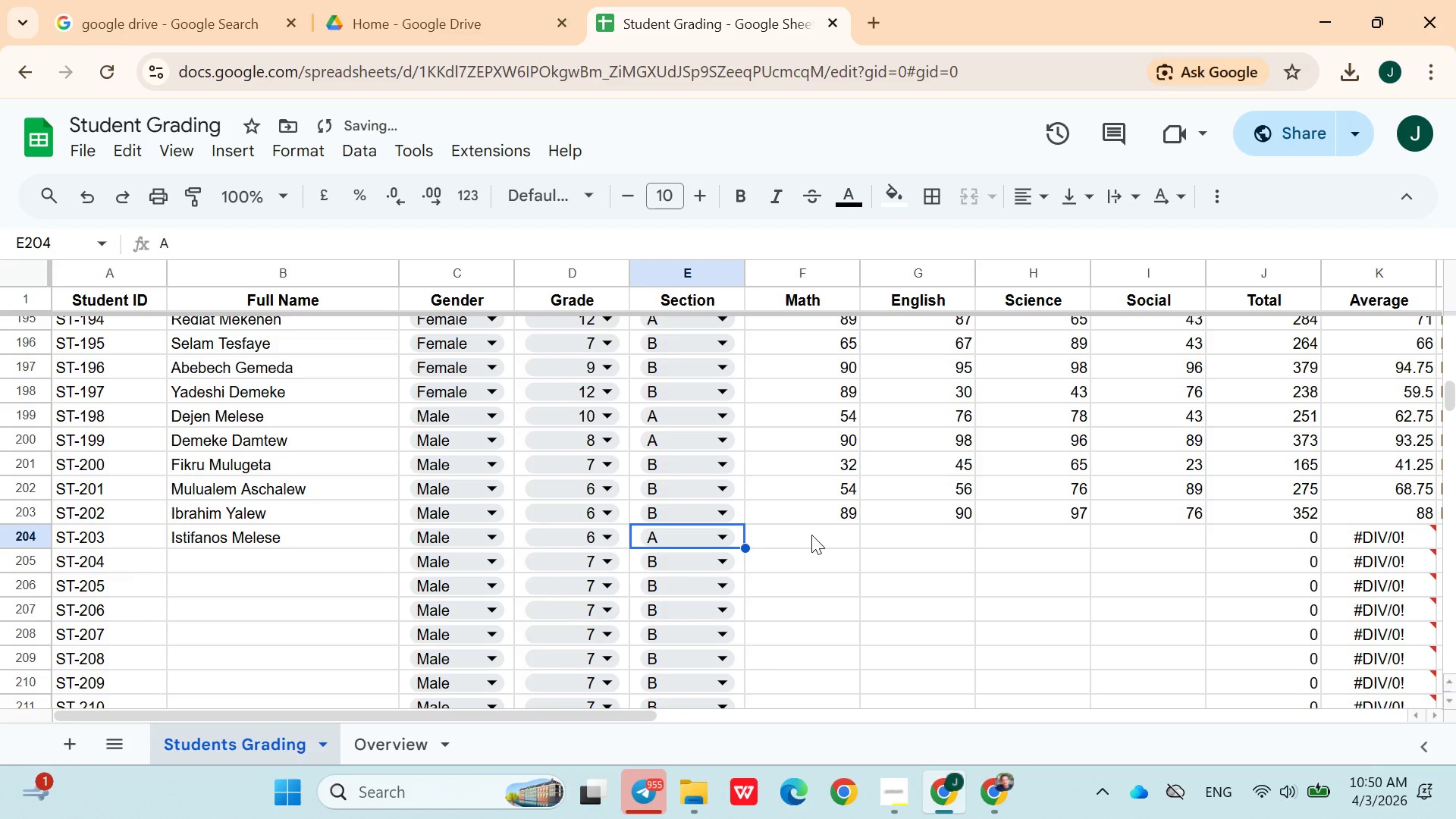 
left_click([814, 535])
 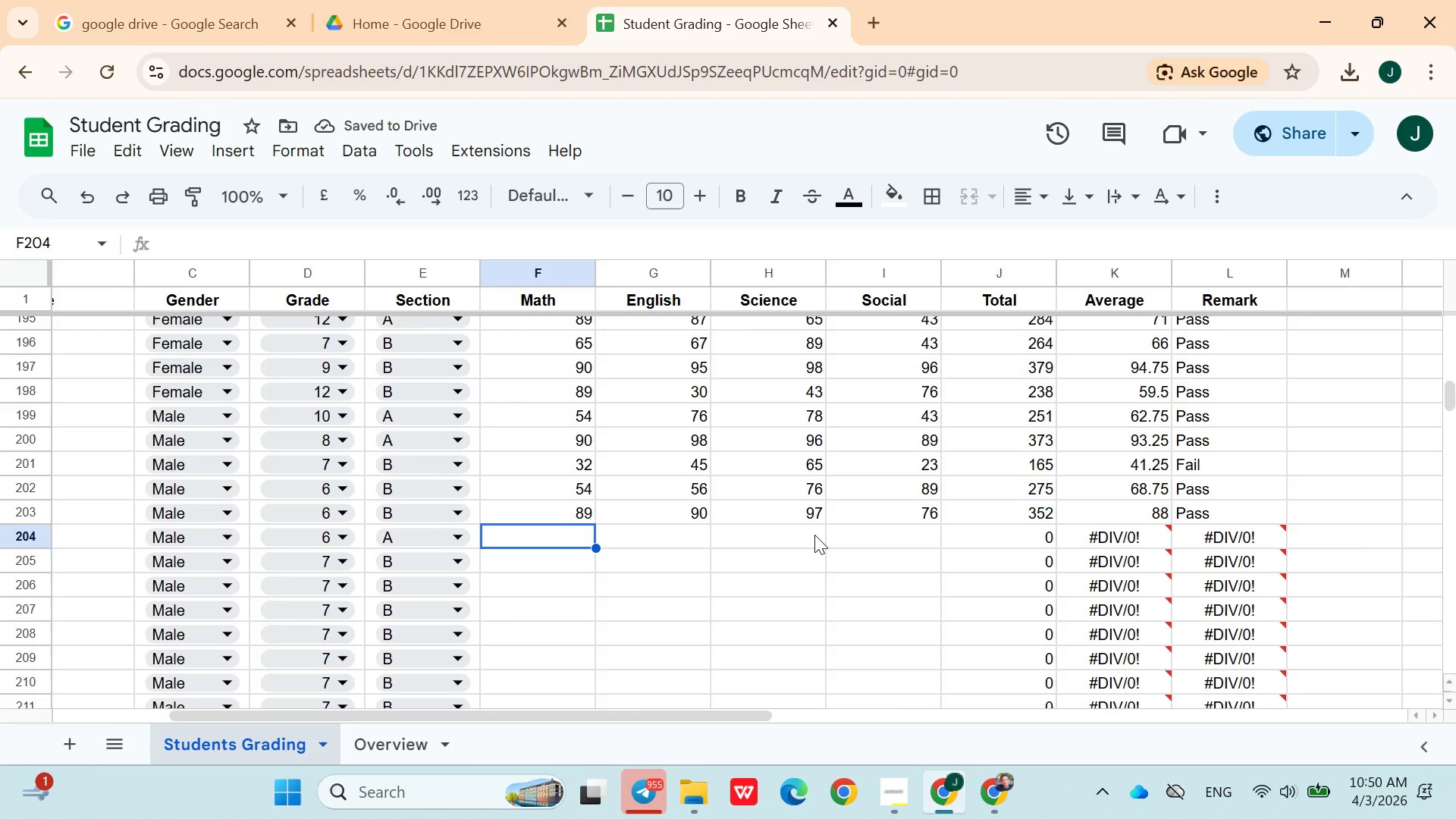 
type(67)
 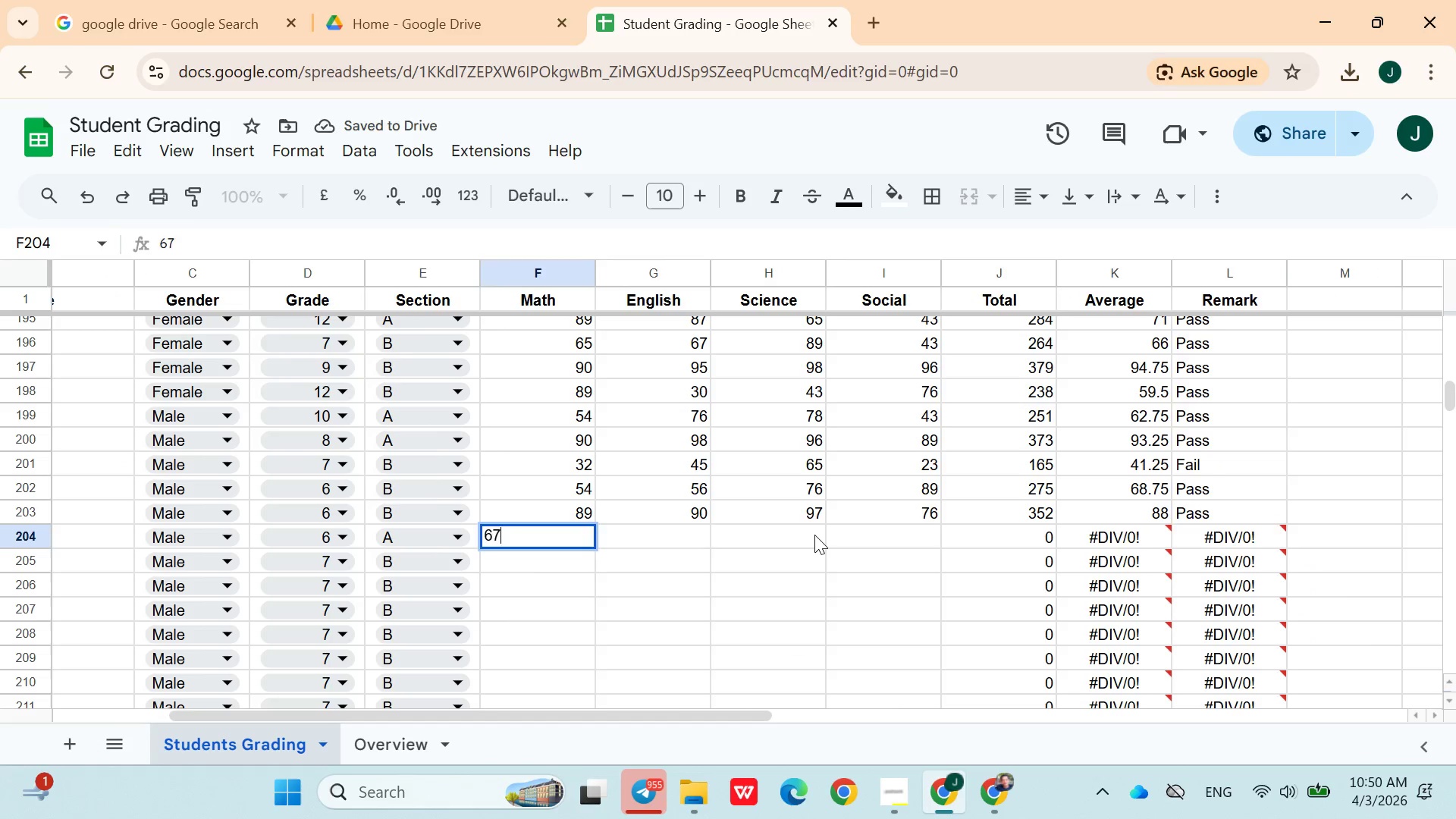 
key(ArrowRight)
 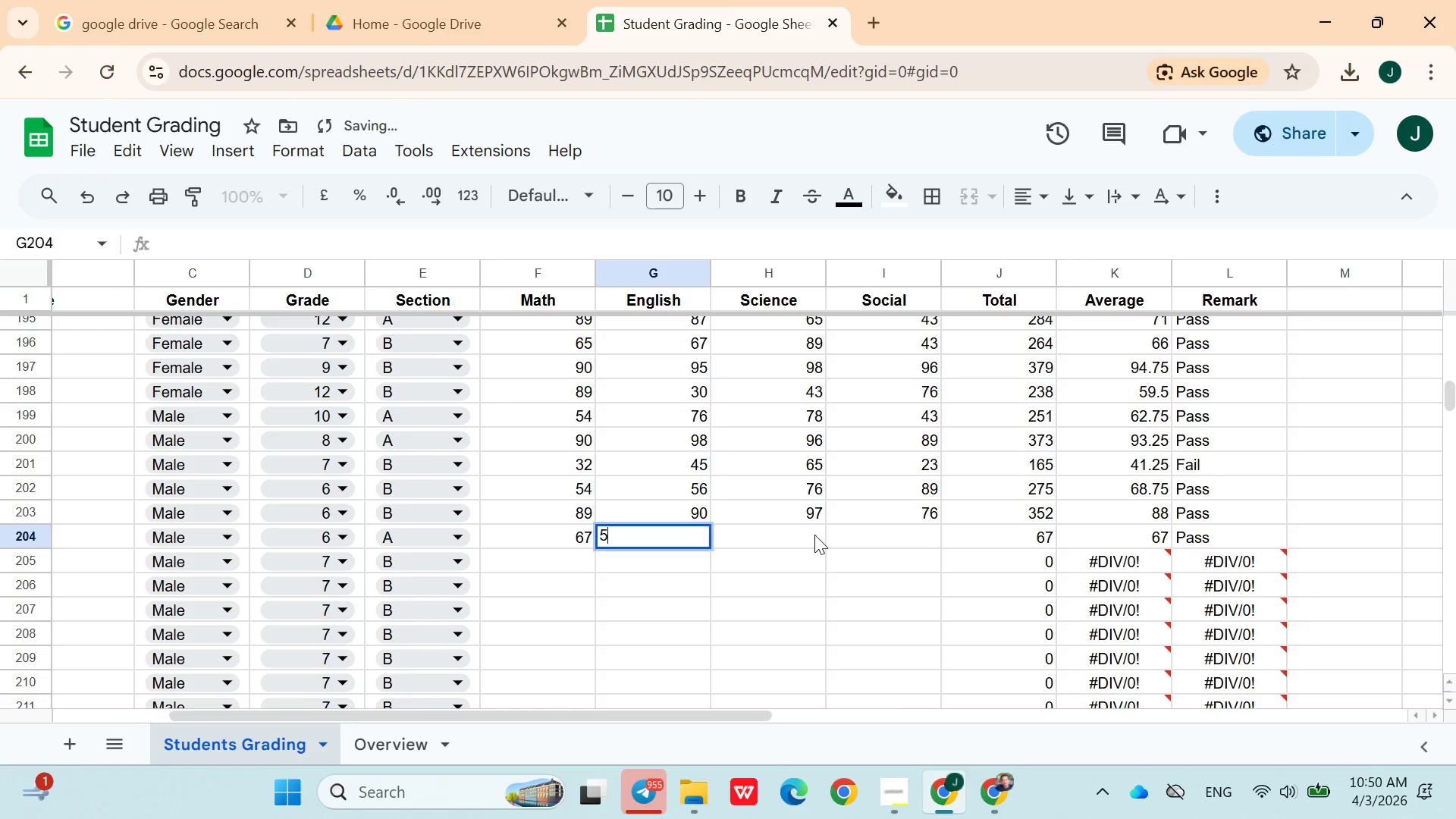 
type(54)
 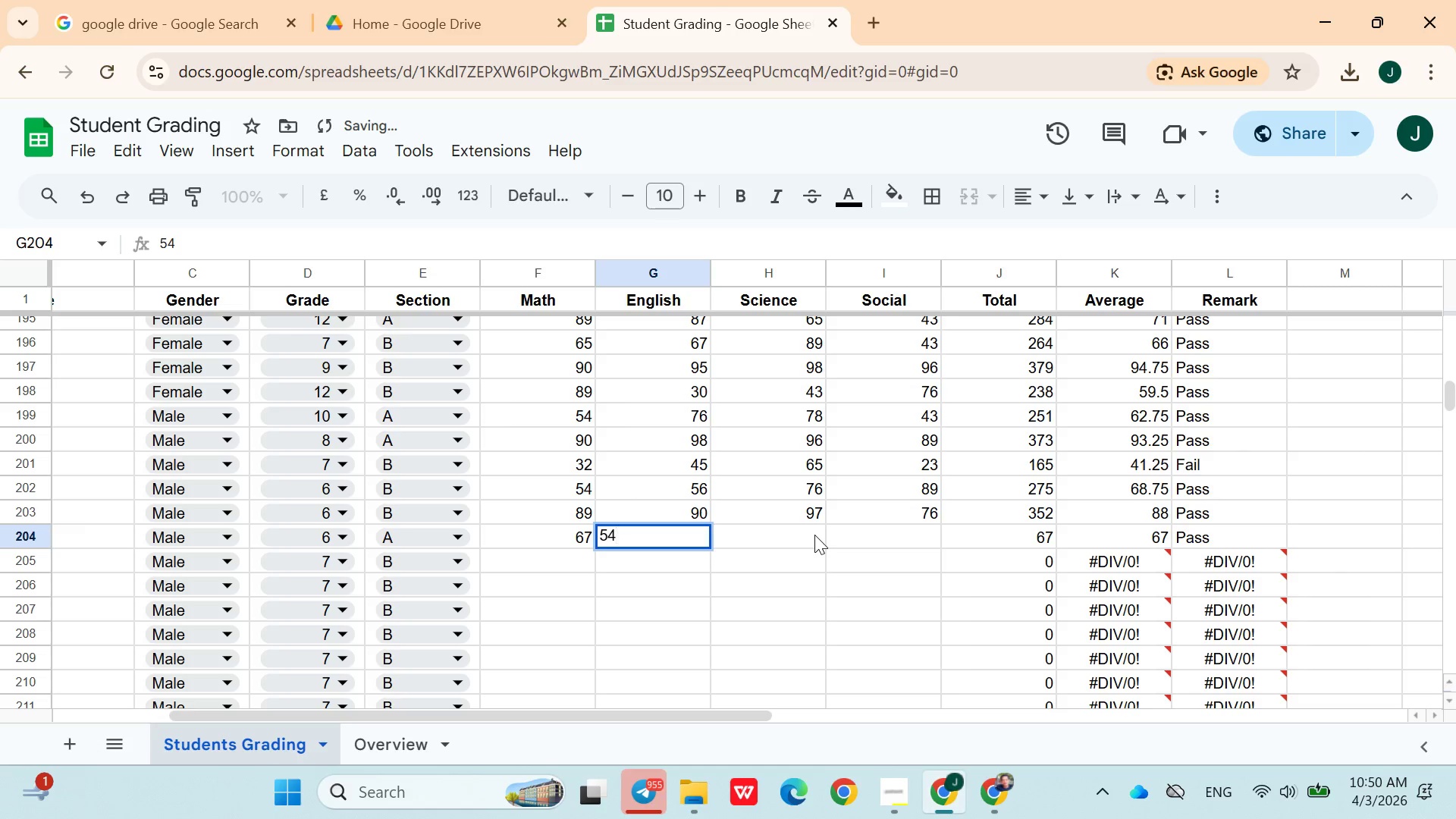 
key(ArrowRight)
 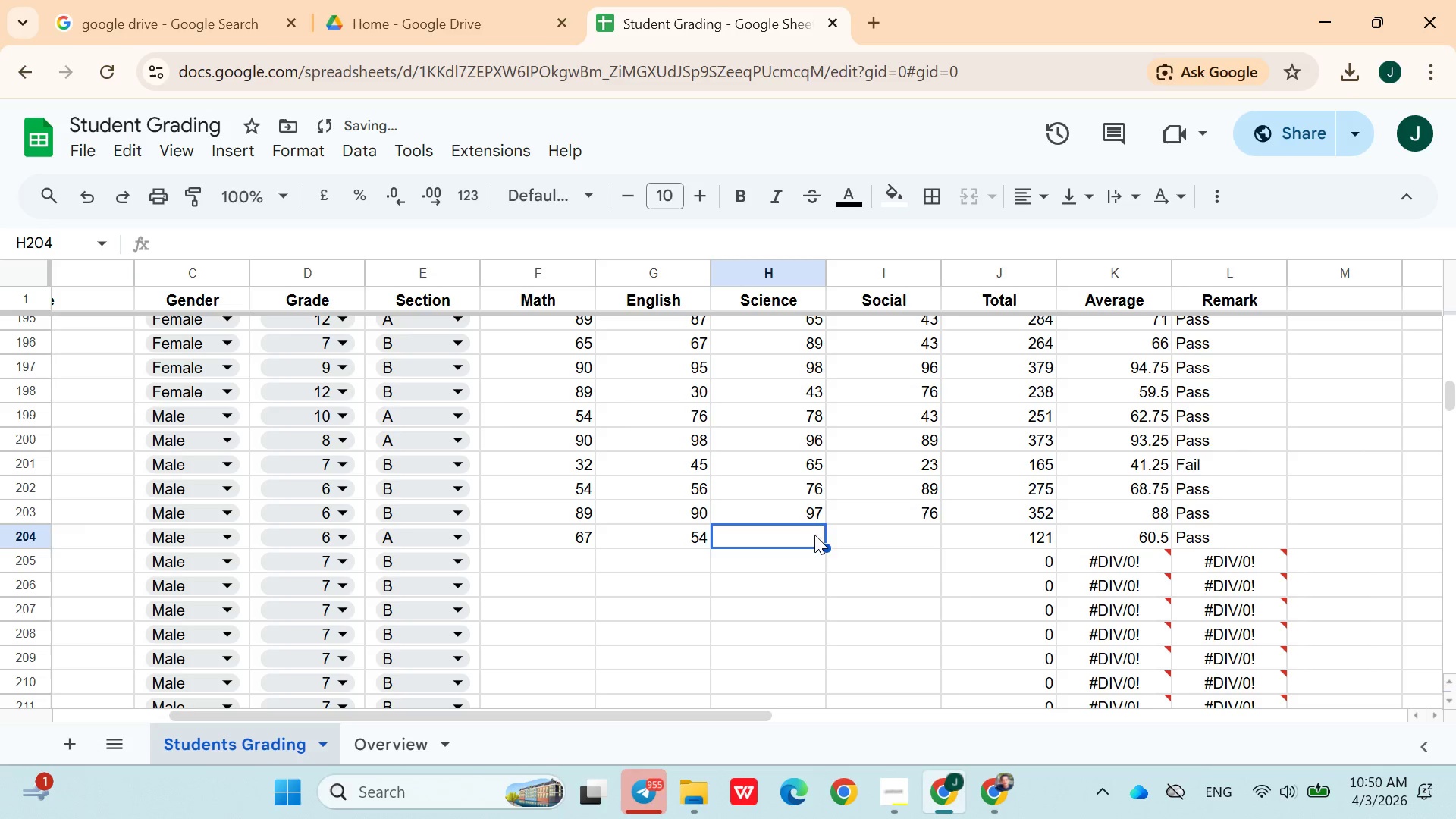 
type(78)
 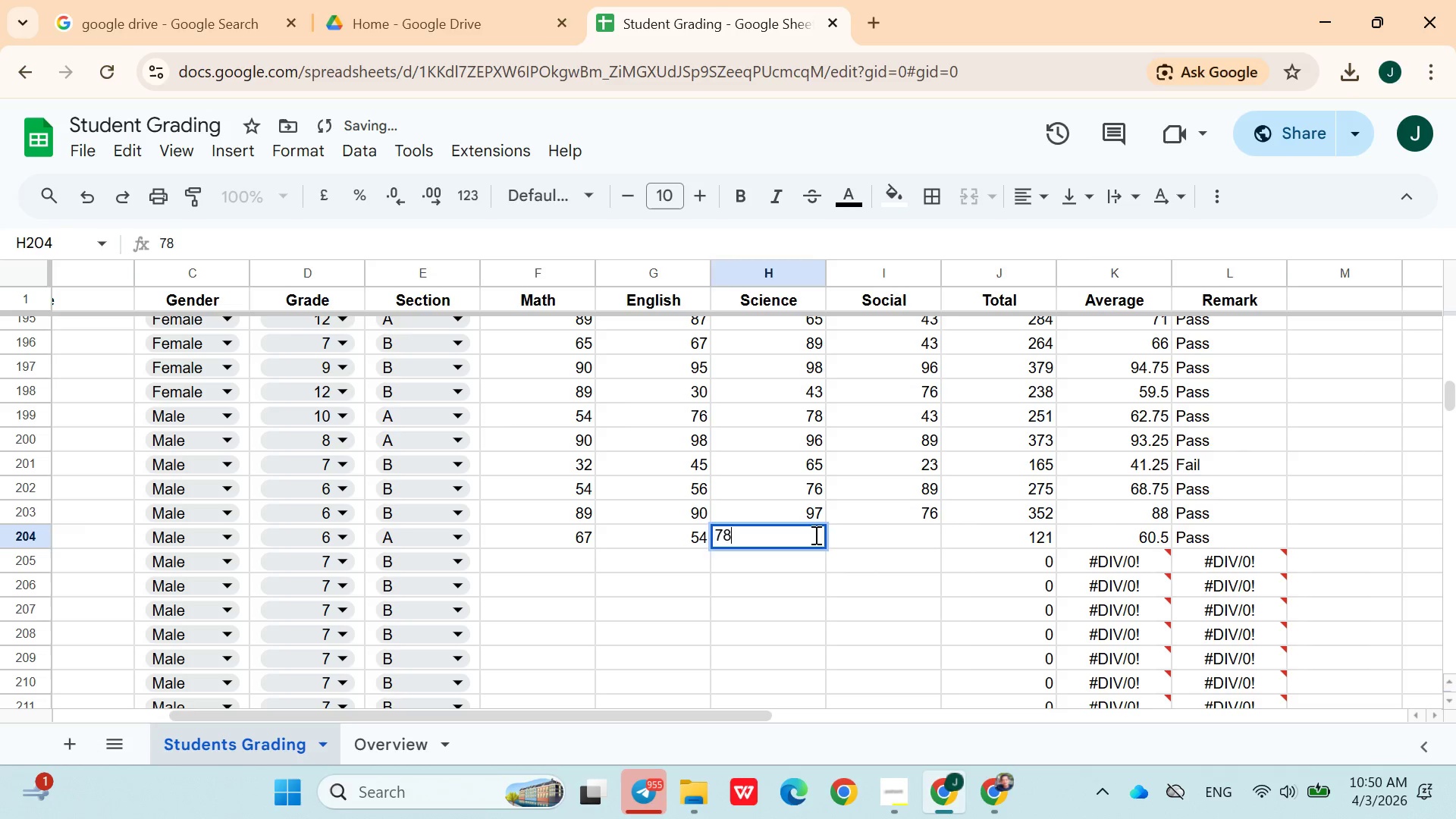 
key(ArrowRight)
 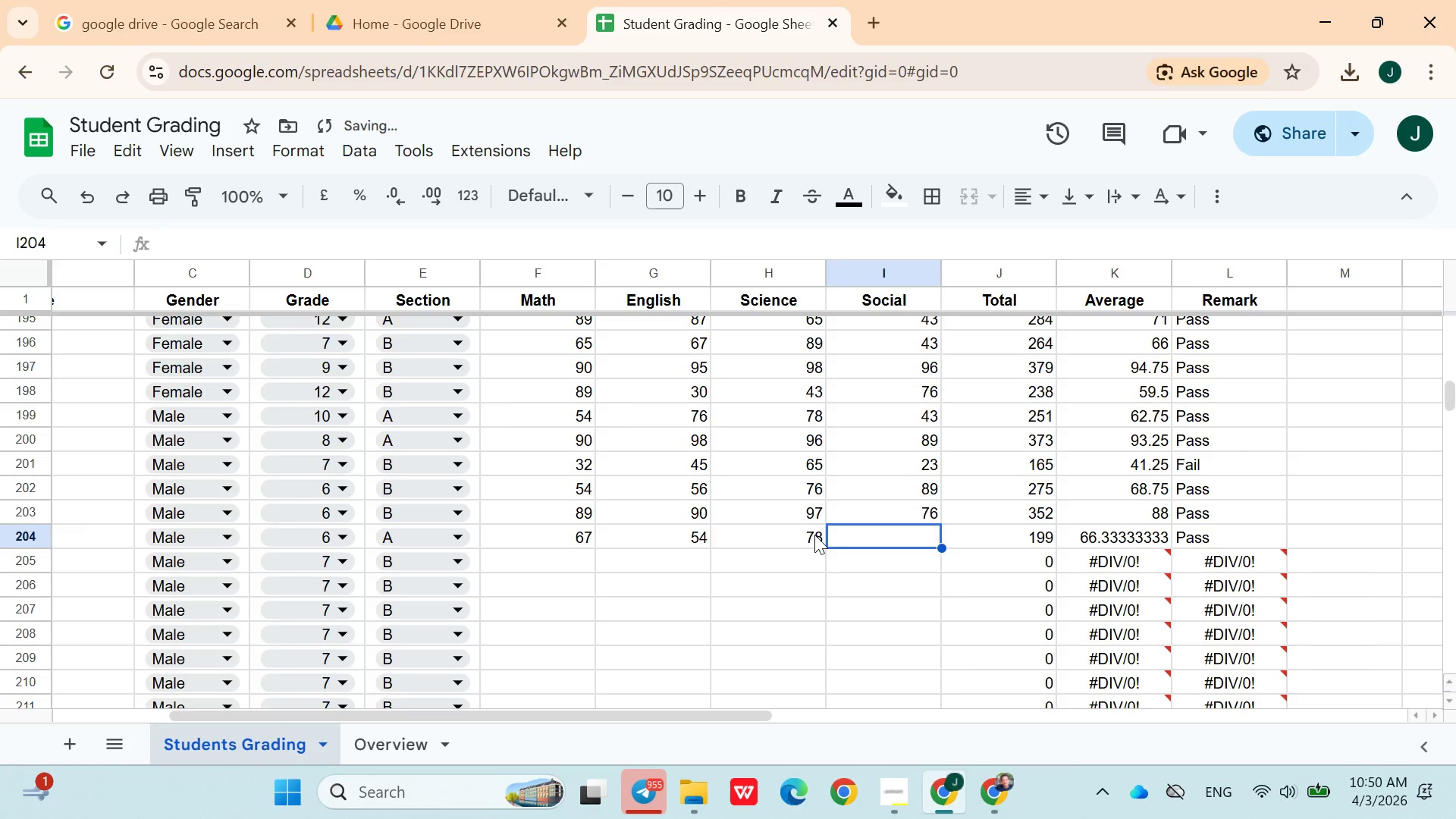 
type(65)
 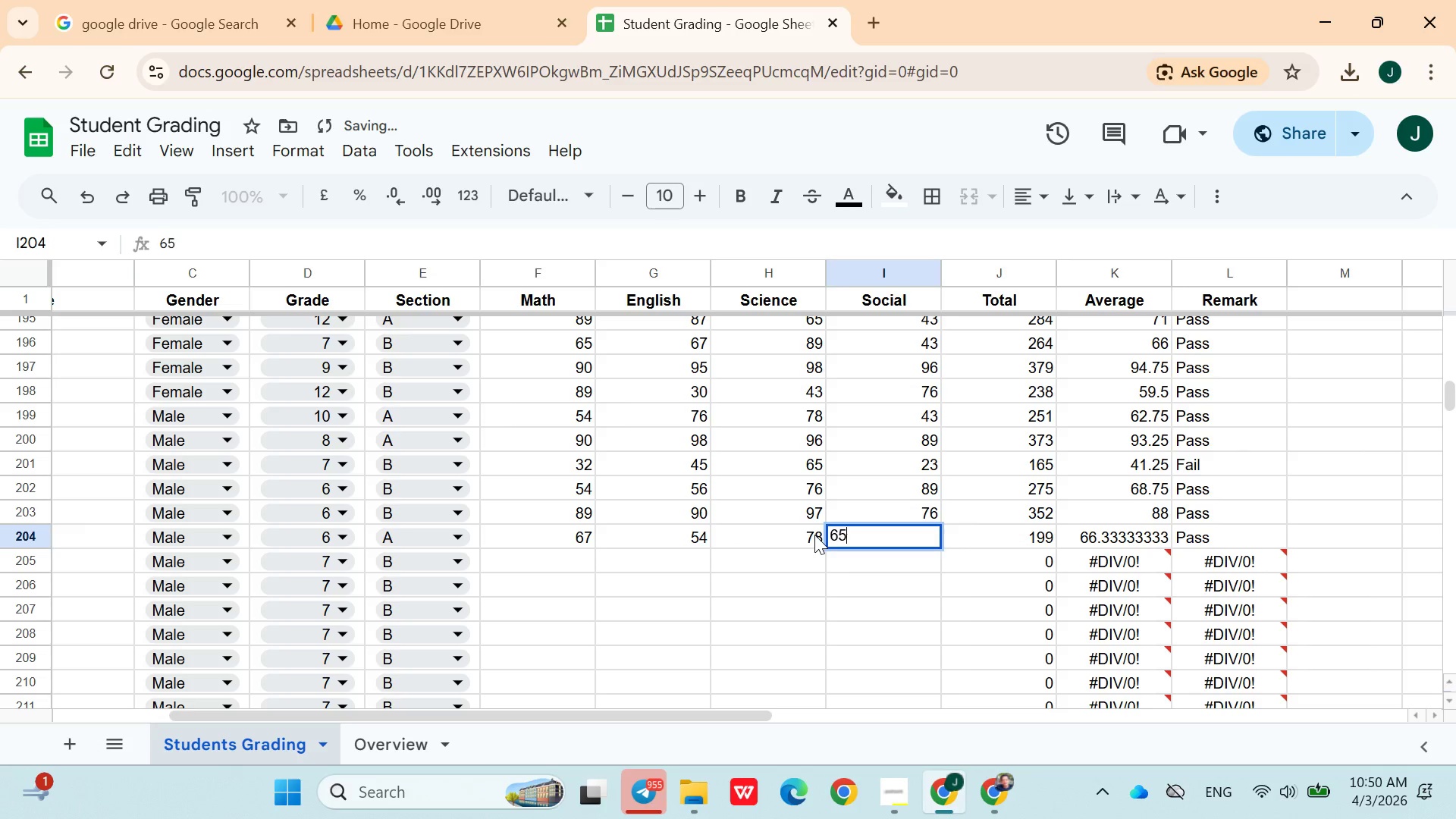 
key(ArrowRight)
 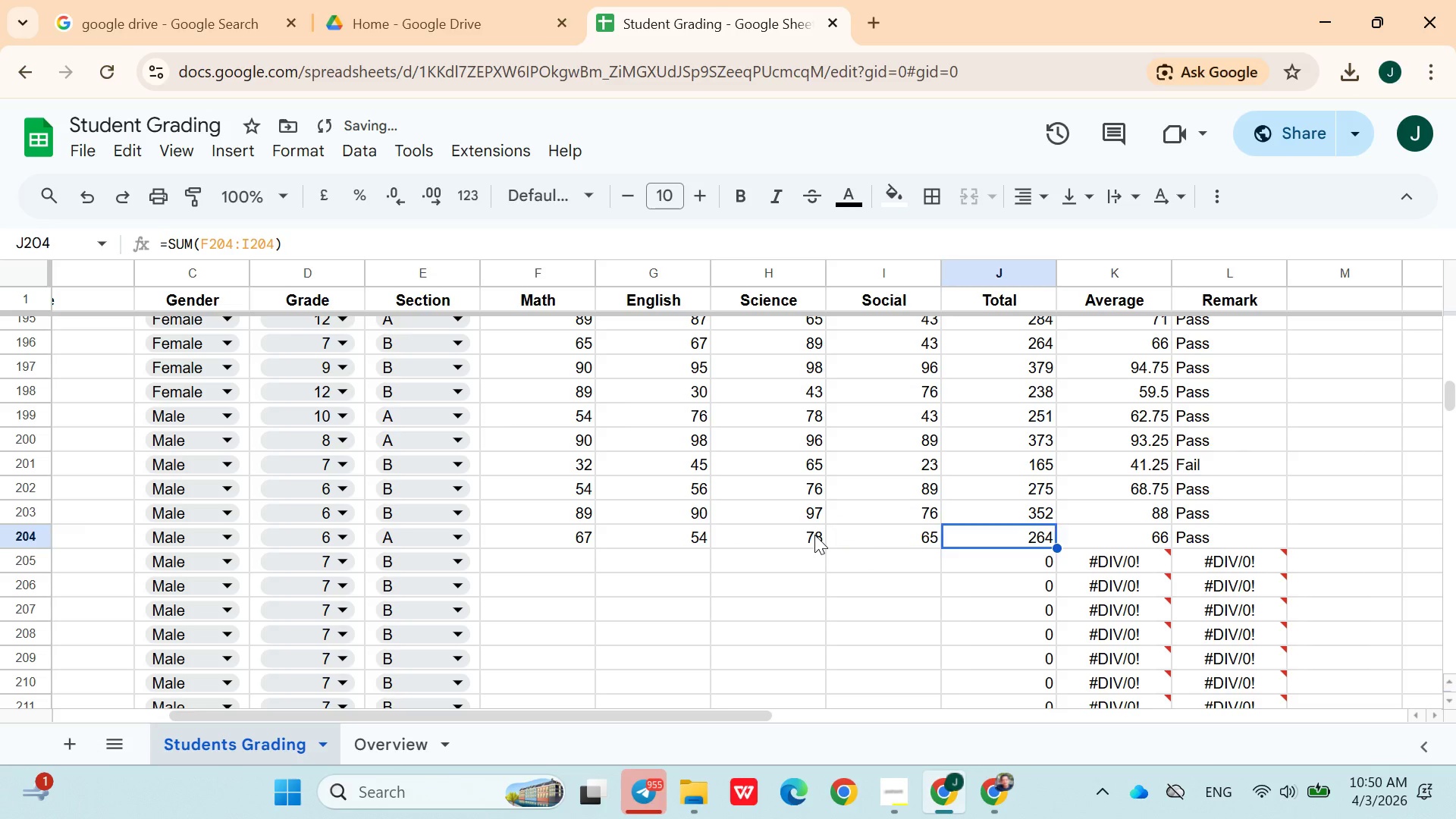 
key(ArrowDown)
 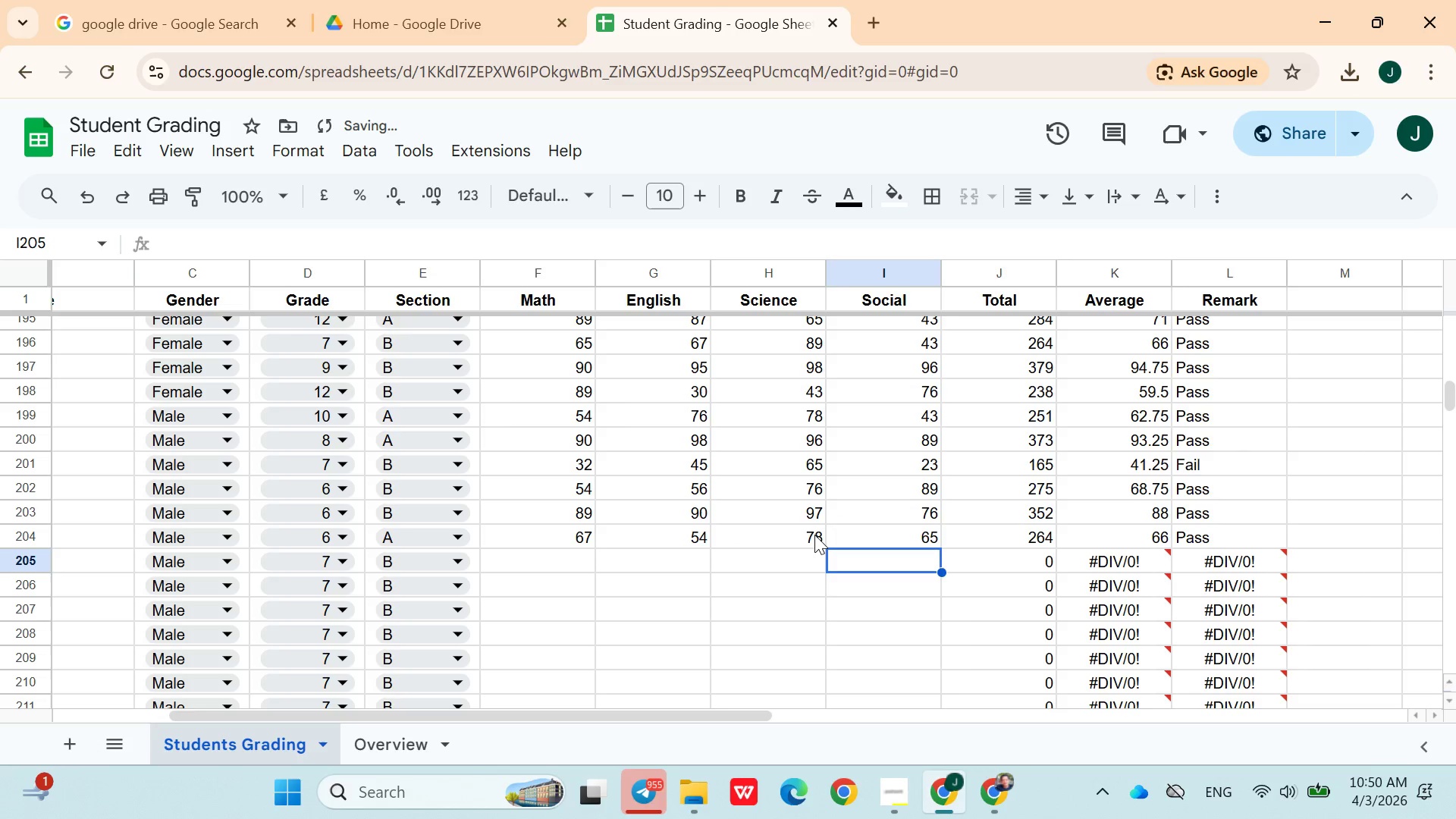 
hold_key(key=ArrowLeft, duration=0.61)
 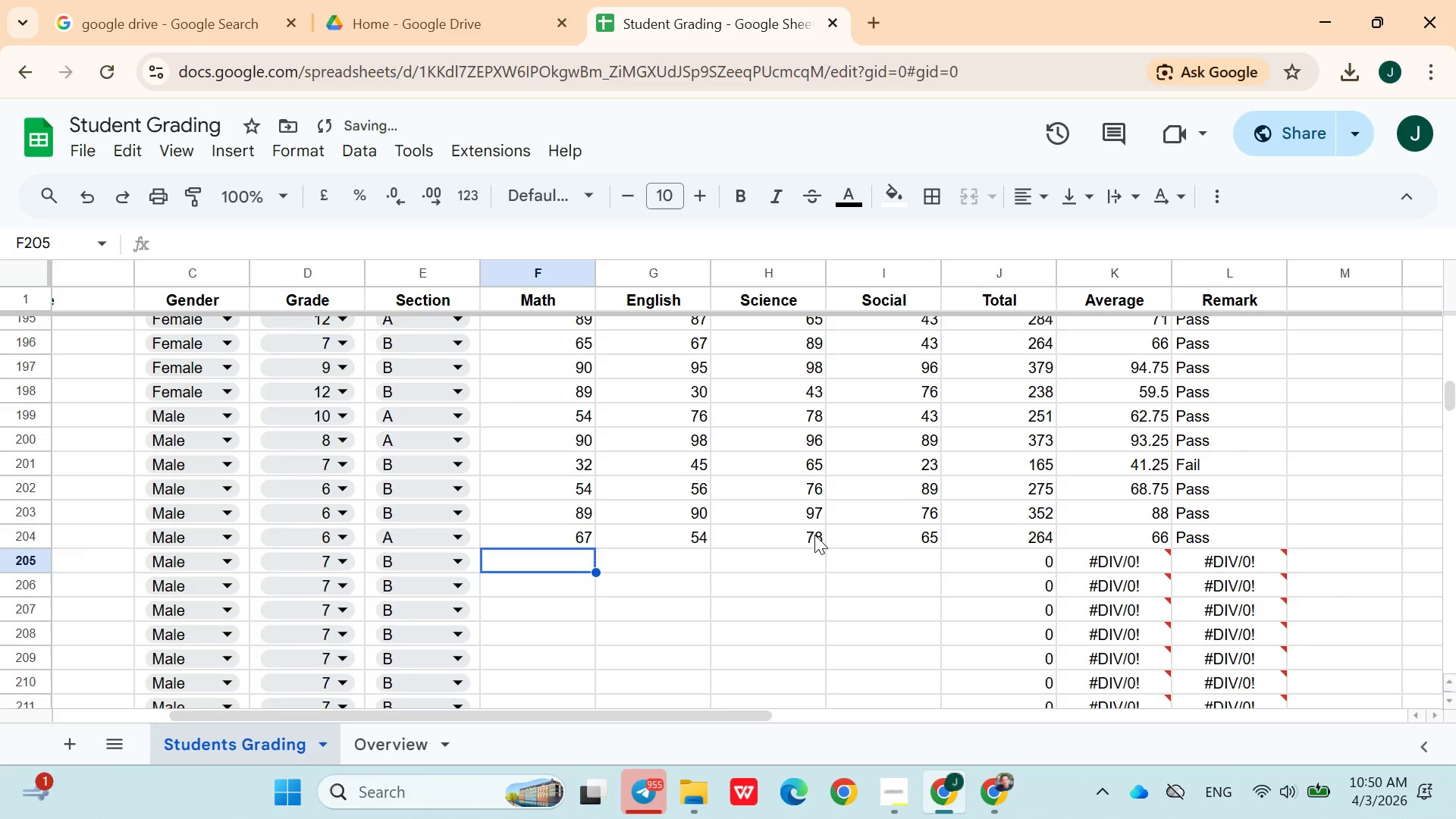 
key(ArrowUp)
 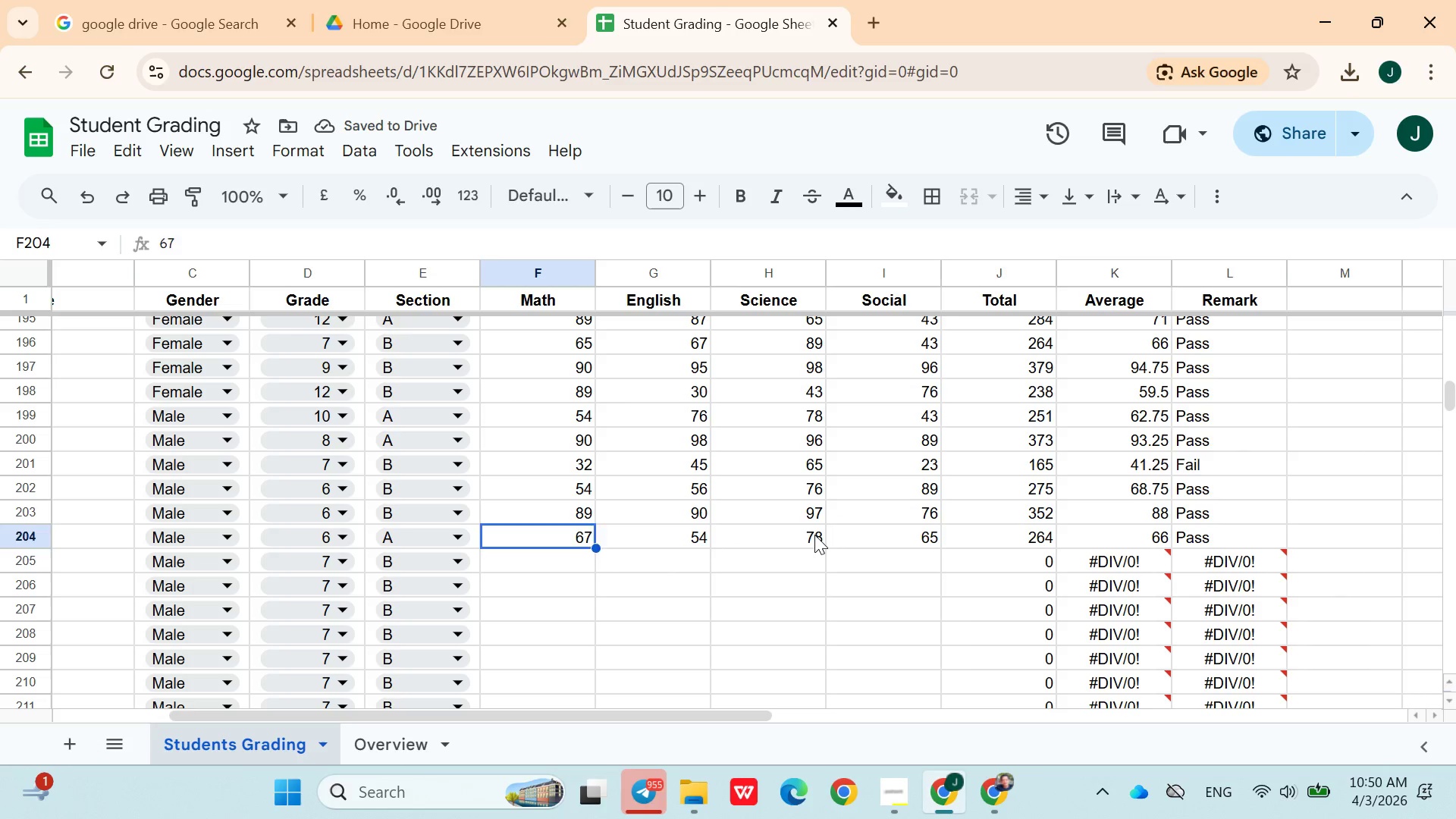 
key(ArrowDown)
 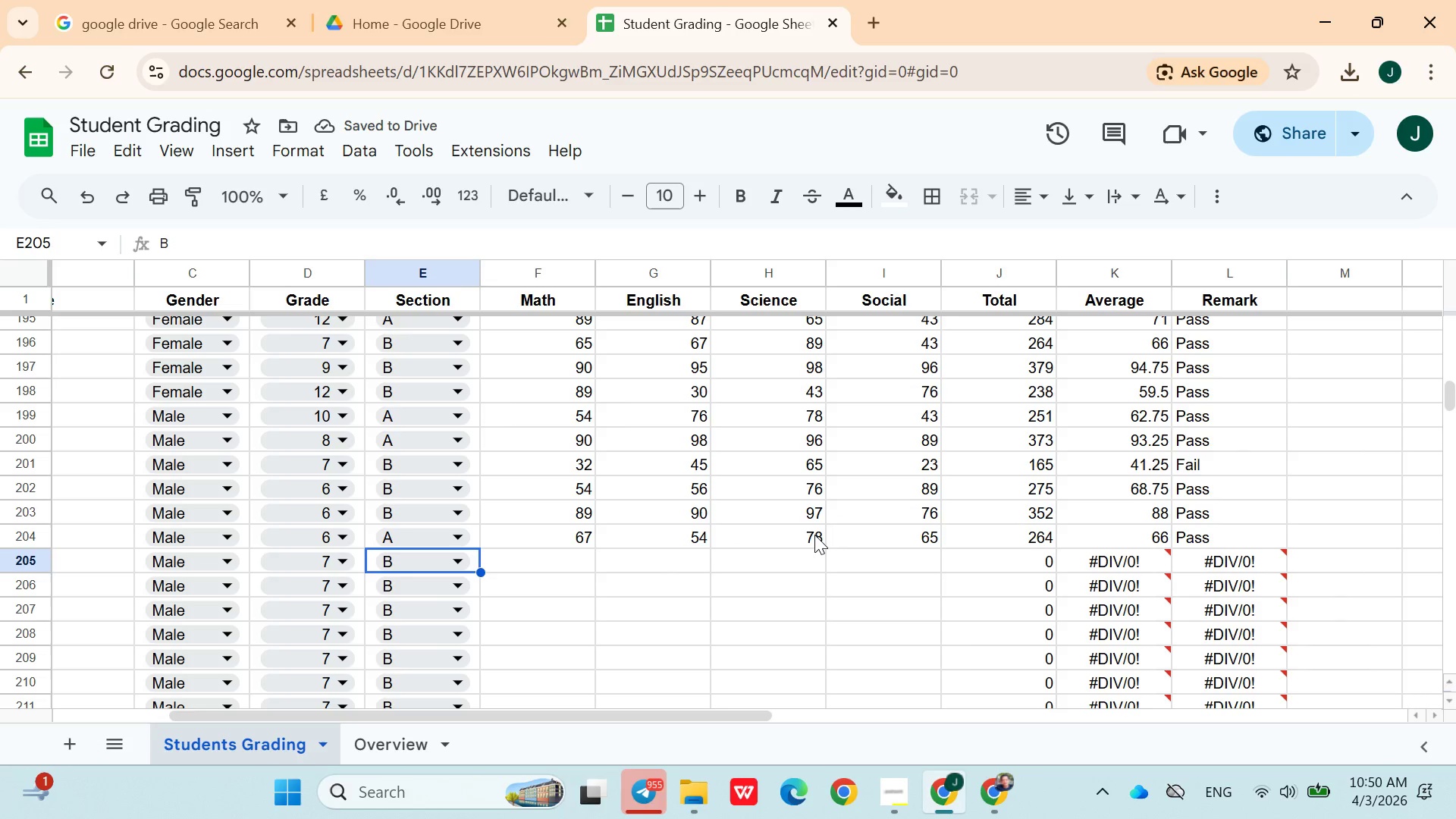 
hold_key(key=ArrowLeft, duration=0.8)
 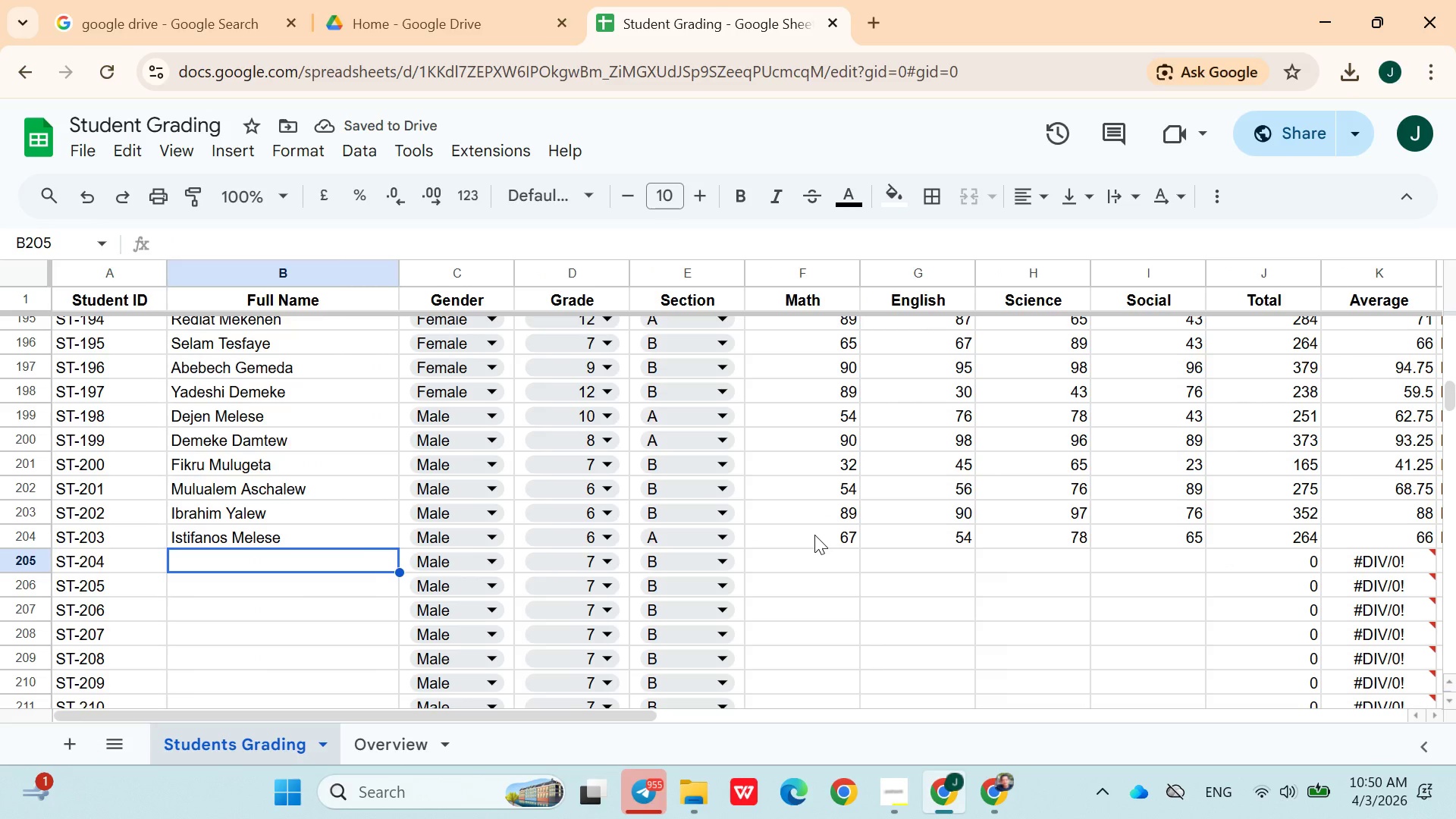 
key(ArrowRight)
 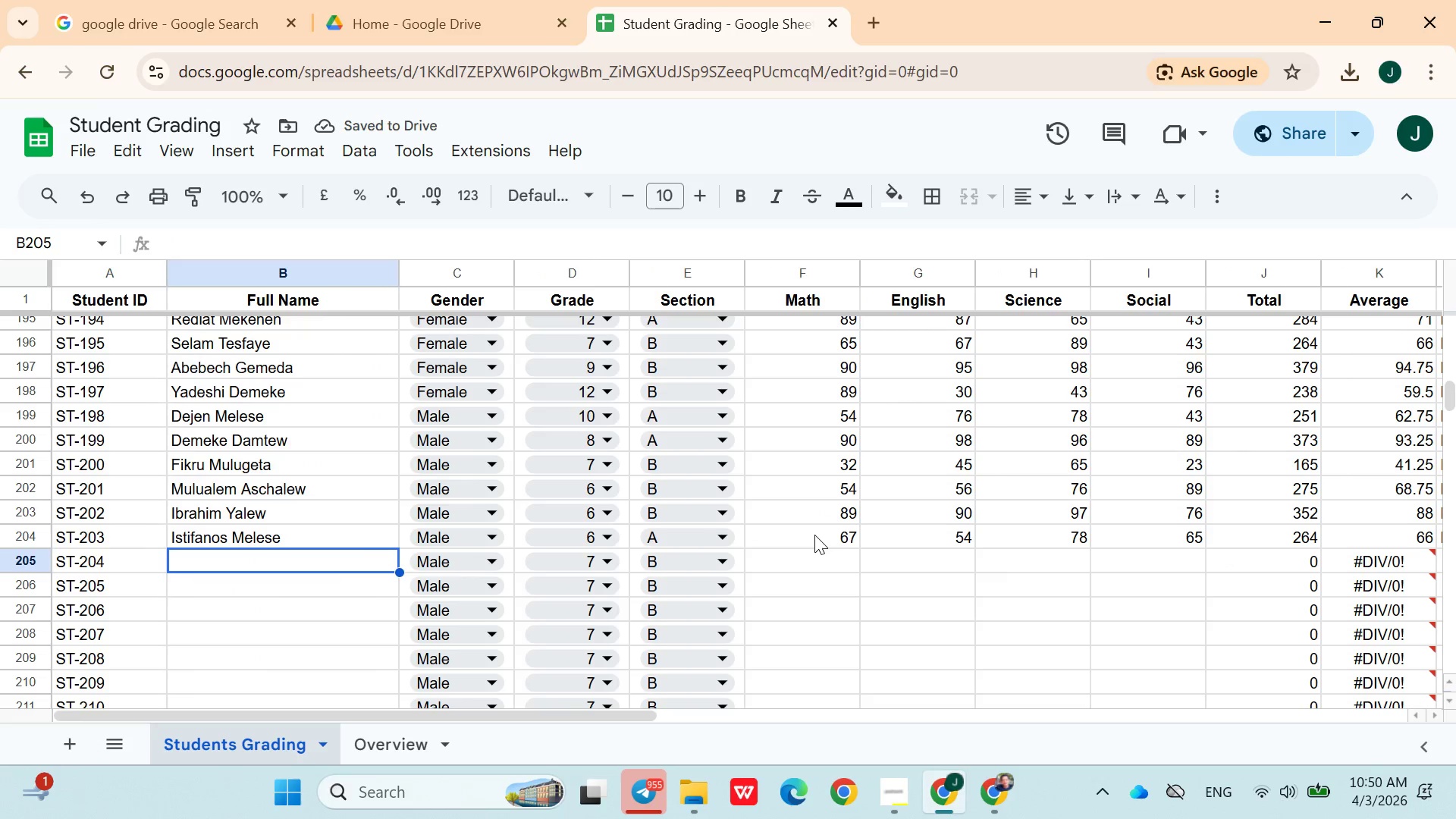 
wait(5.88)
 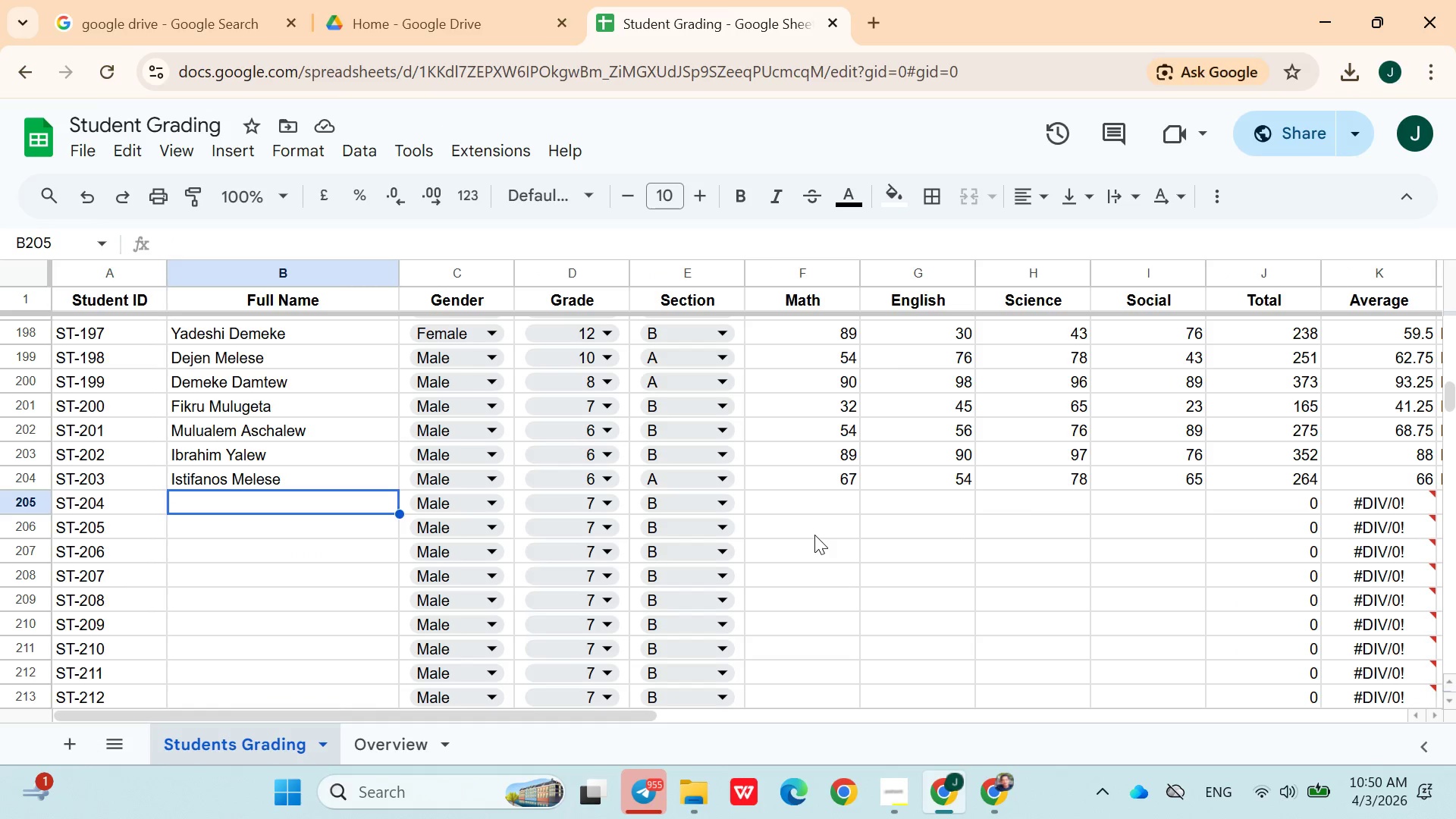 
type(Girmay )
 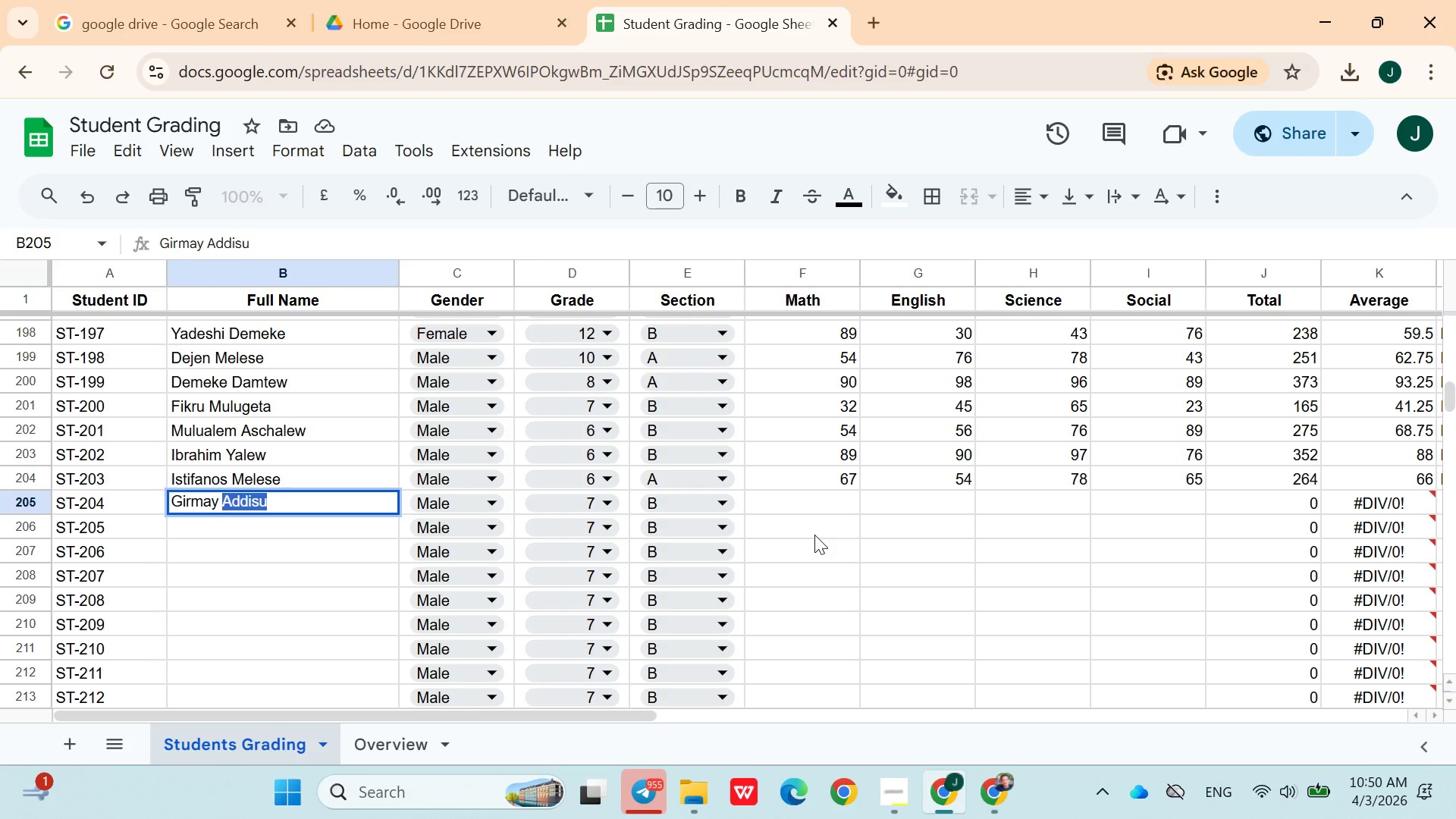 
hold_key(key=ShiftLeft, duration=1.5)
 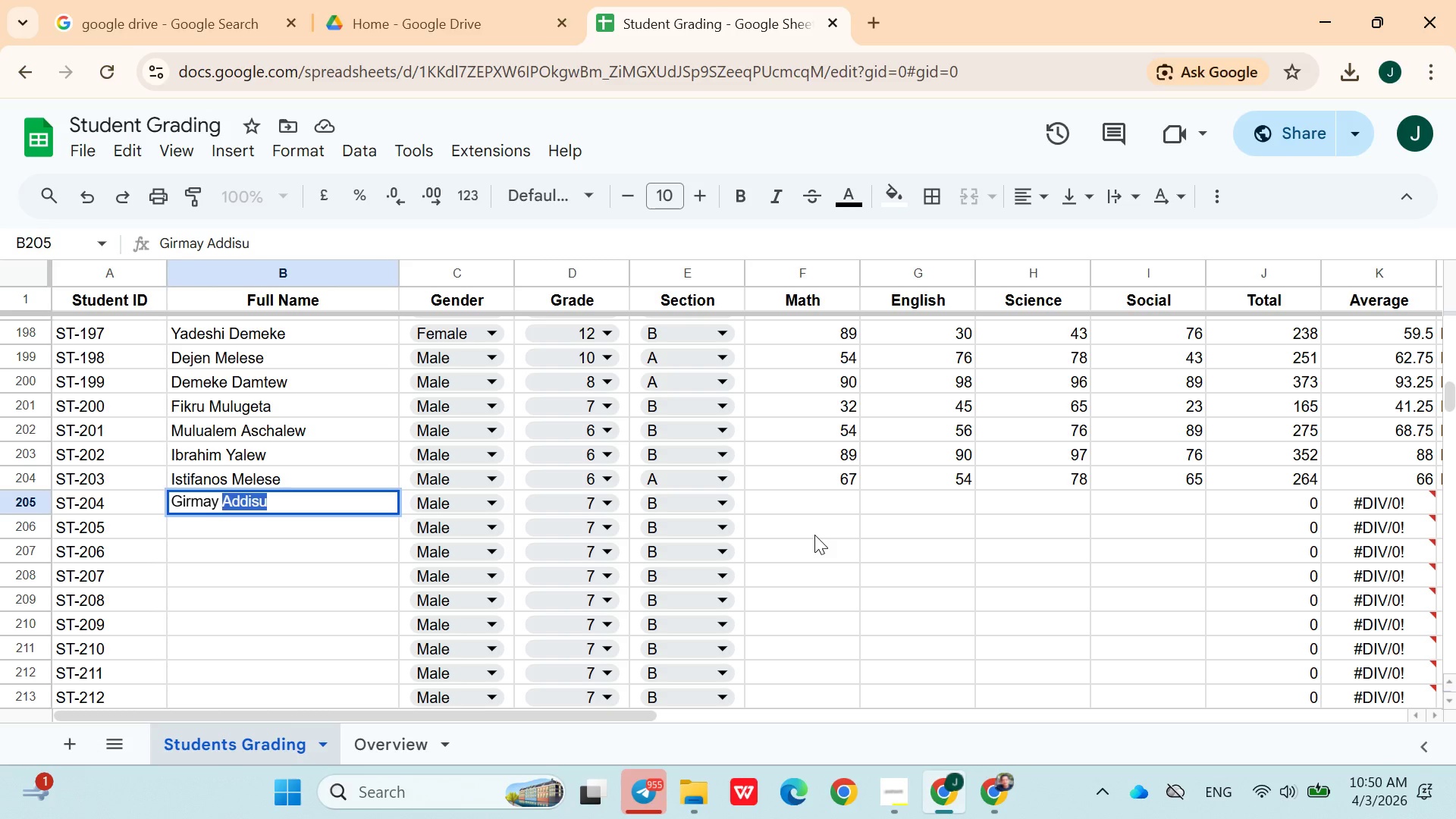 
type(Abebe)
 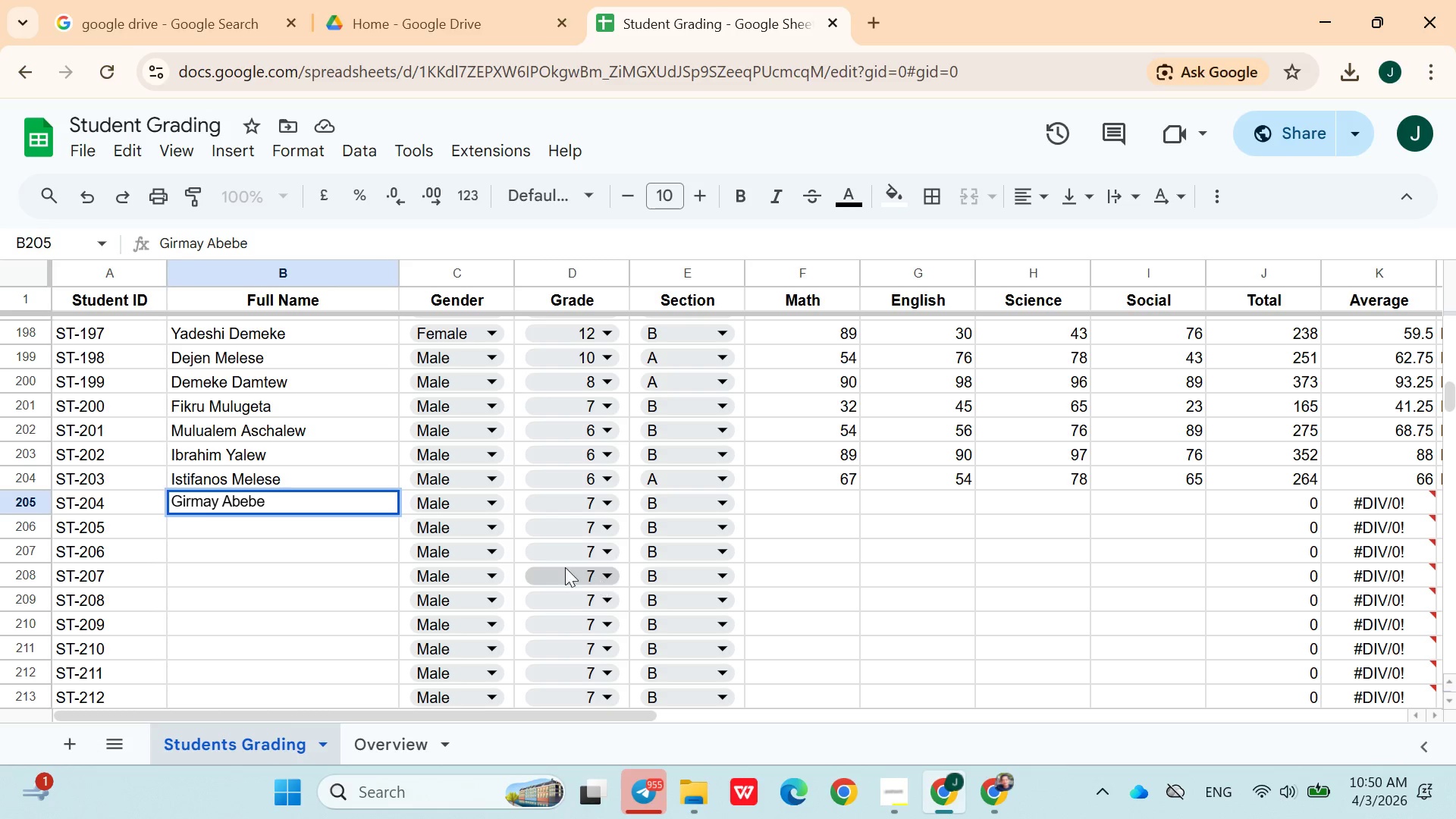 
left_click([603, 504])
 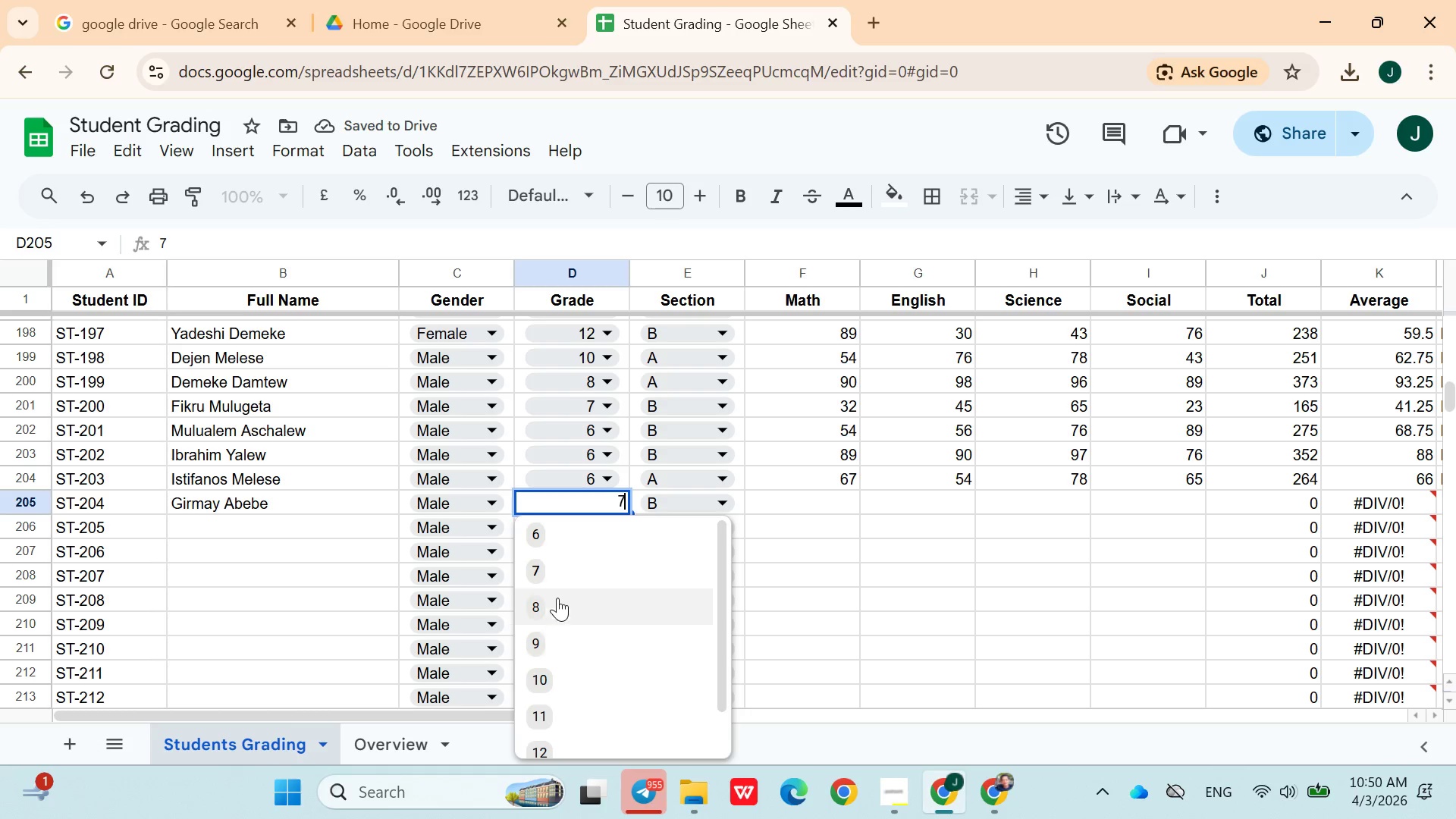 
wait(6.22)
 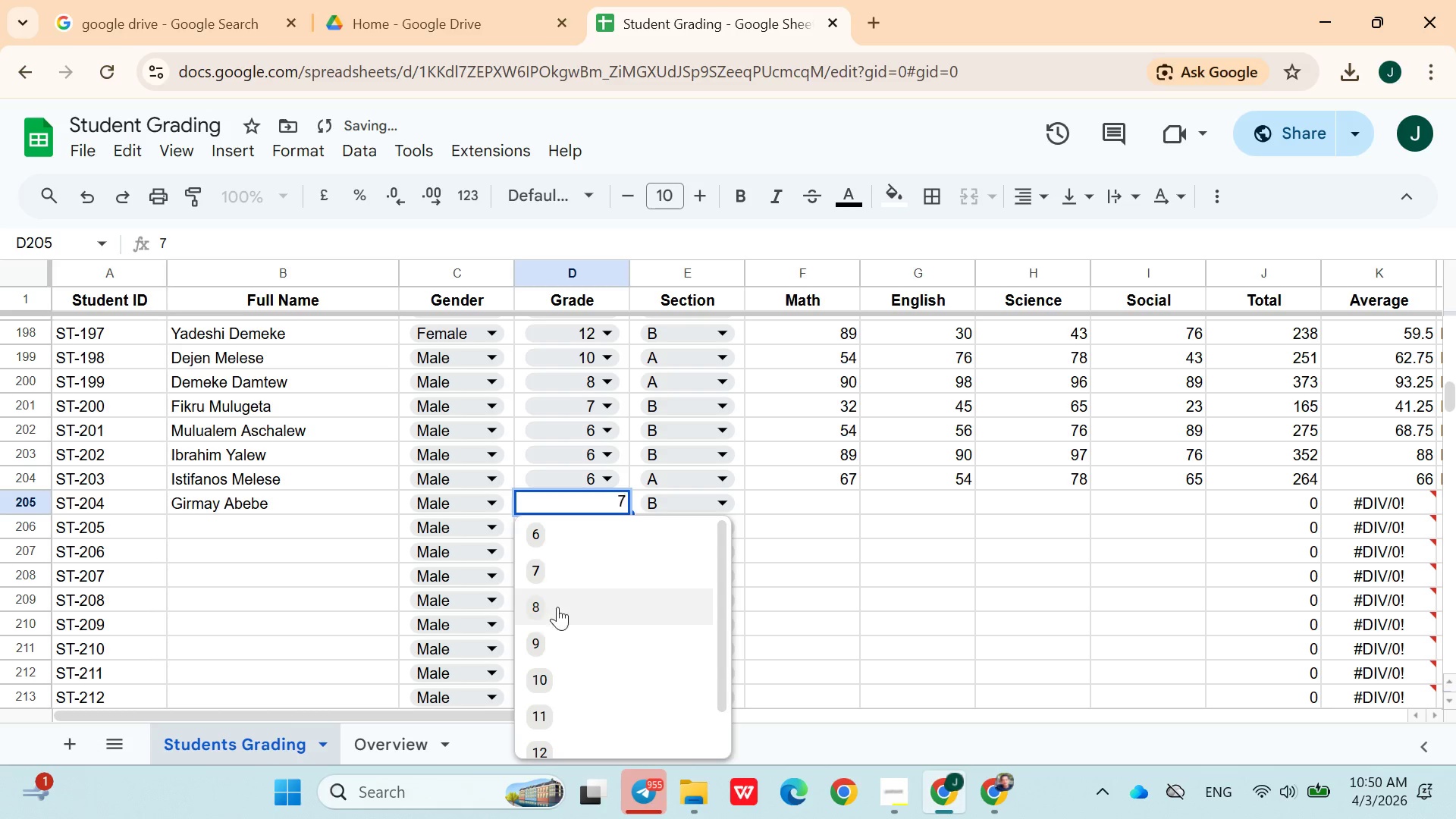 
left_click([673, 494])
 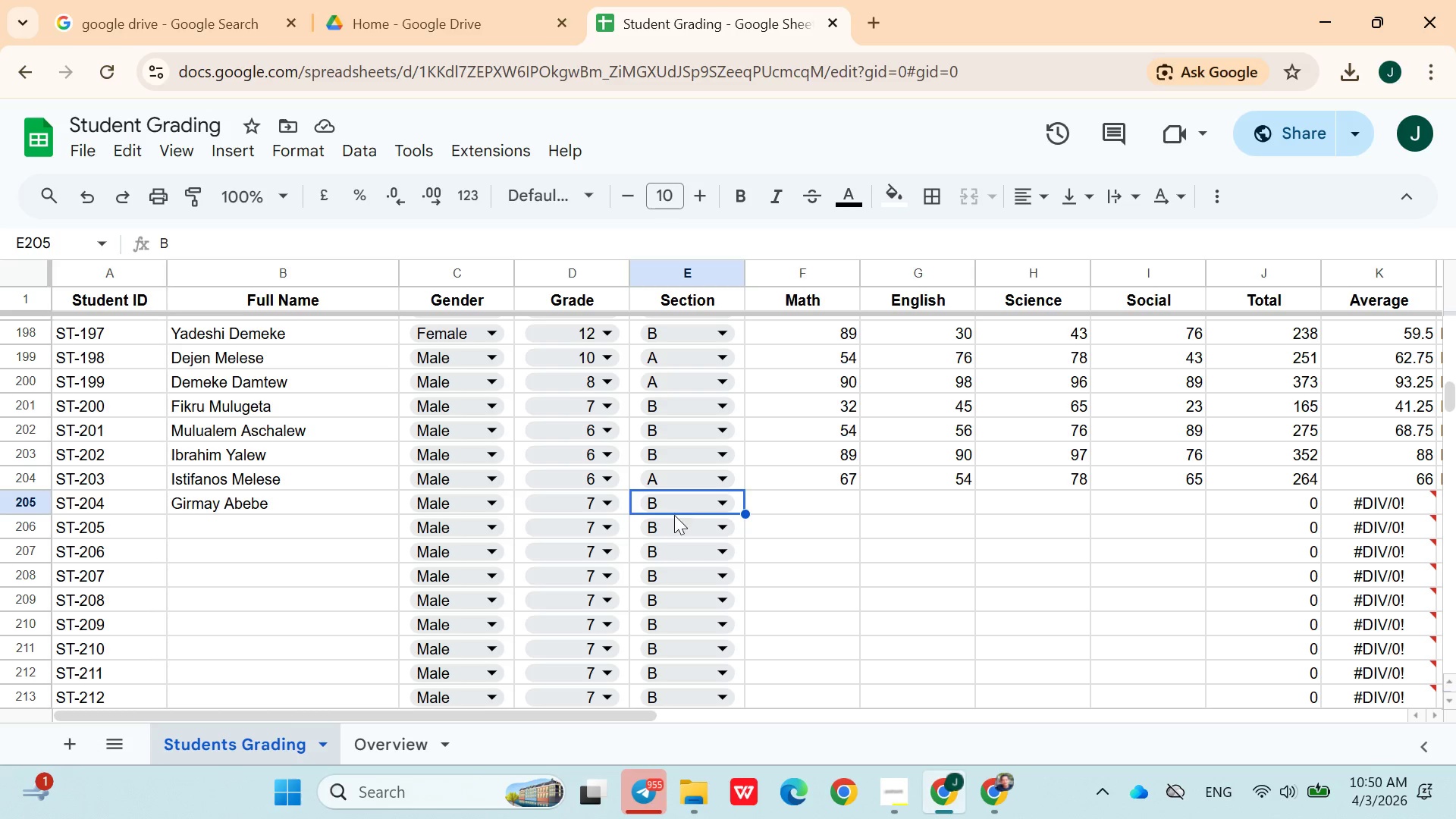 
left_click([679, 502])
 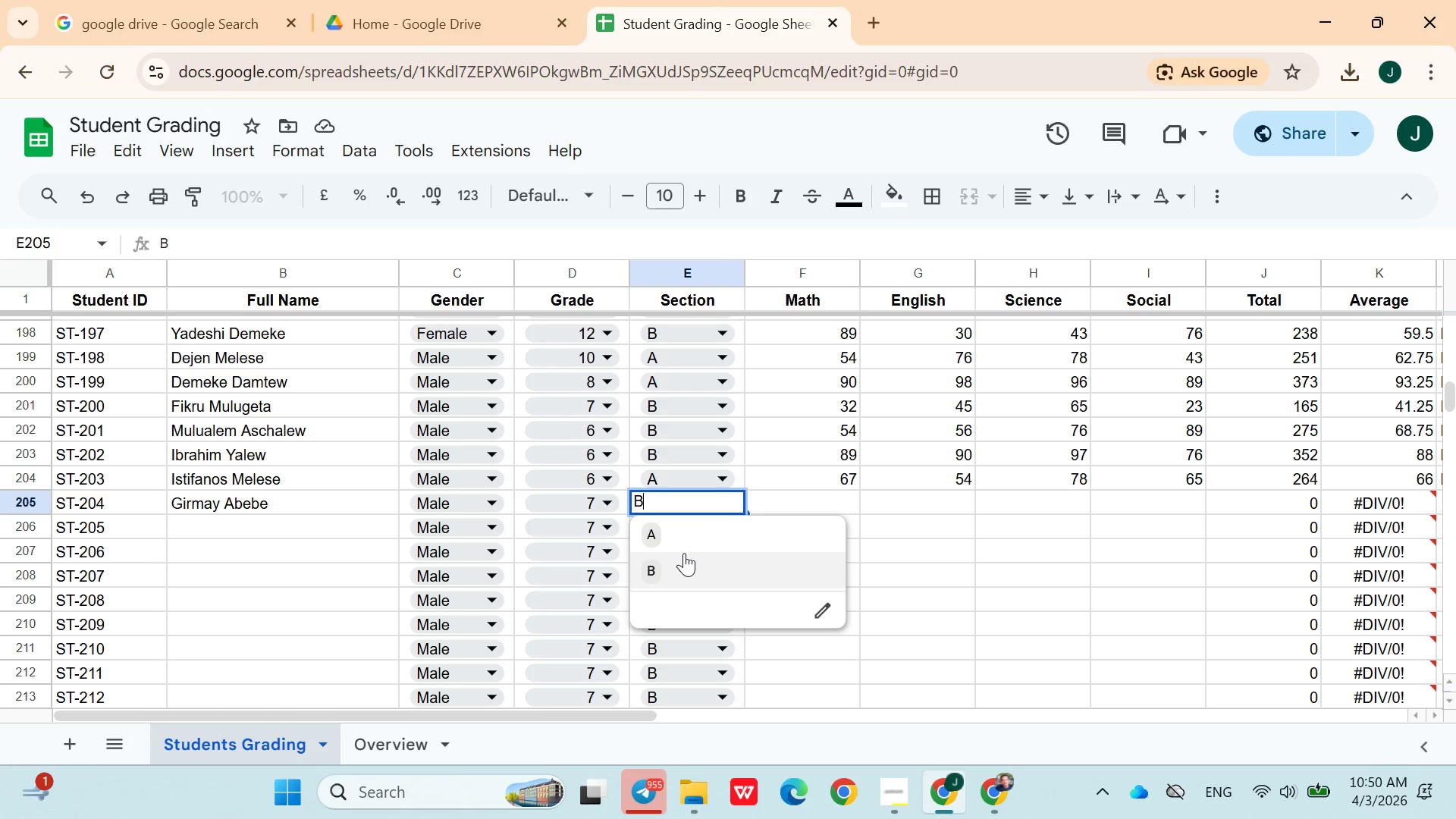 
left_click([682, 553])
 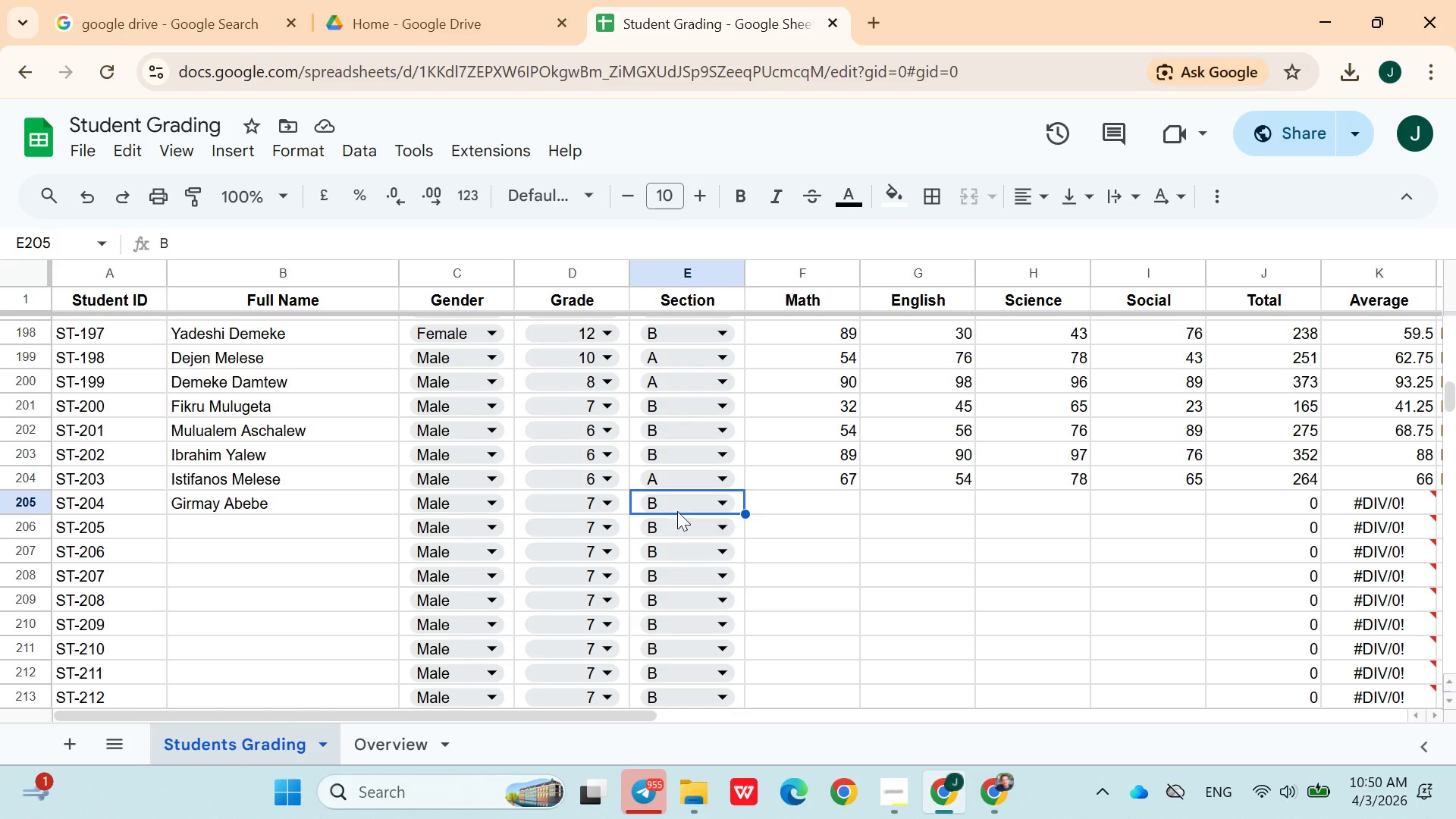 
left_click([676, 508])
 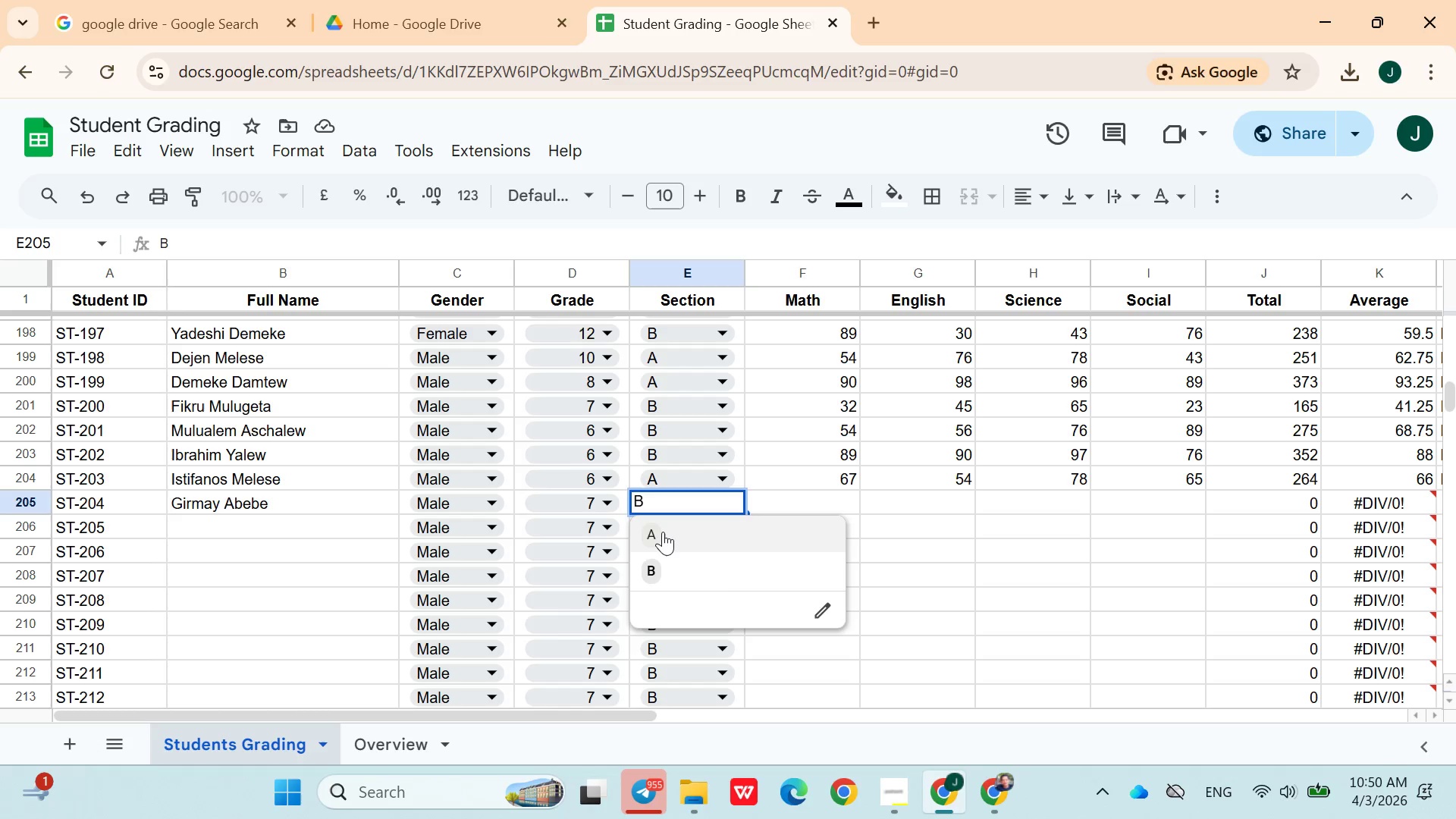 
left_click([663, 532])
 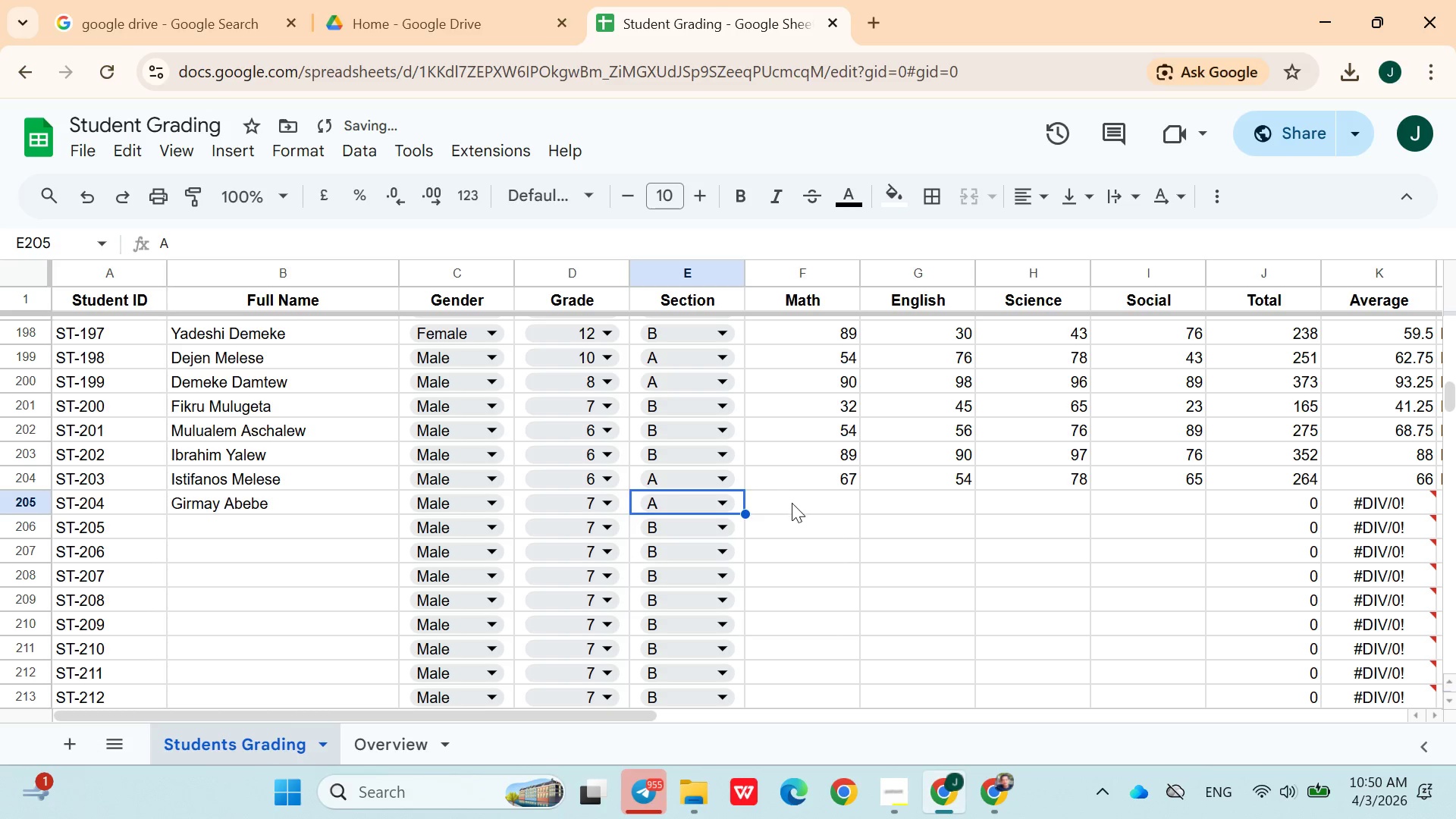 
left_click([793, 506])
 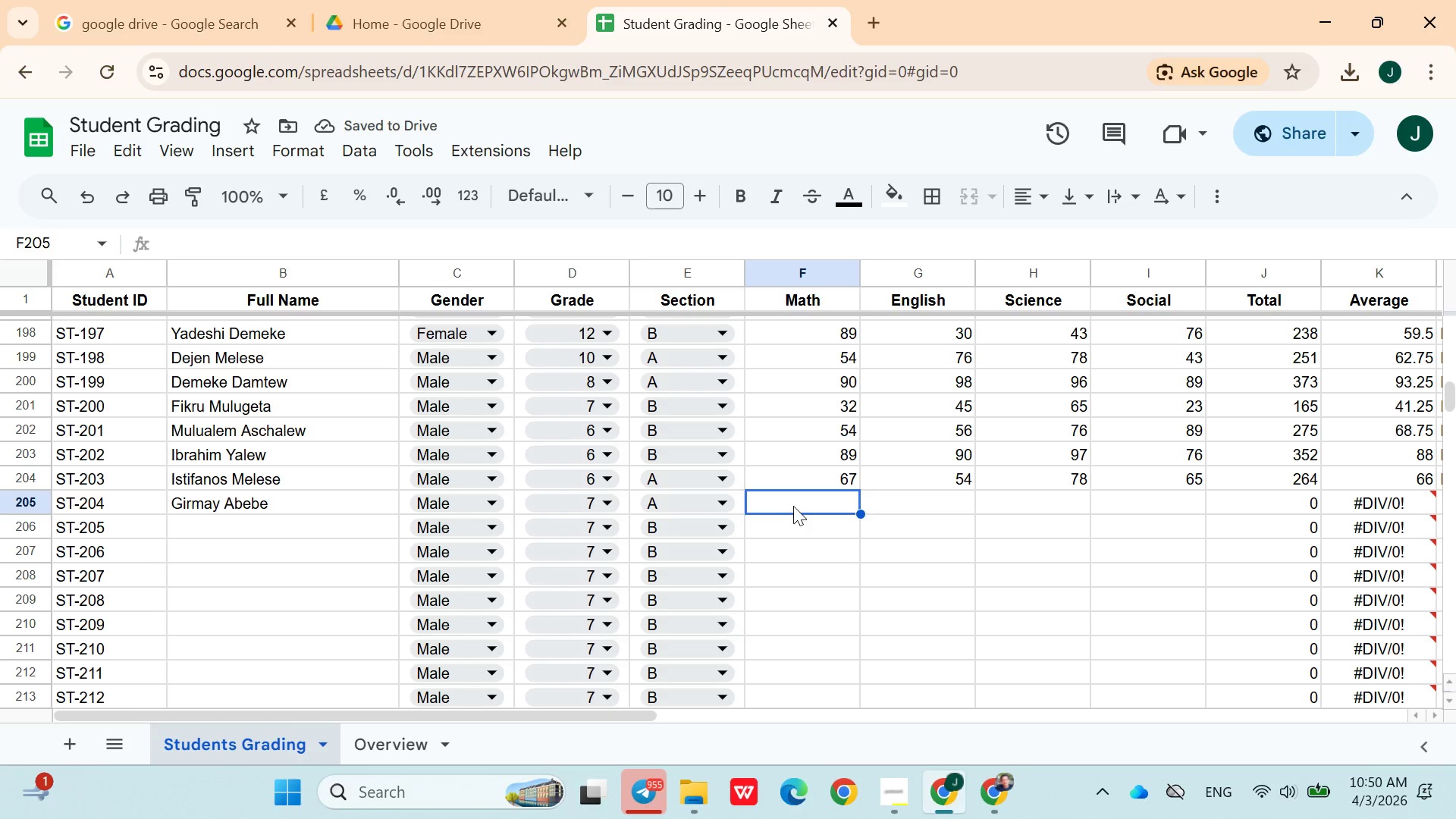 
type(90)
 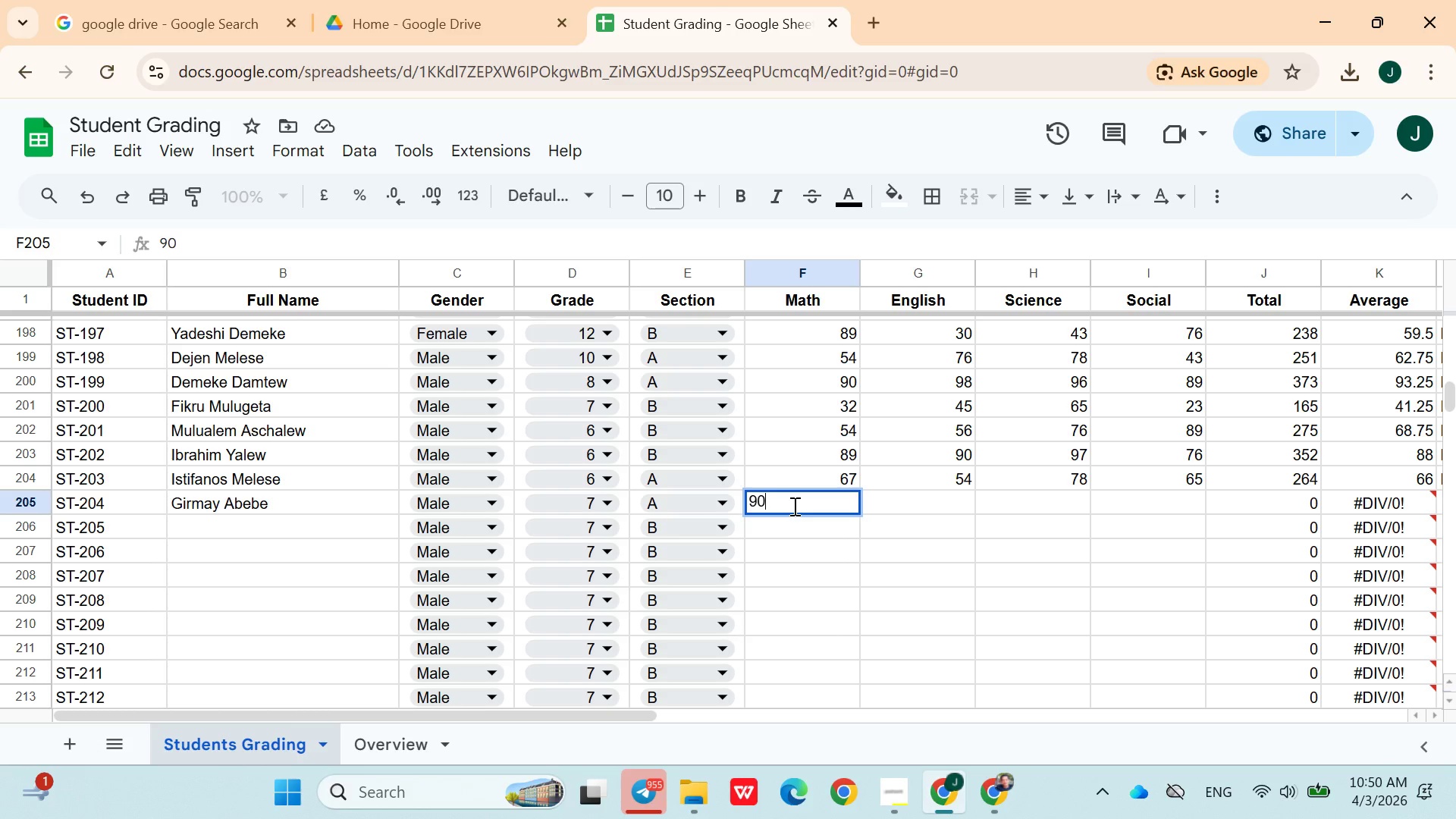 
key(ArrowRight)
 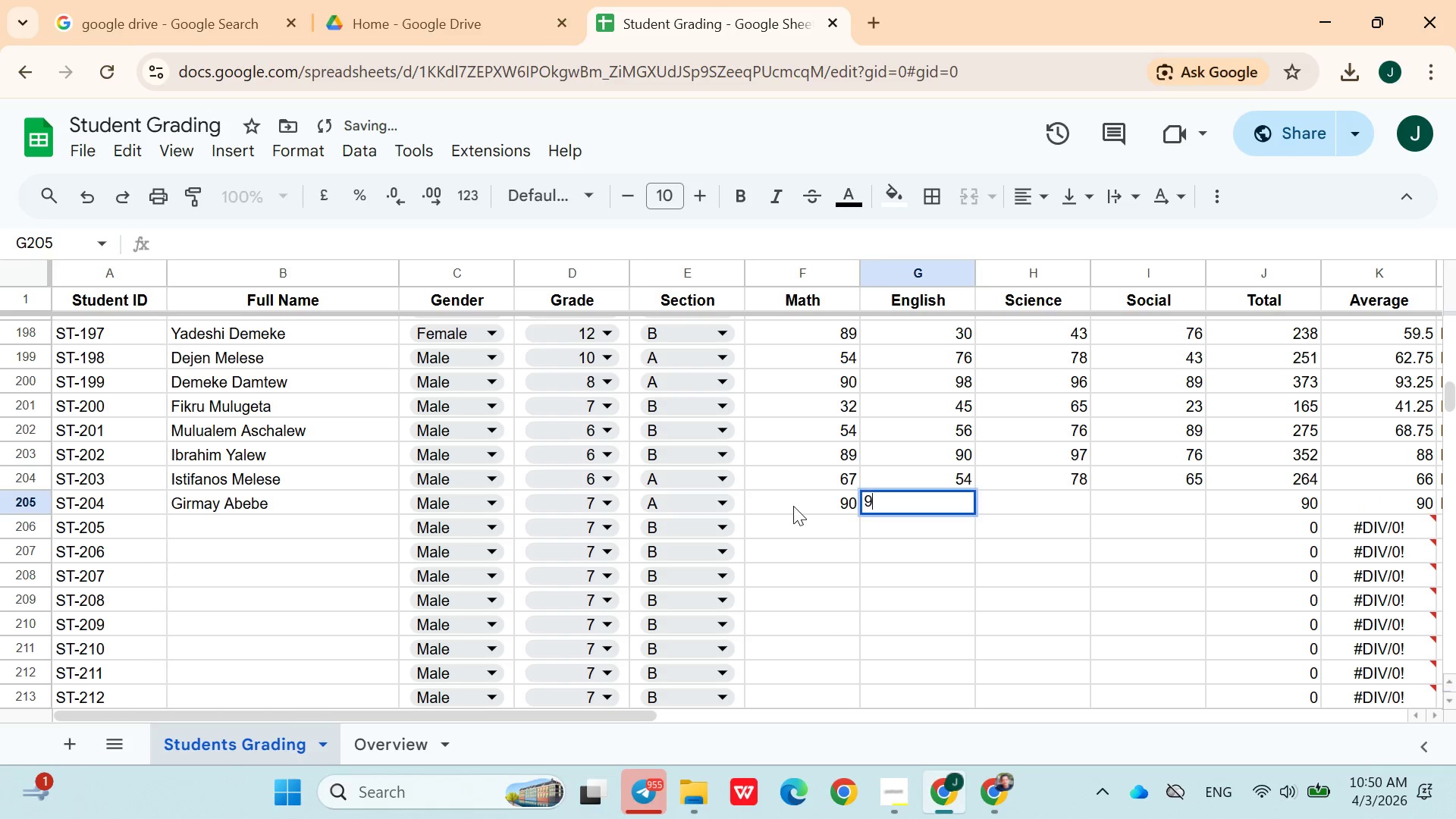 
type(98)
 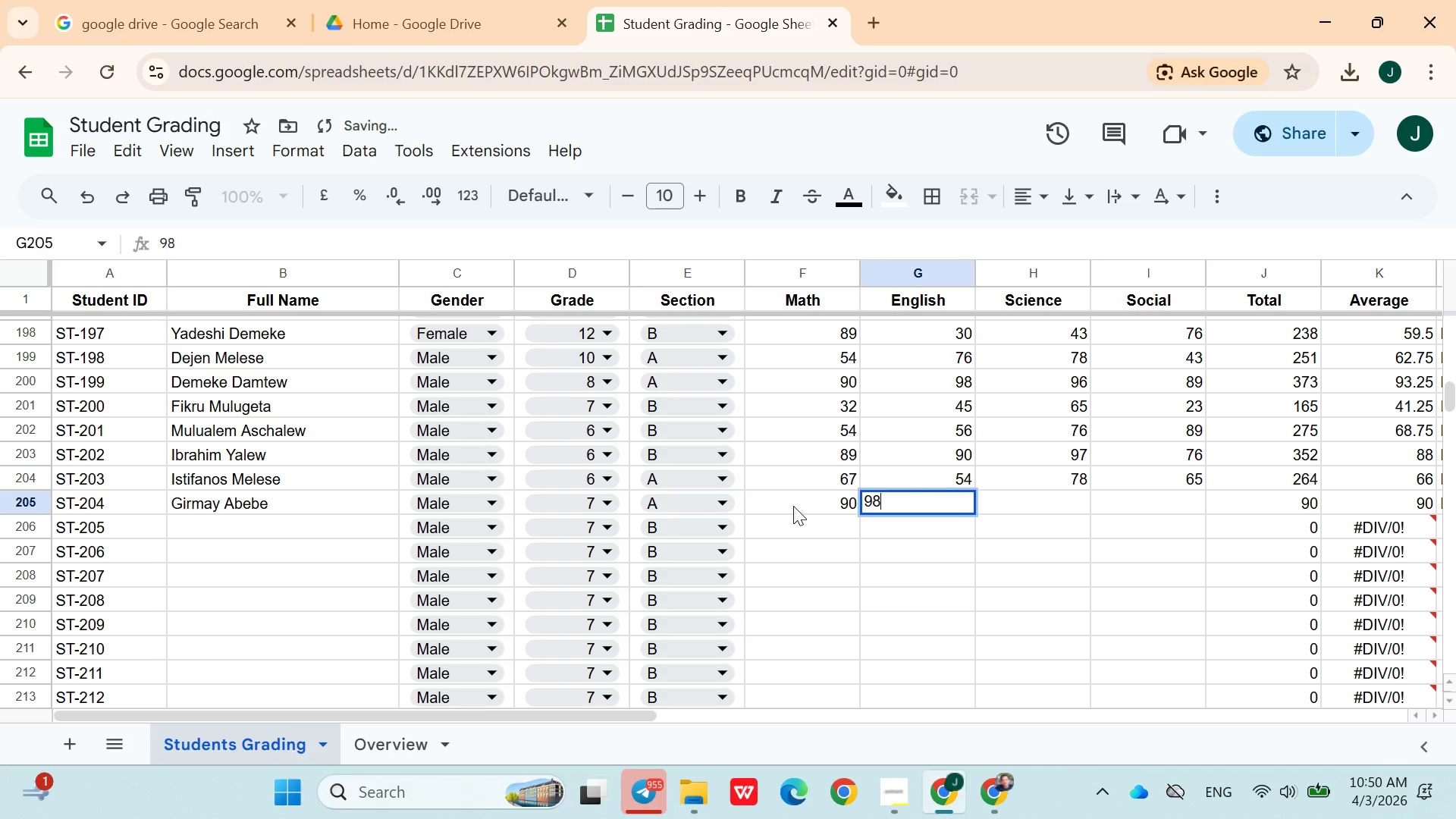 
key(ArrowRight)
 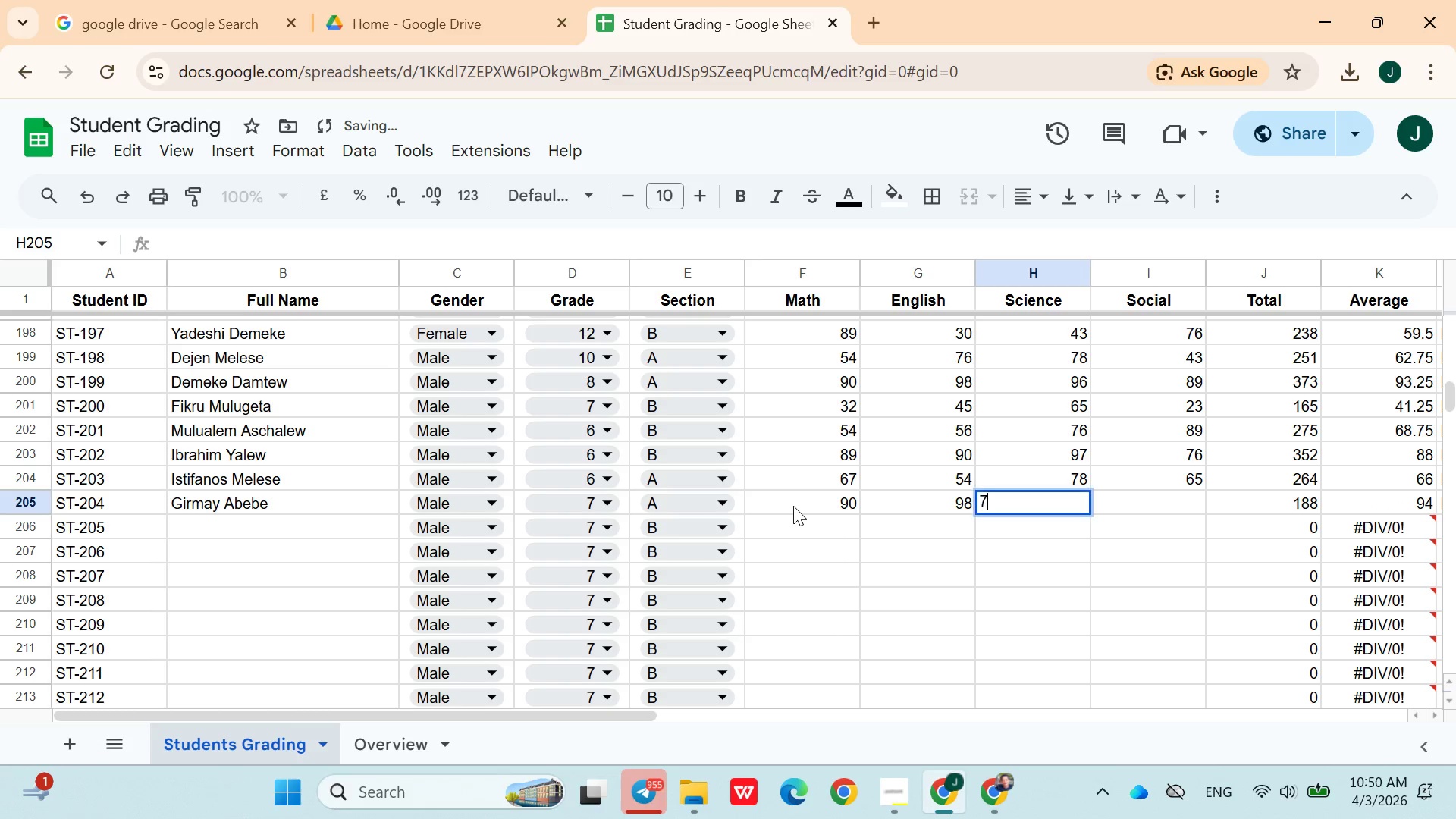 
type(76)
 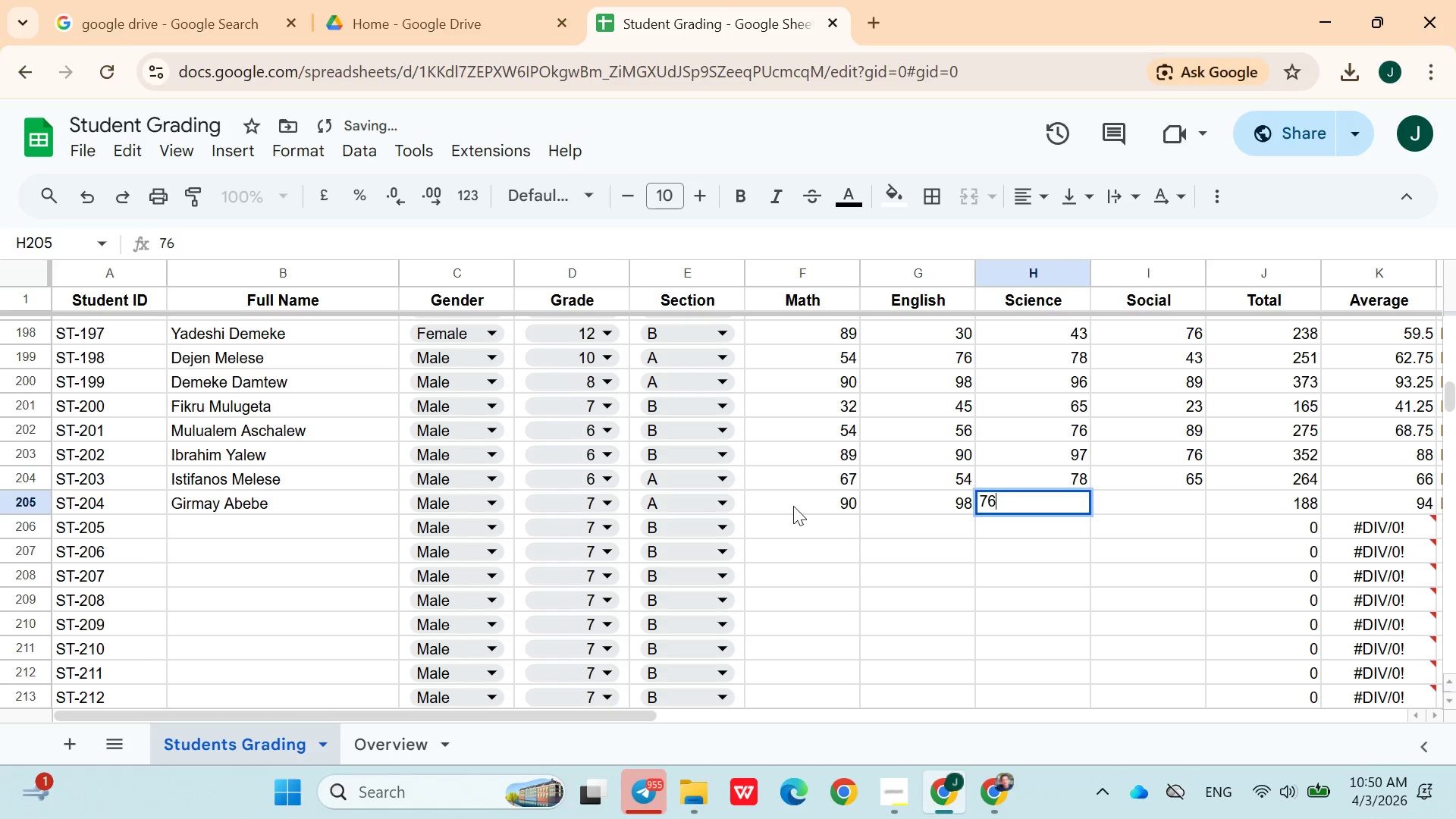 
key(ArrowRight)
 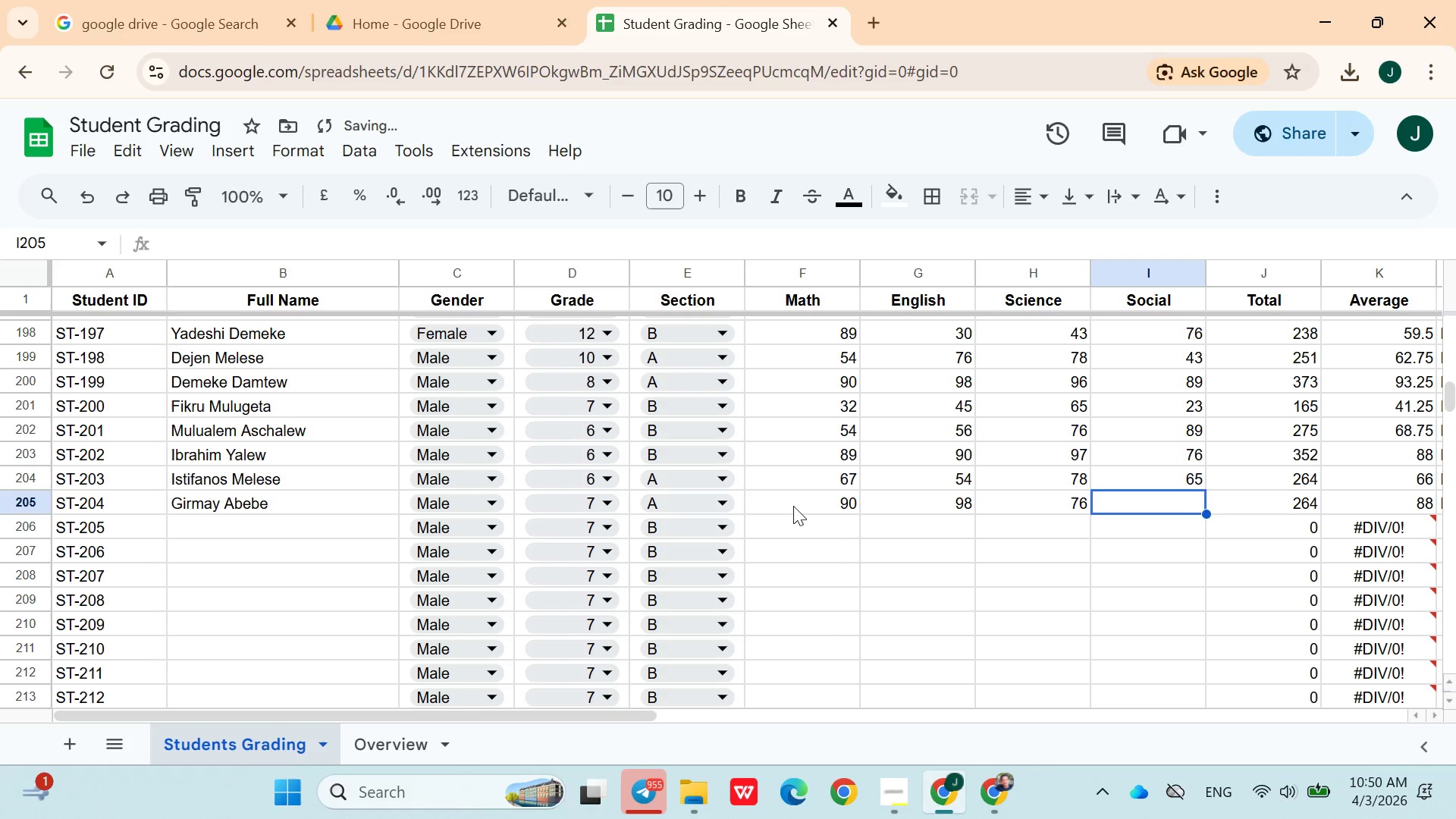 
type(98)
 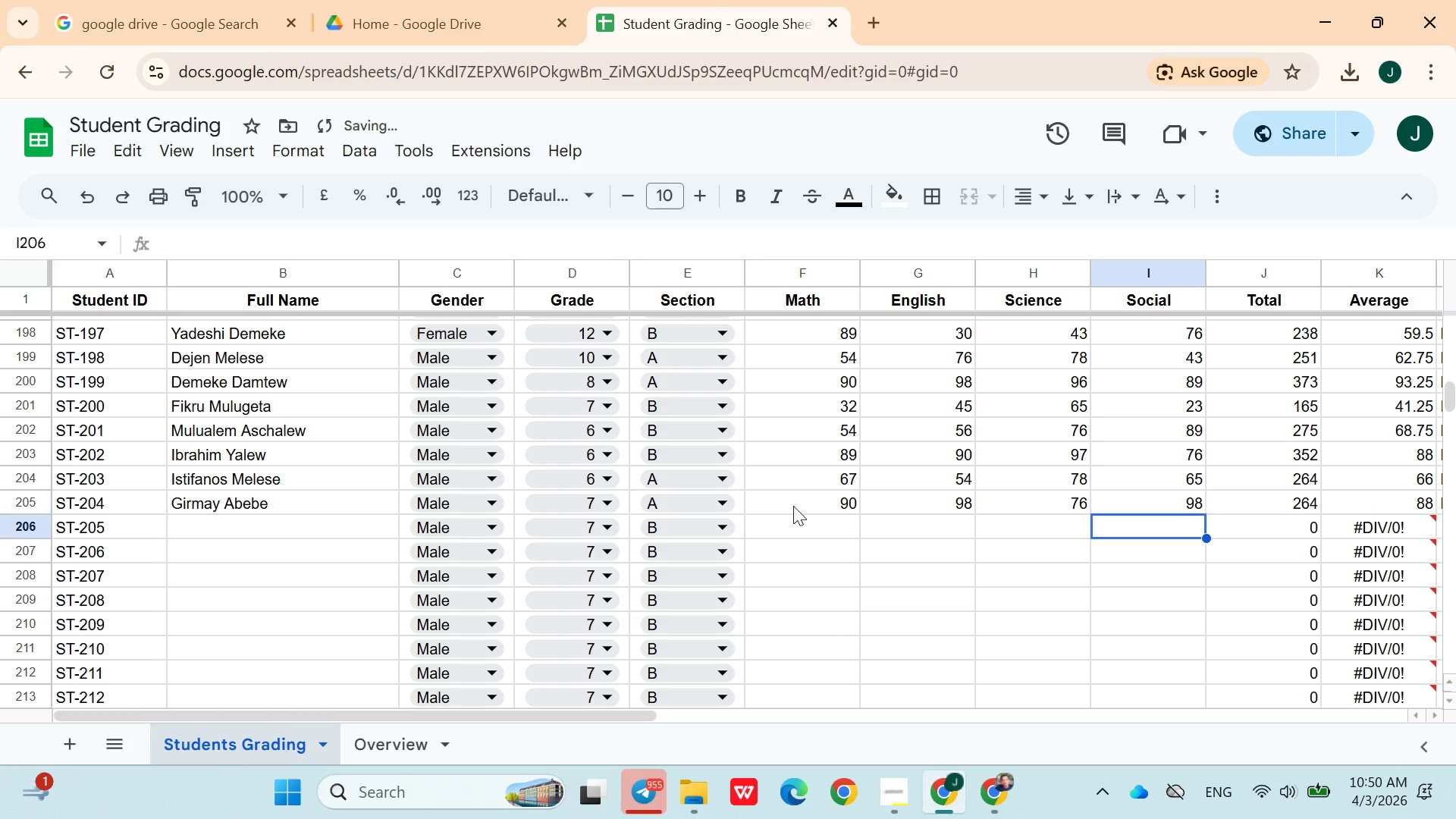 
key(ArrowDown)
 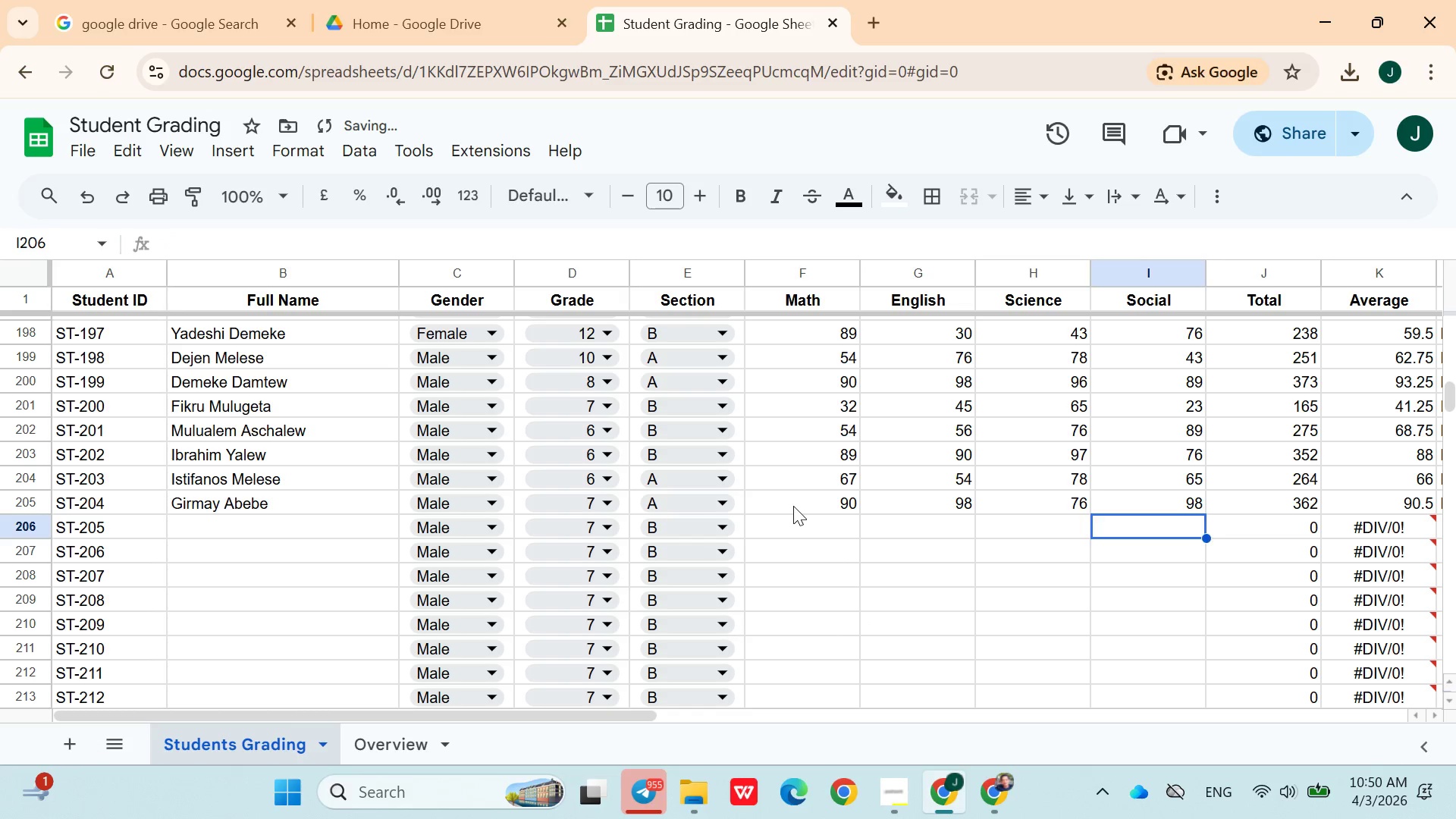 
hold_key(key=ArrowLeft, duration=0.92)
 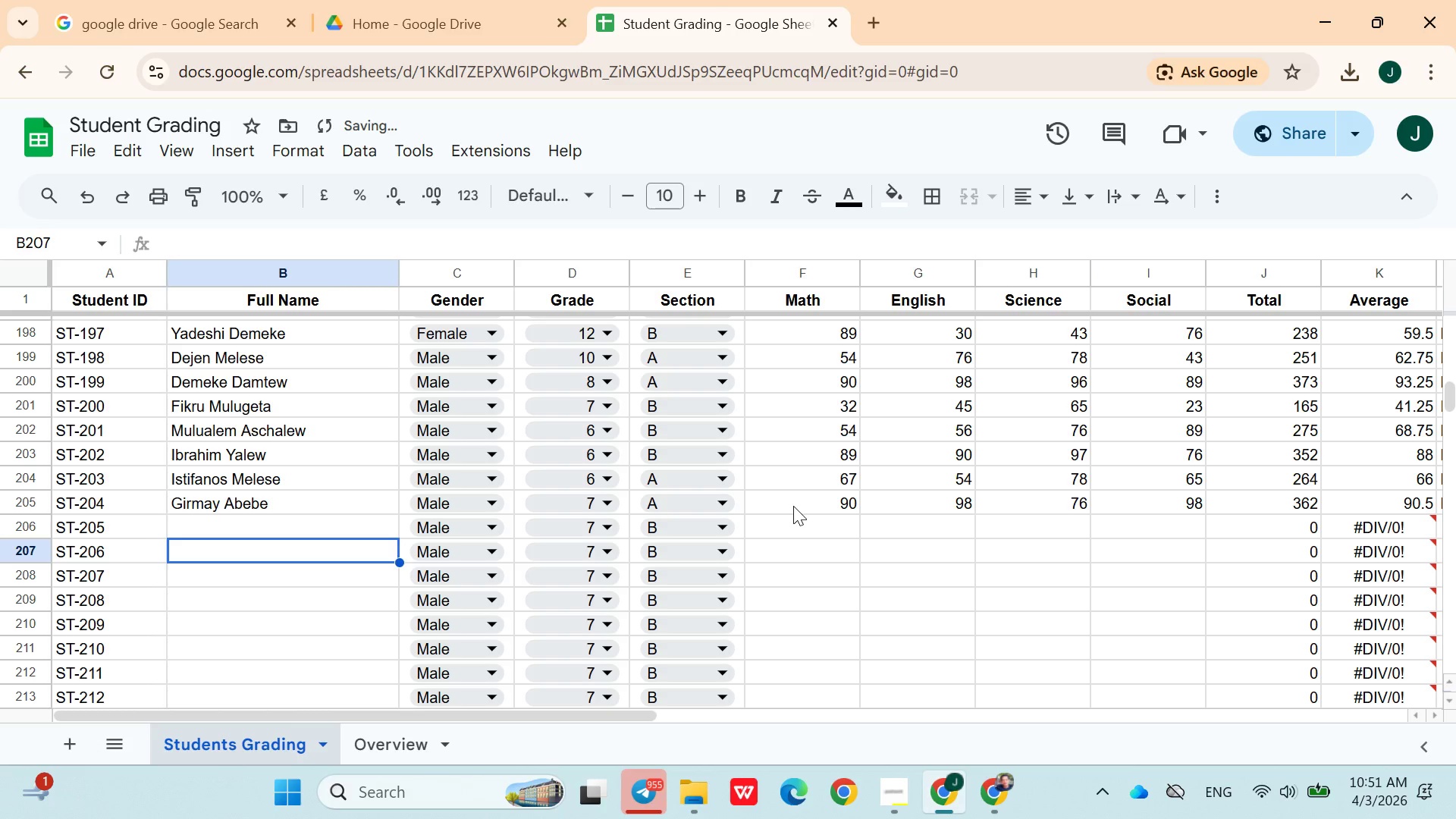 
key(ArrowRight)
 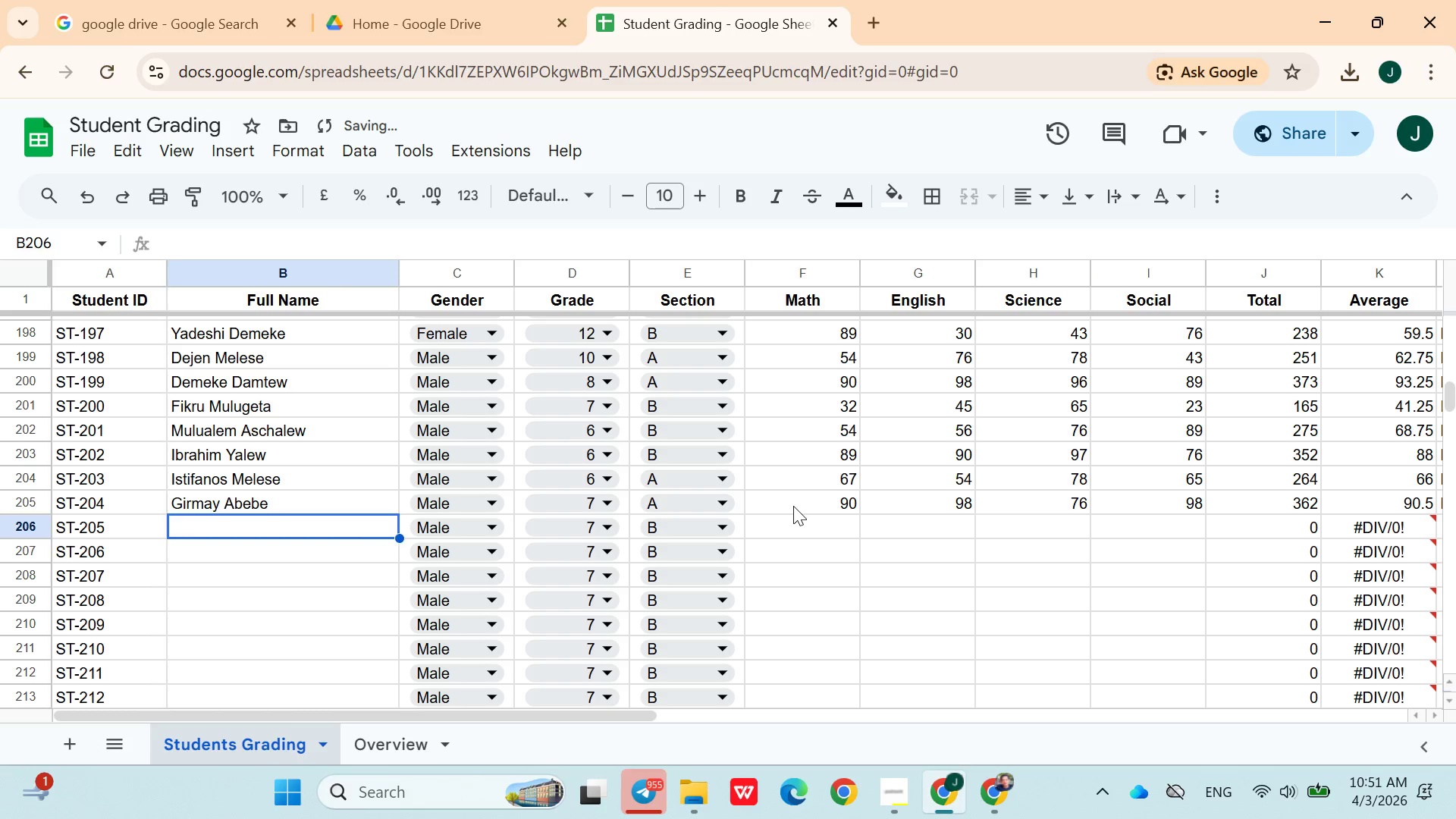 
key(ArrowDown)
 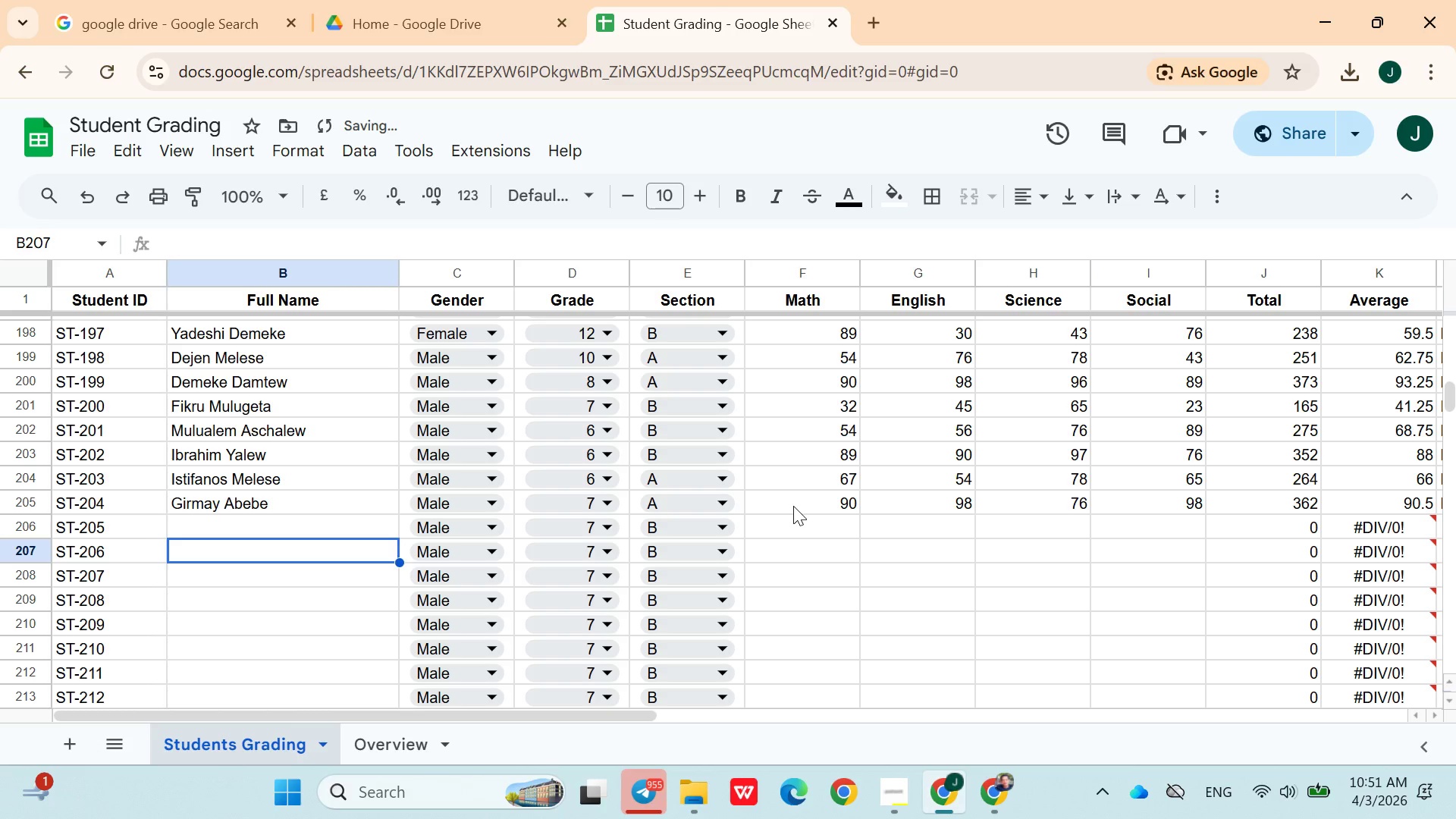 
key(ArrowUp)
 